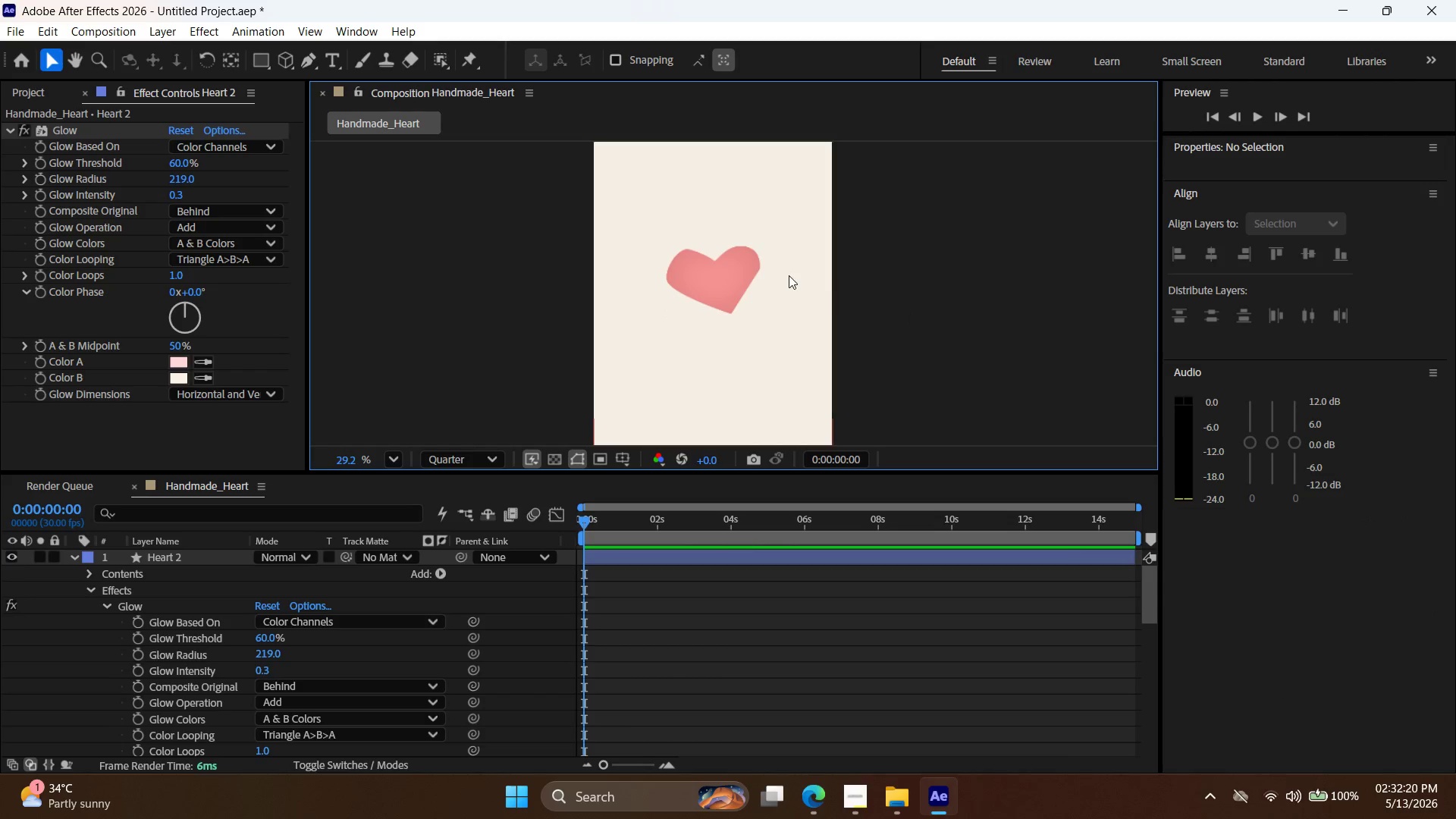 
scroll: coordinate [788, 275], scroll_direction: up, amount: 4.0
 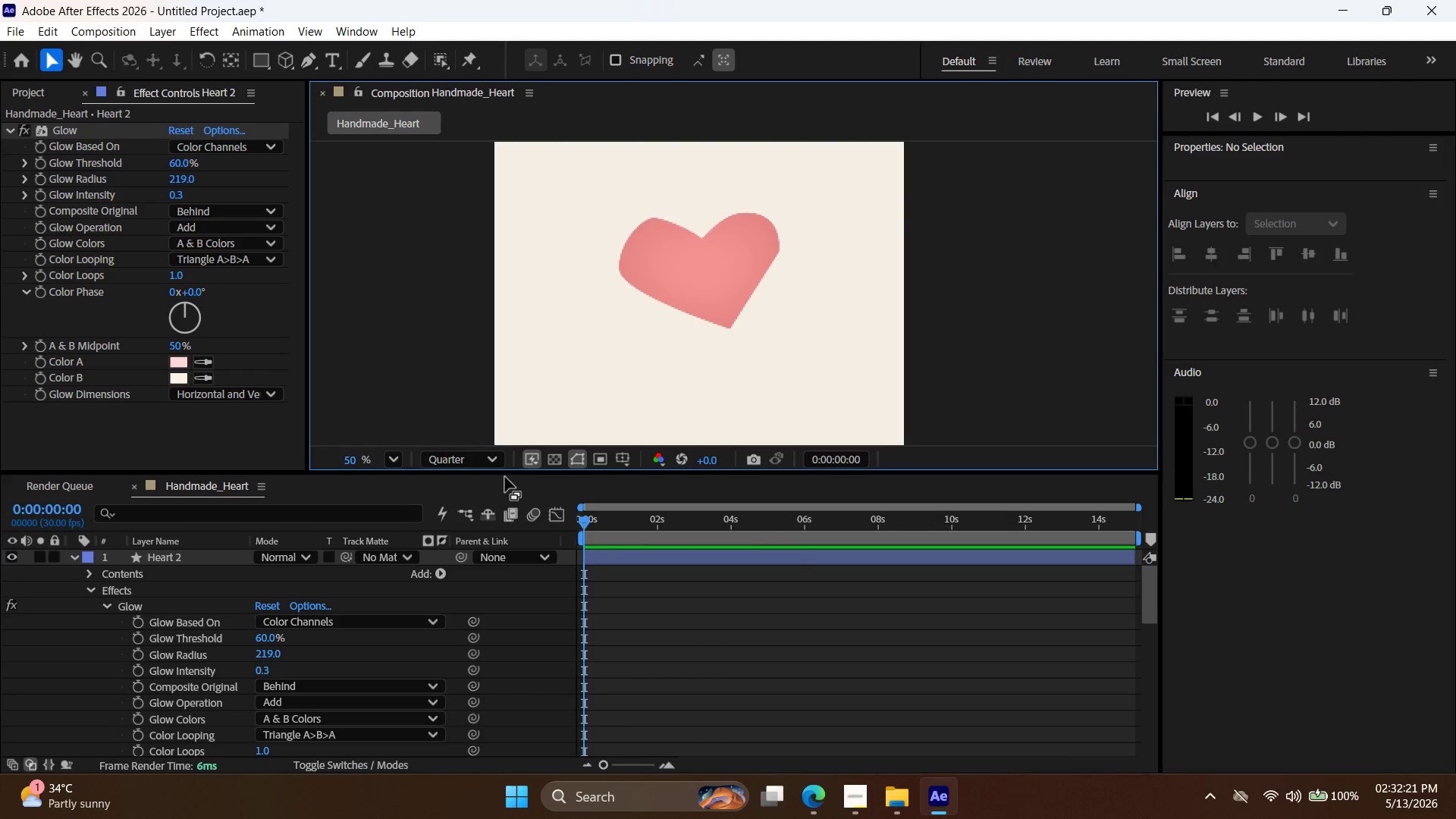 
key(Alt+AltLeft)
 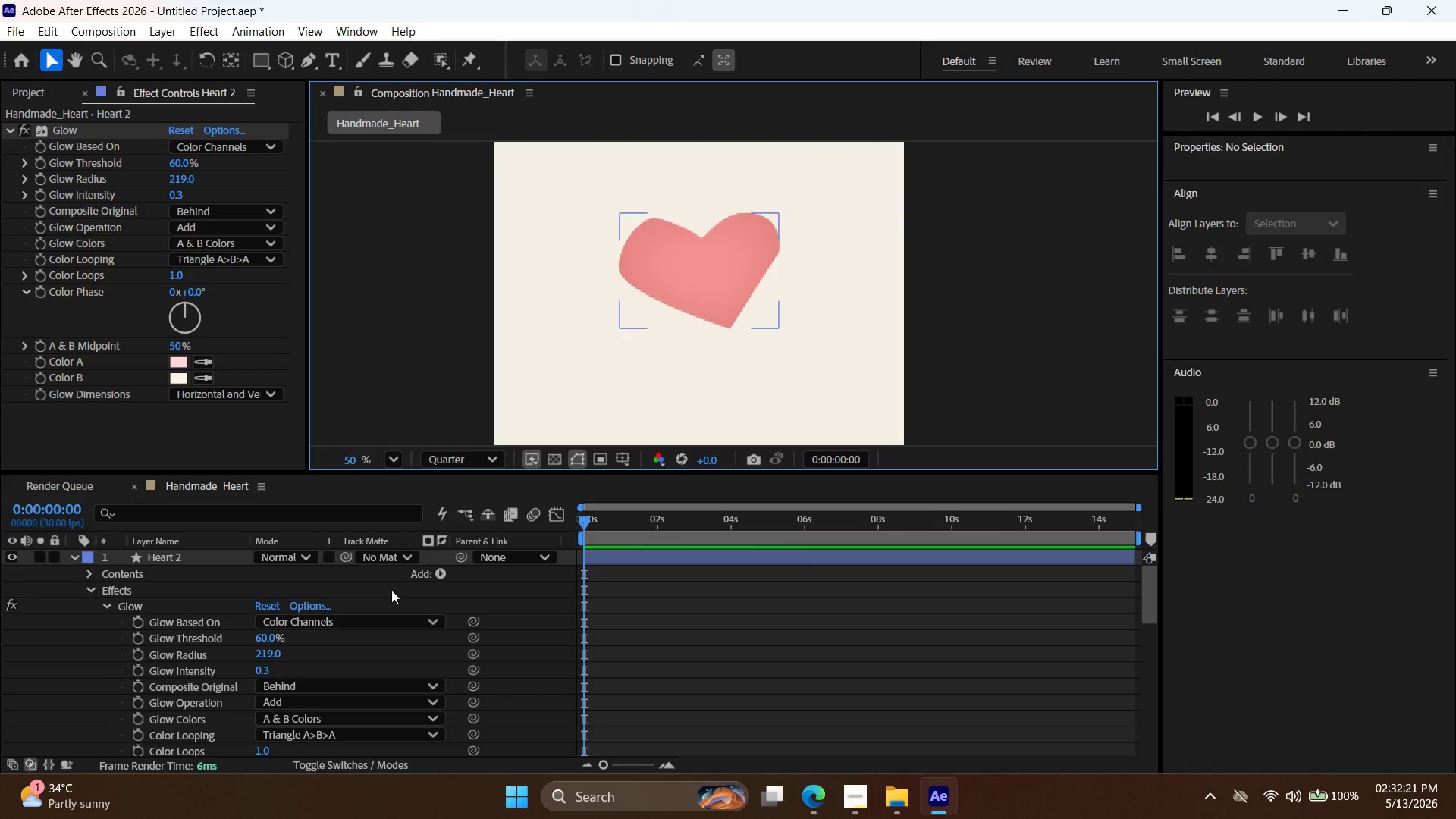 
scroll: coordinate [388, 597], scroll_direction: down, amount: 3.0
 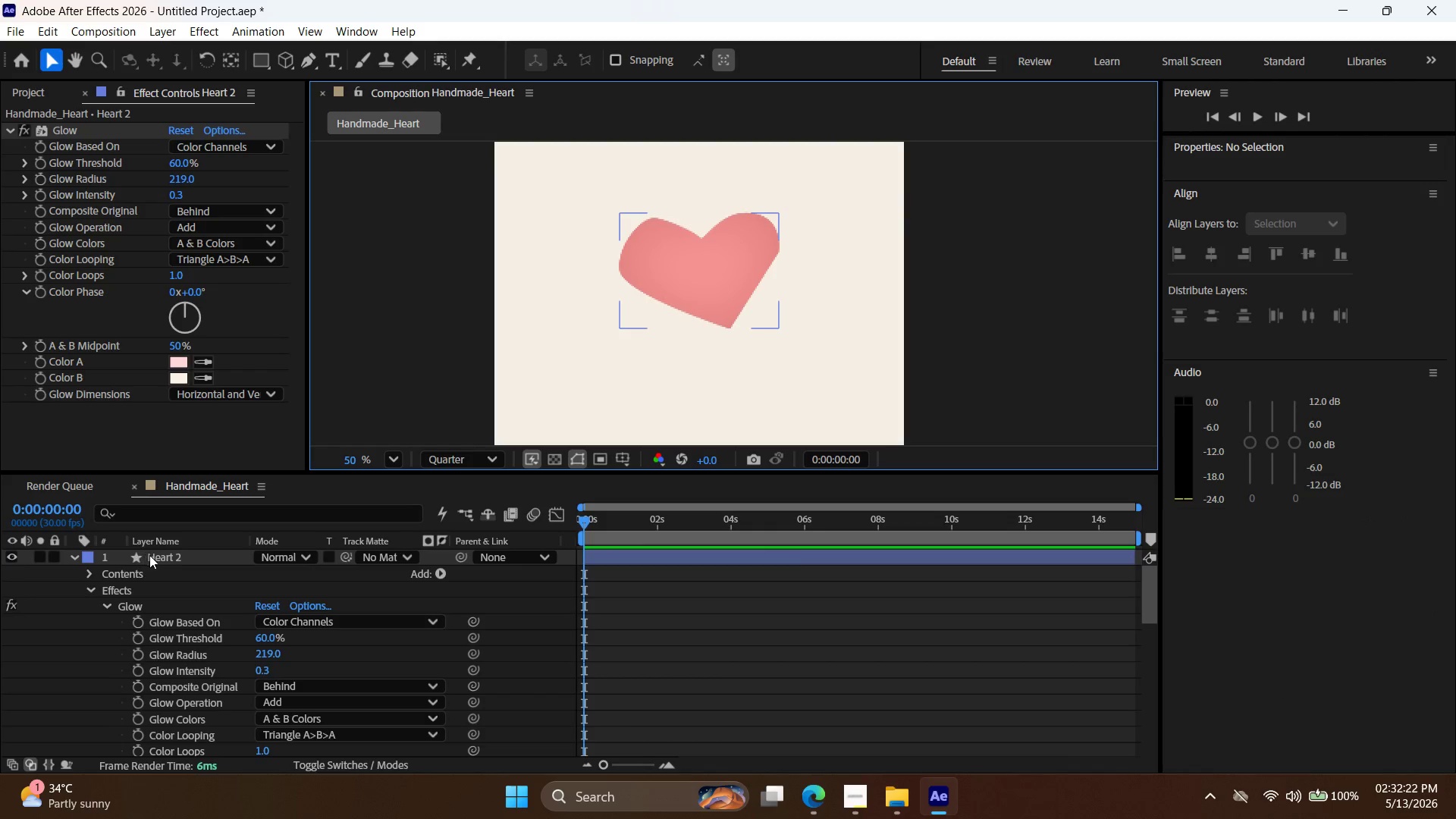 
left_click([153, 556])
 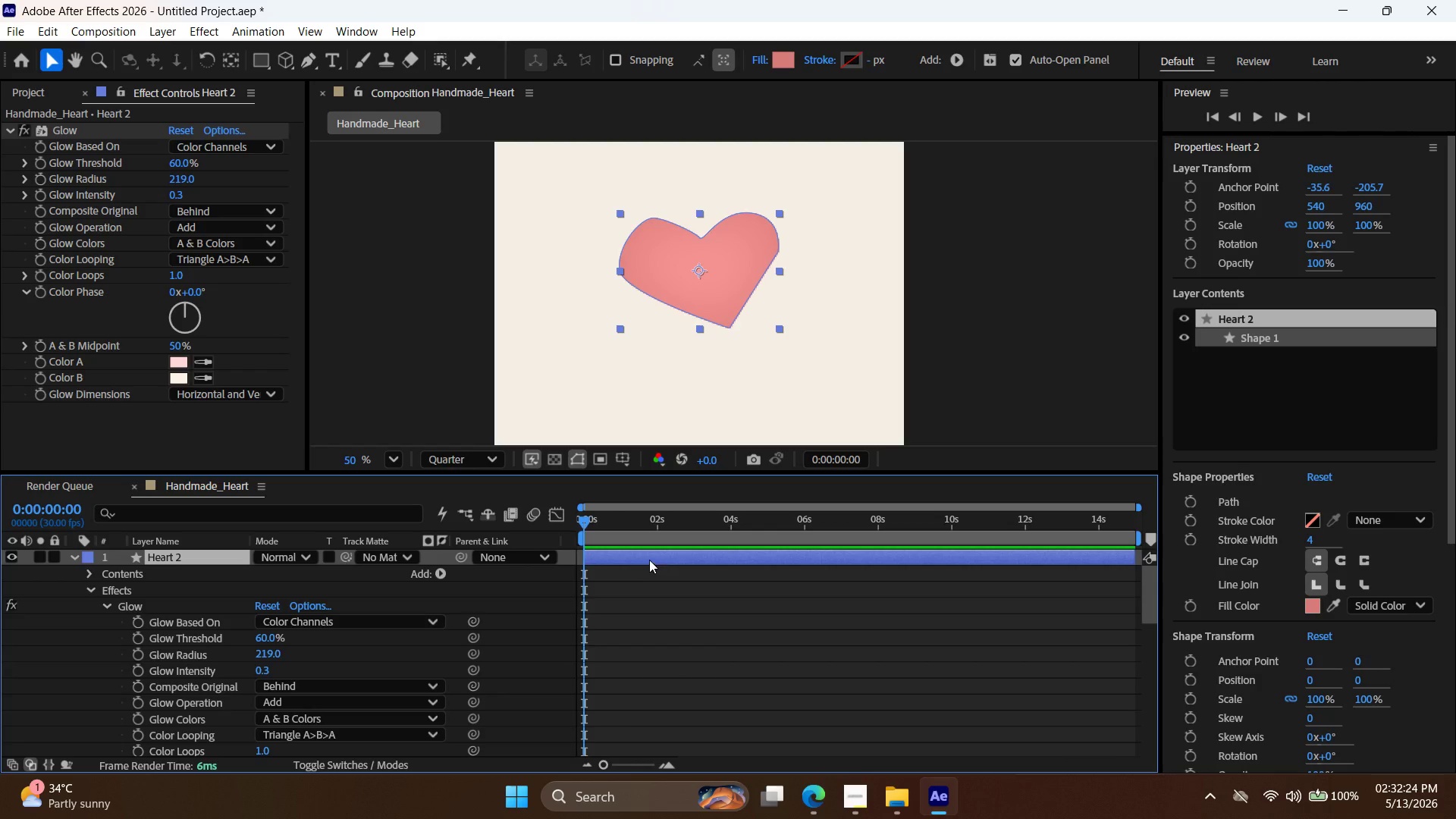 
mouse_move([77, 569])
 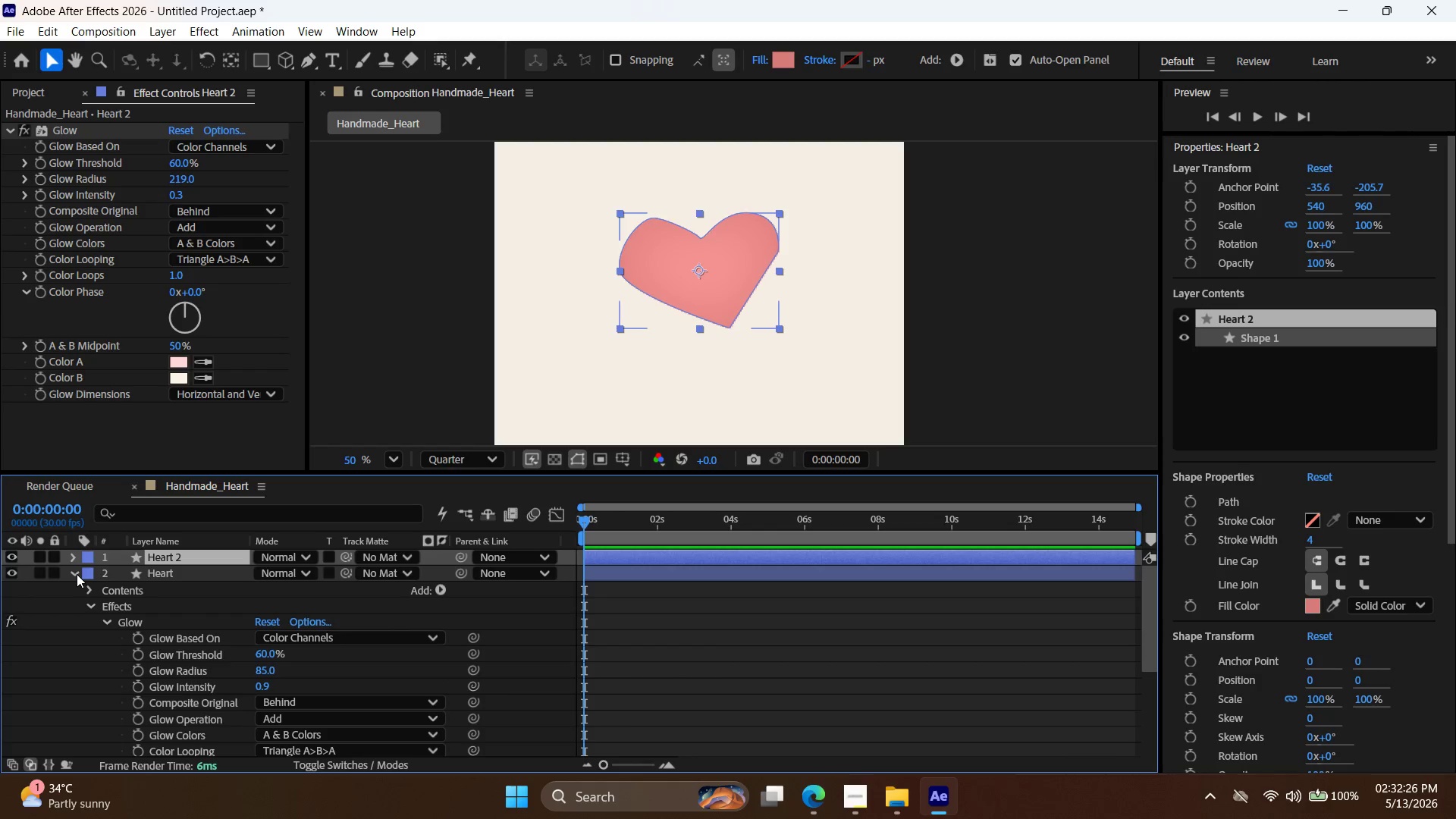 
left_click([77, 574])
 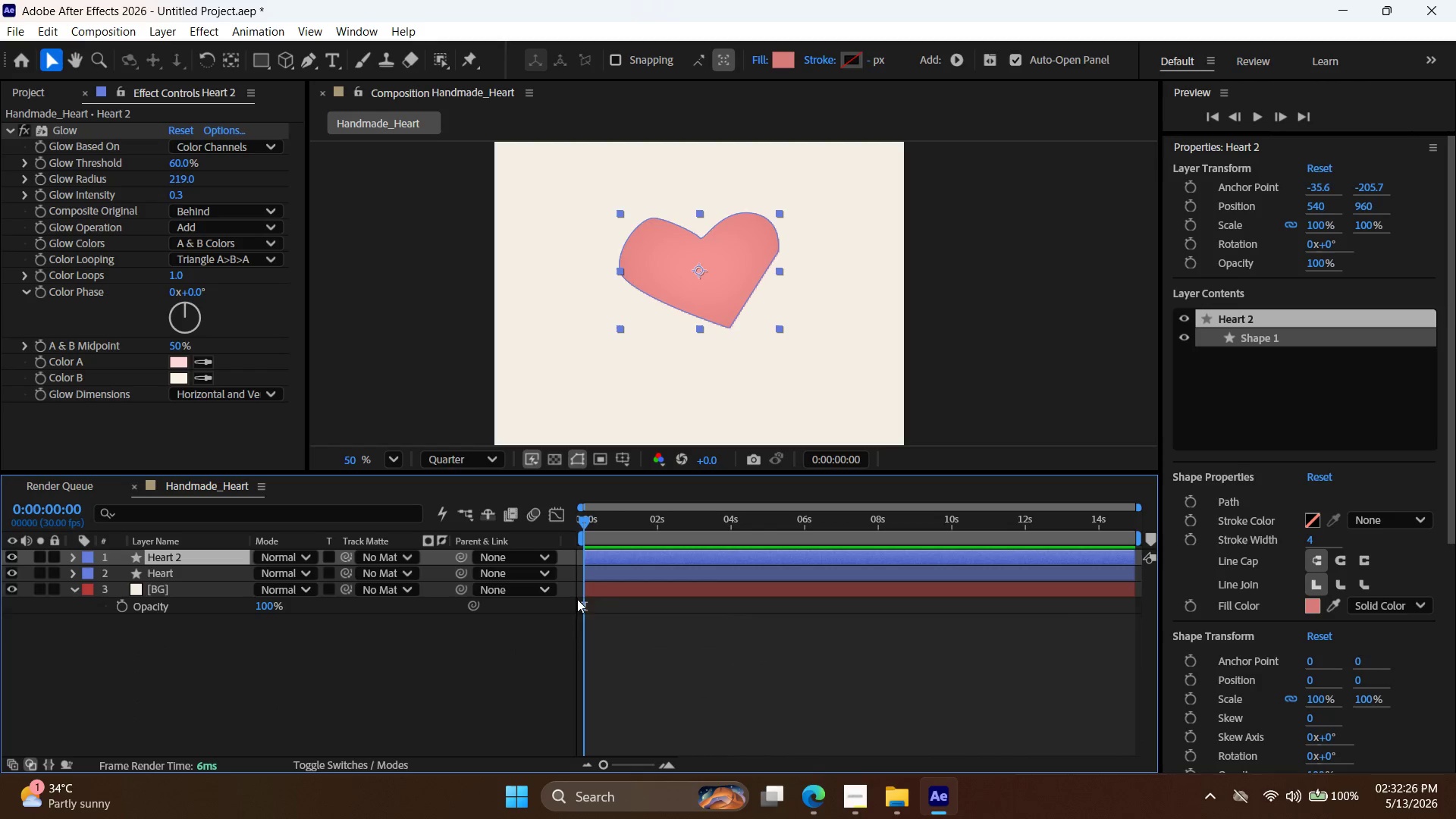 
key(Control+BracketLeft)
 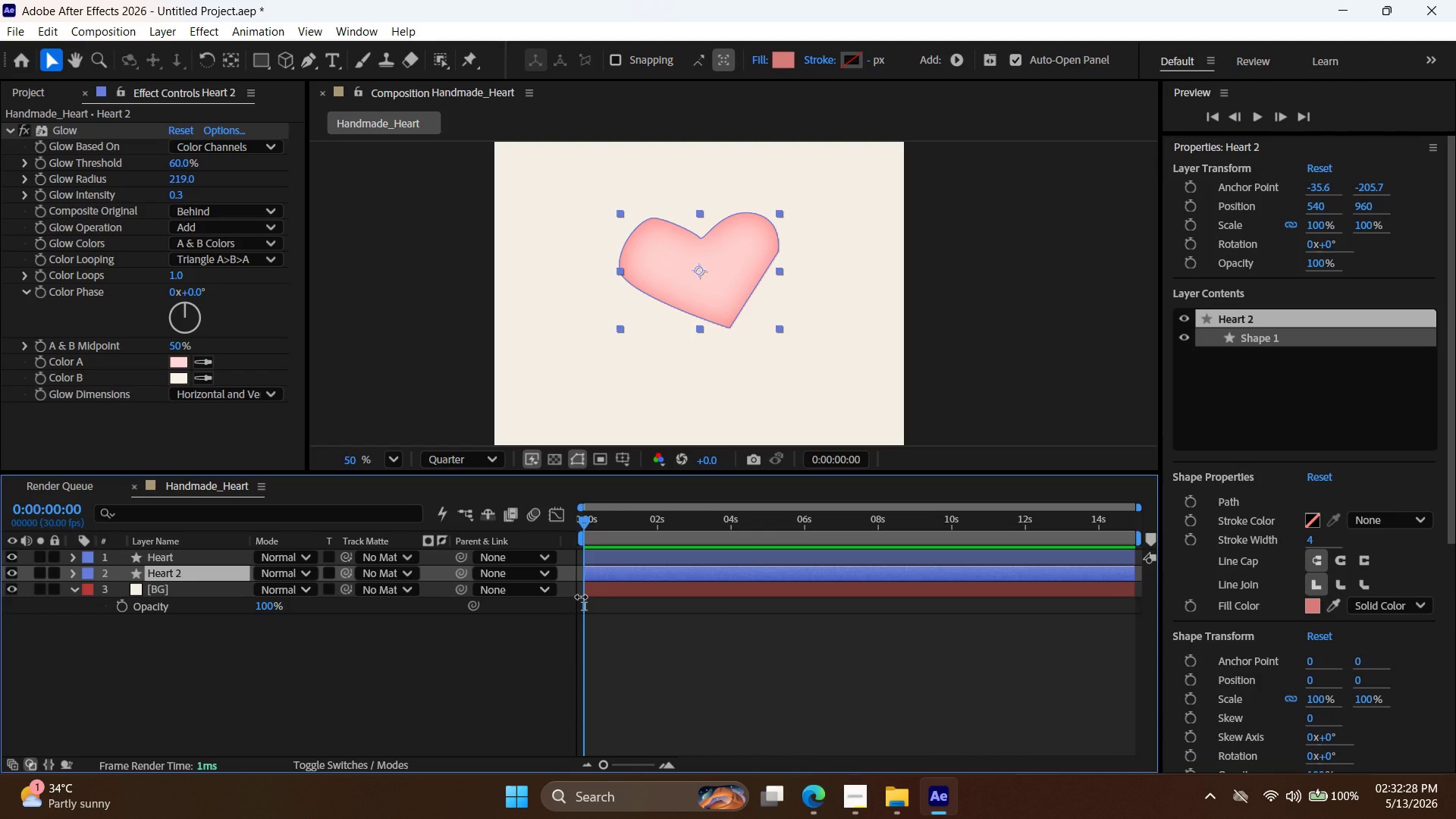 
key(Control+BracketRight)
 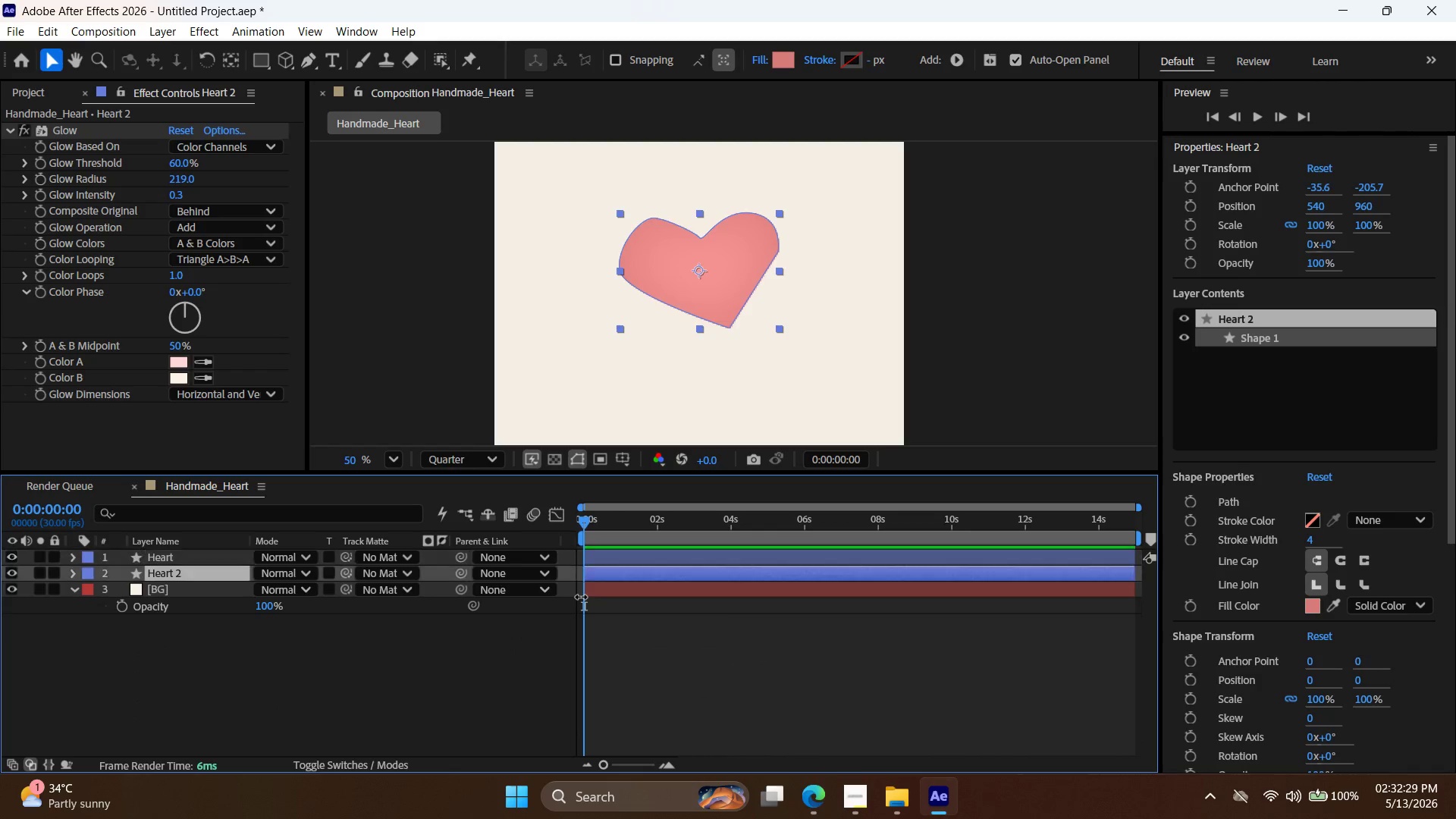 
key(Control+BracketLeft)
 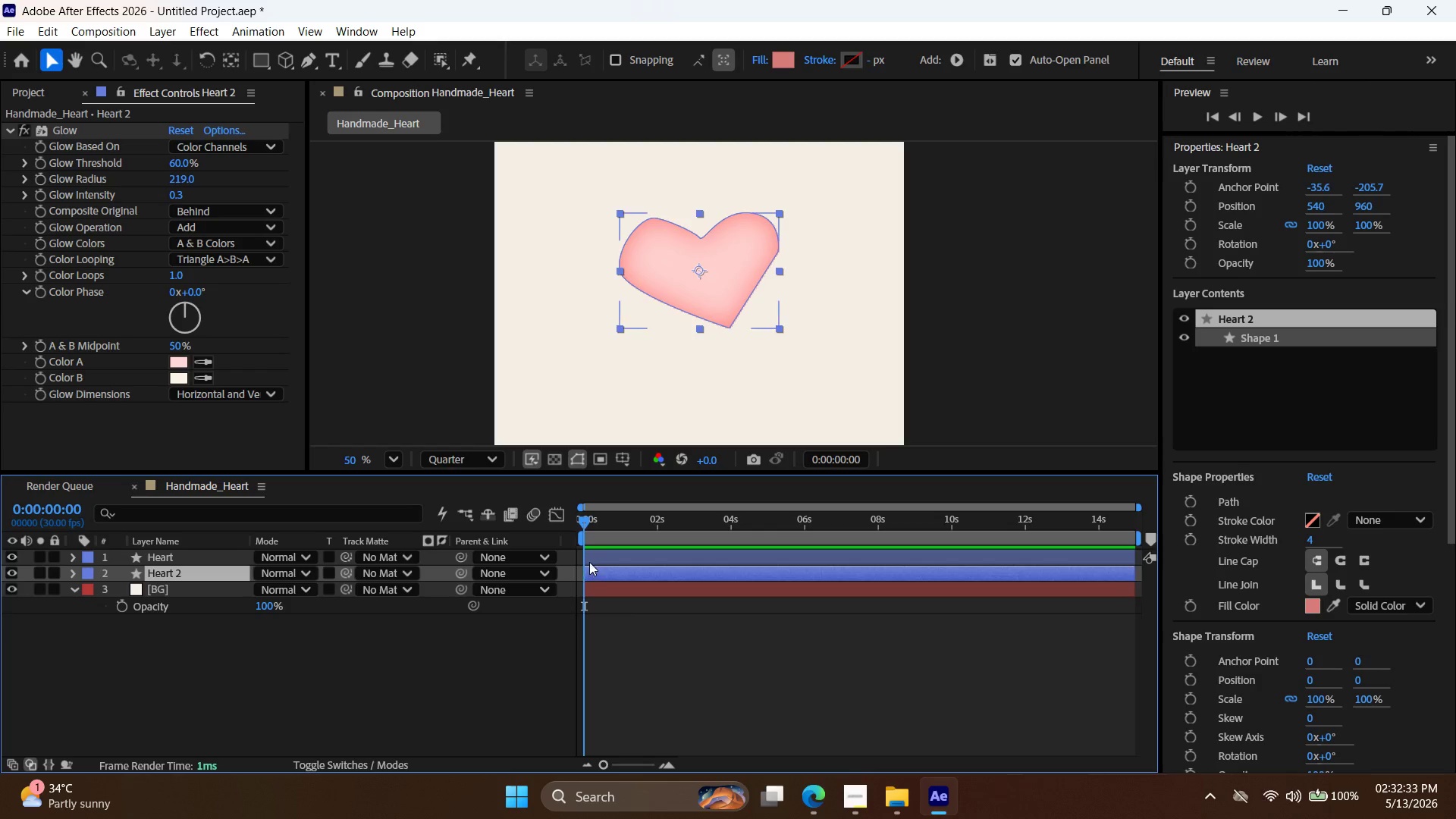 
wait(6.28)
 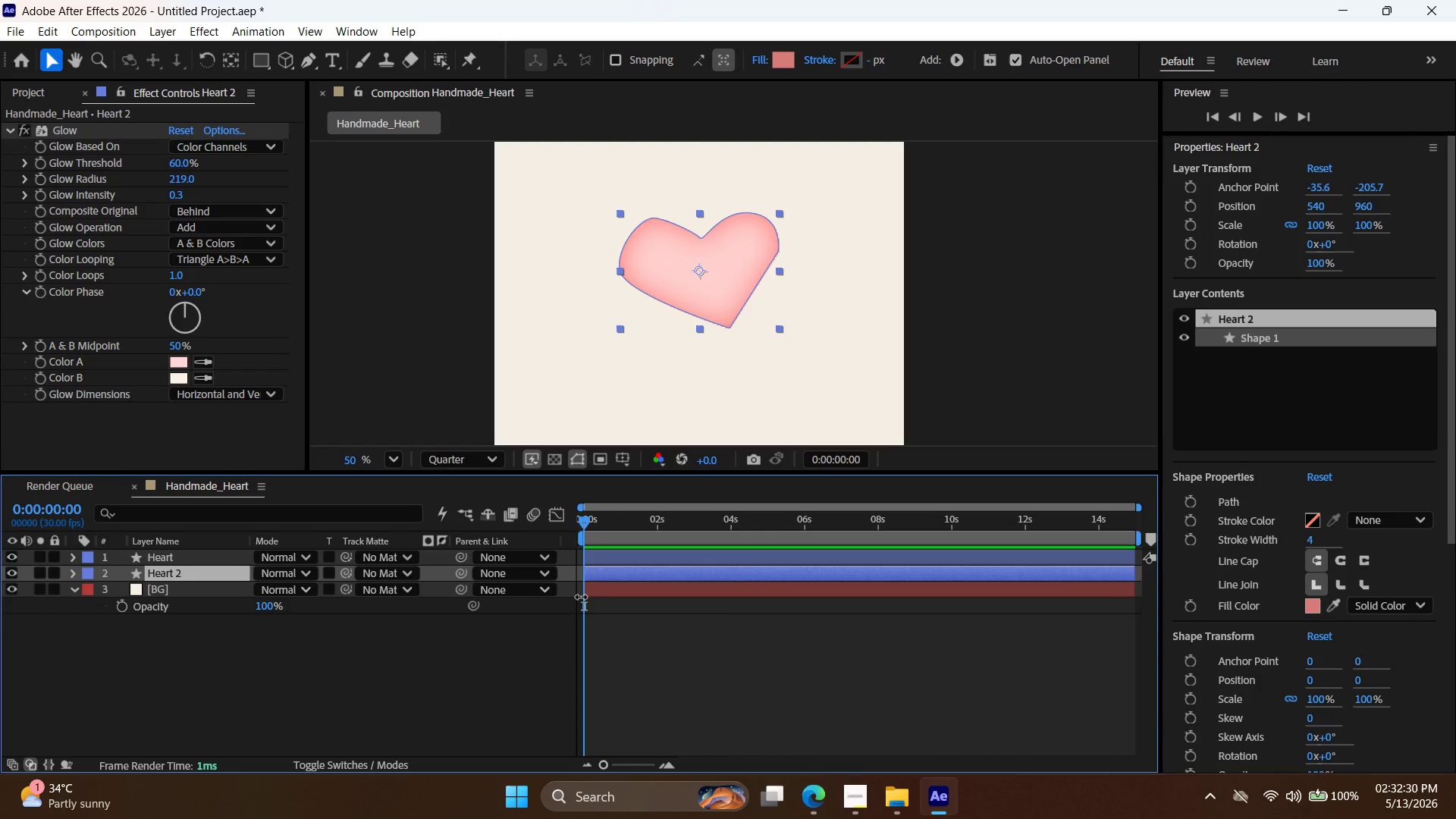 
left_click([72, 557])
 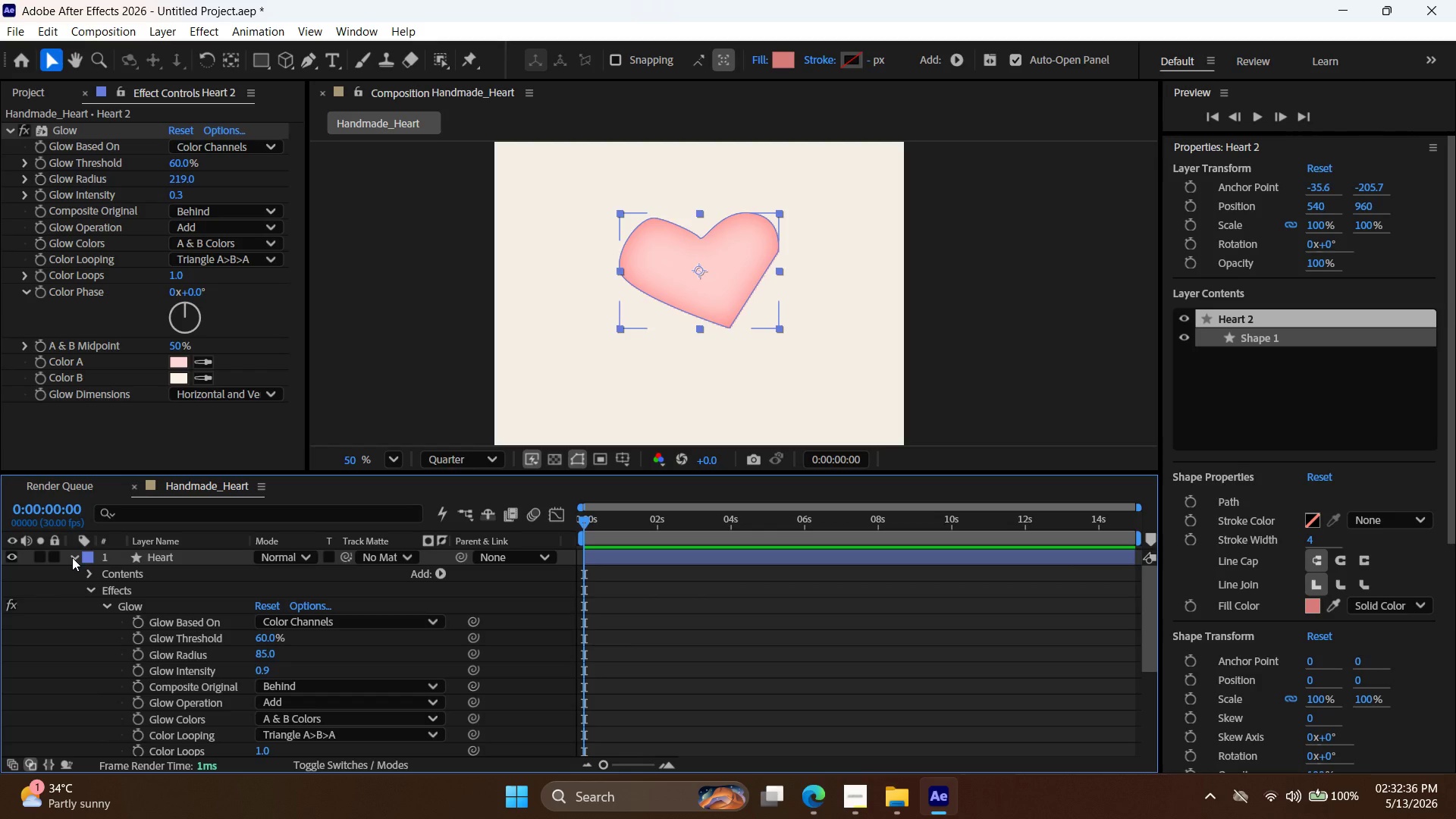 
double_click([72, 557])
 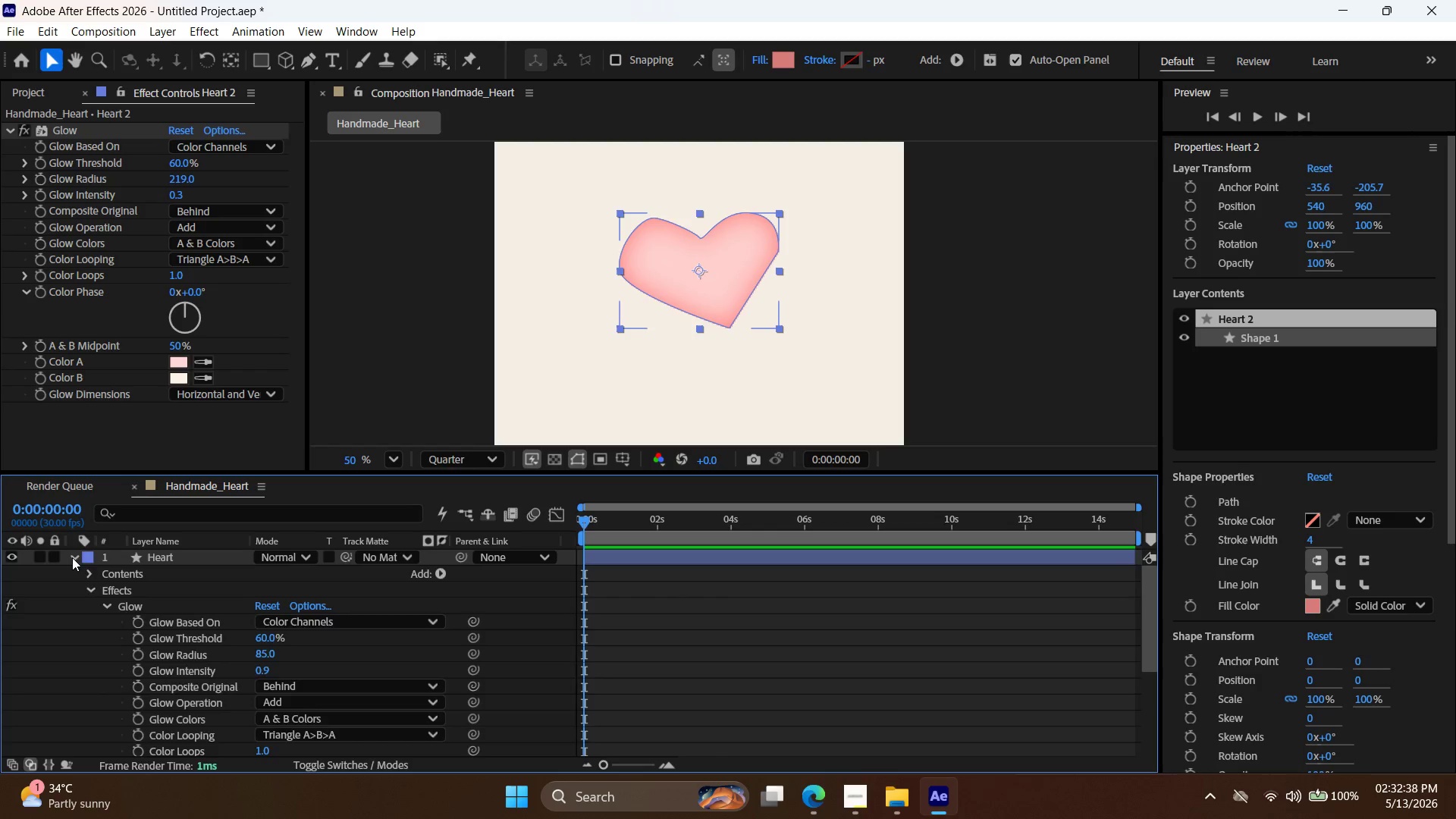 
double_click([72, 557])
 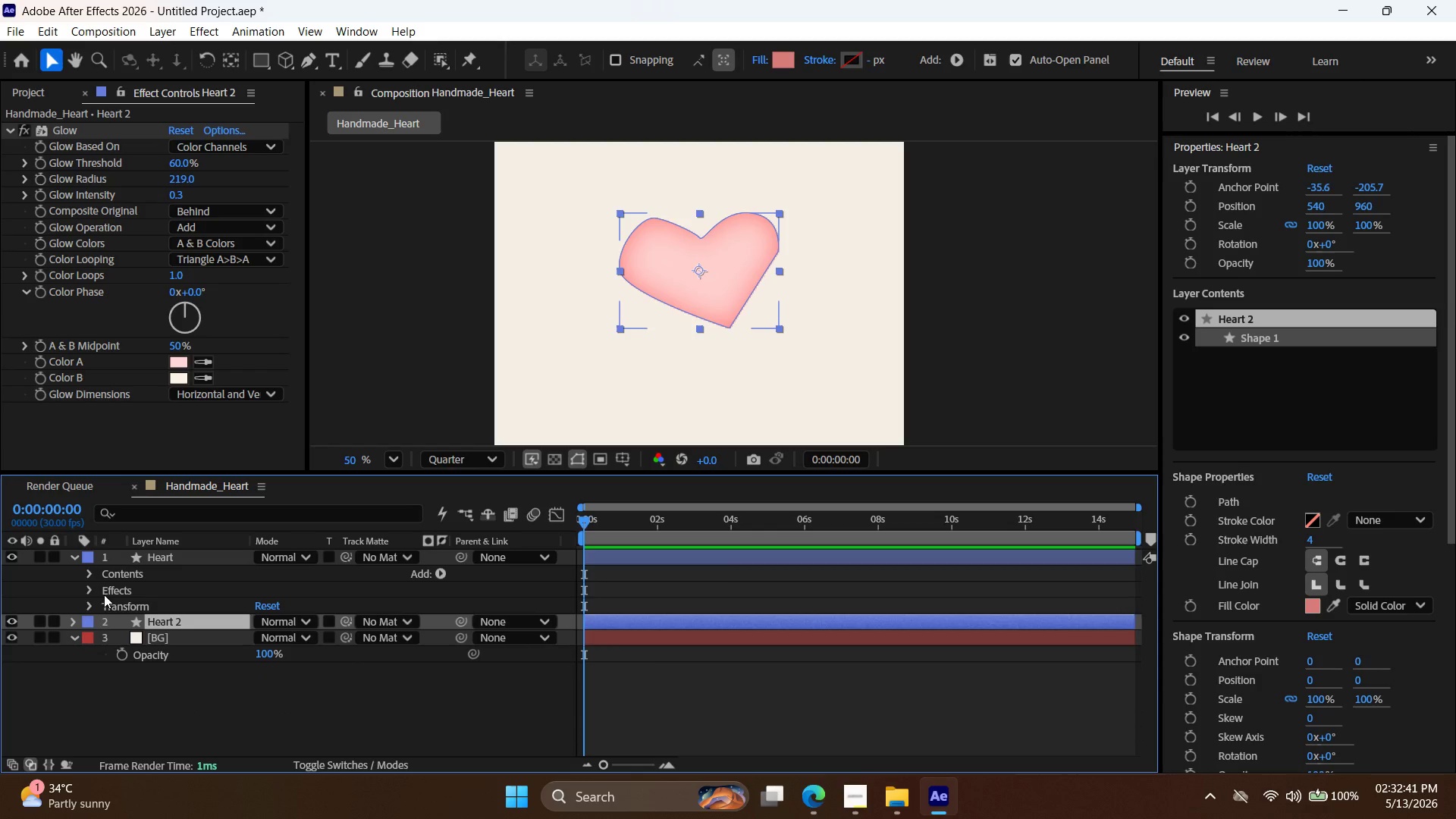 
left_click([92, 590])
 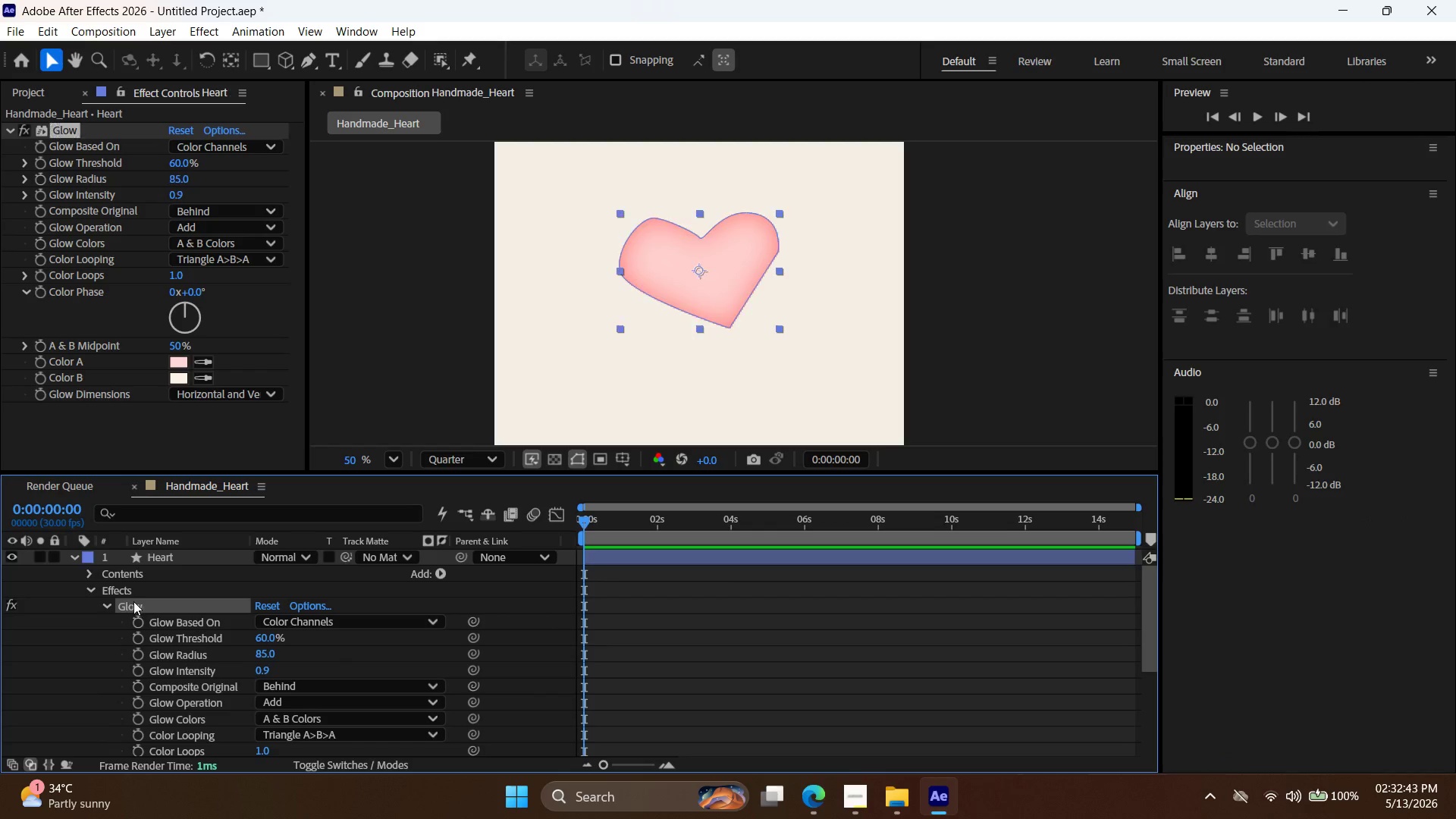 
key(Control+D)
 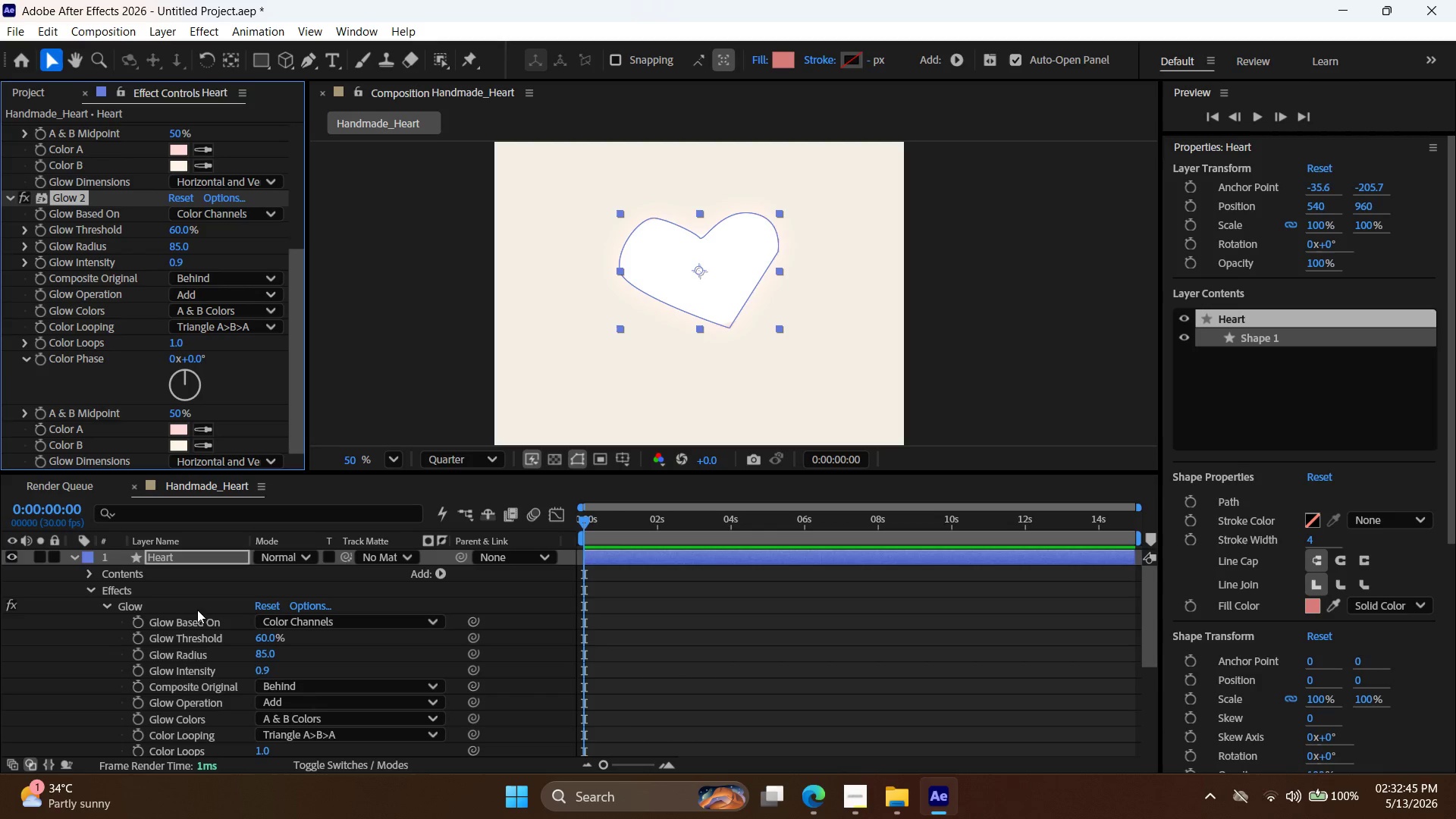 
scroll: coordinate [284, 610], scroll_direction: down, amount: 2.0
 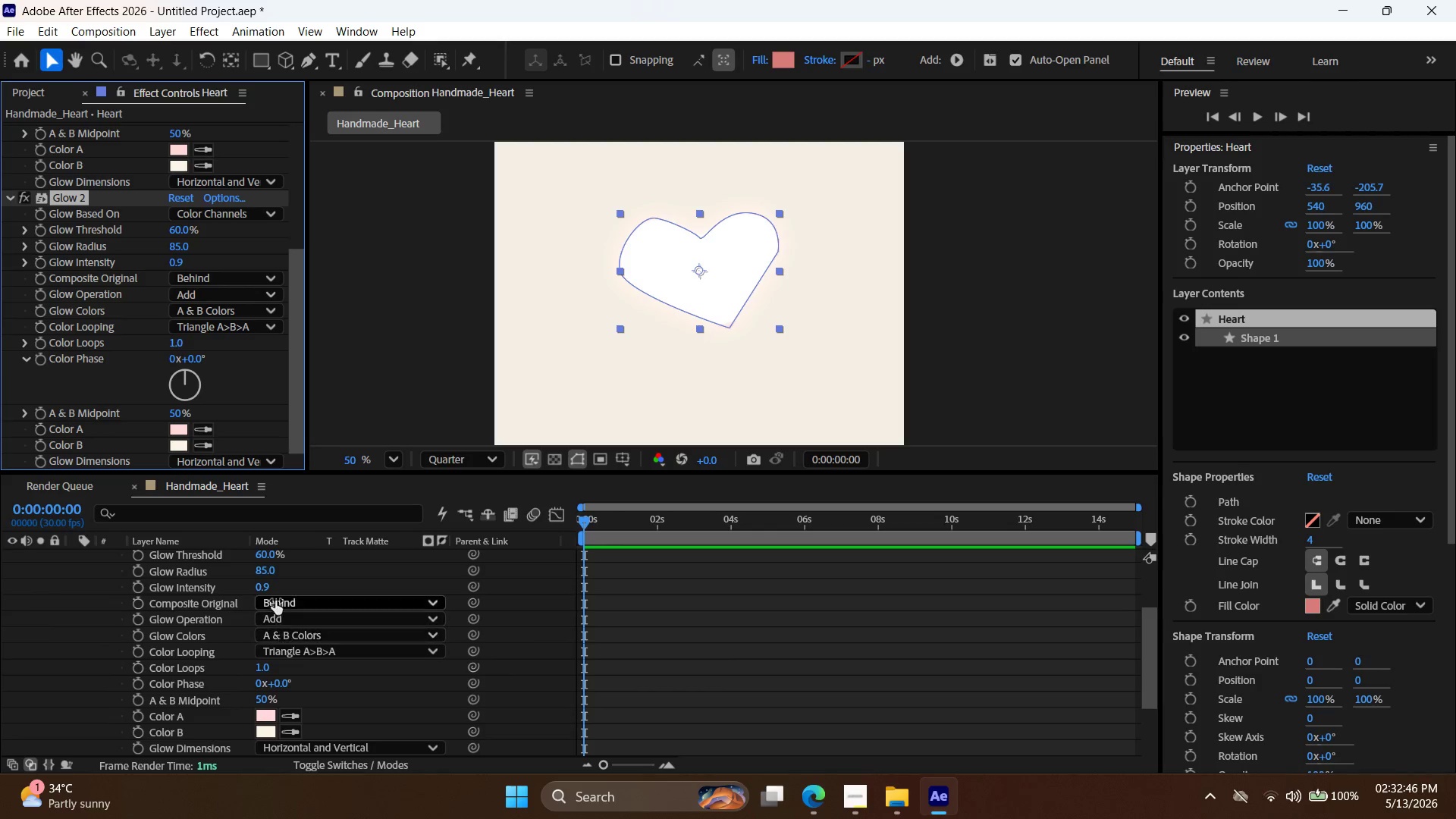 
scroll: coordinate [276, 612], scroll_direction: up, amount: 2.0
 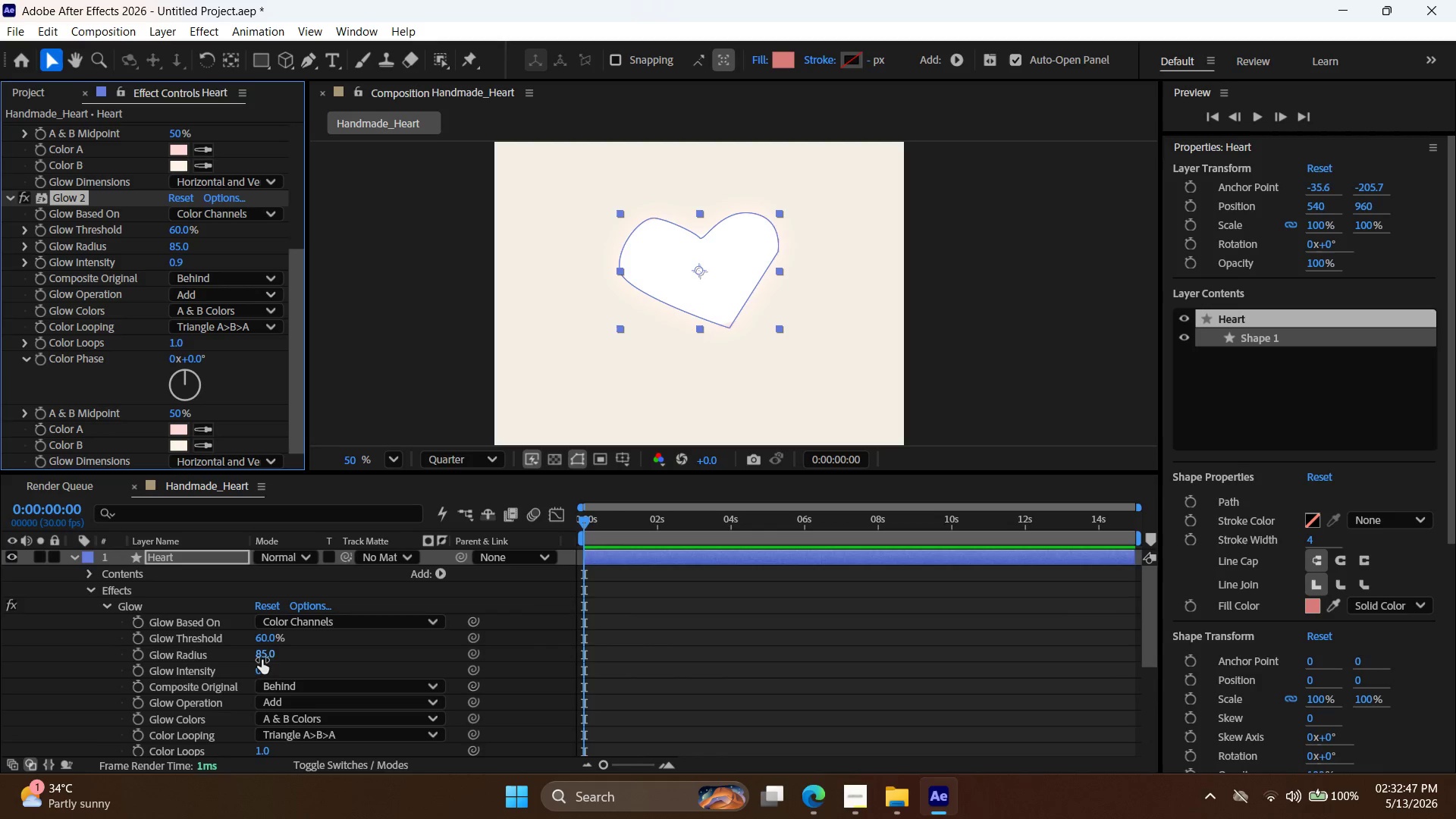 
left_click_drag(start_coordinate=[267, 658], to_coordinate=[438, 671])
 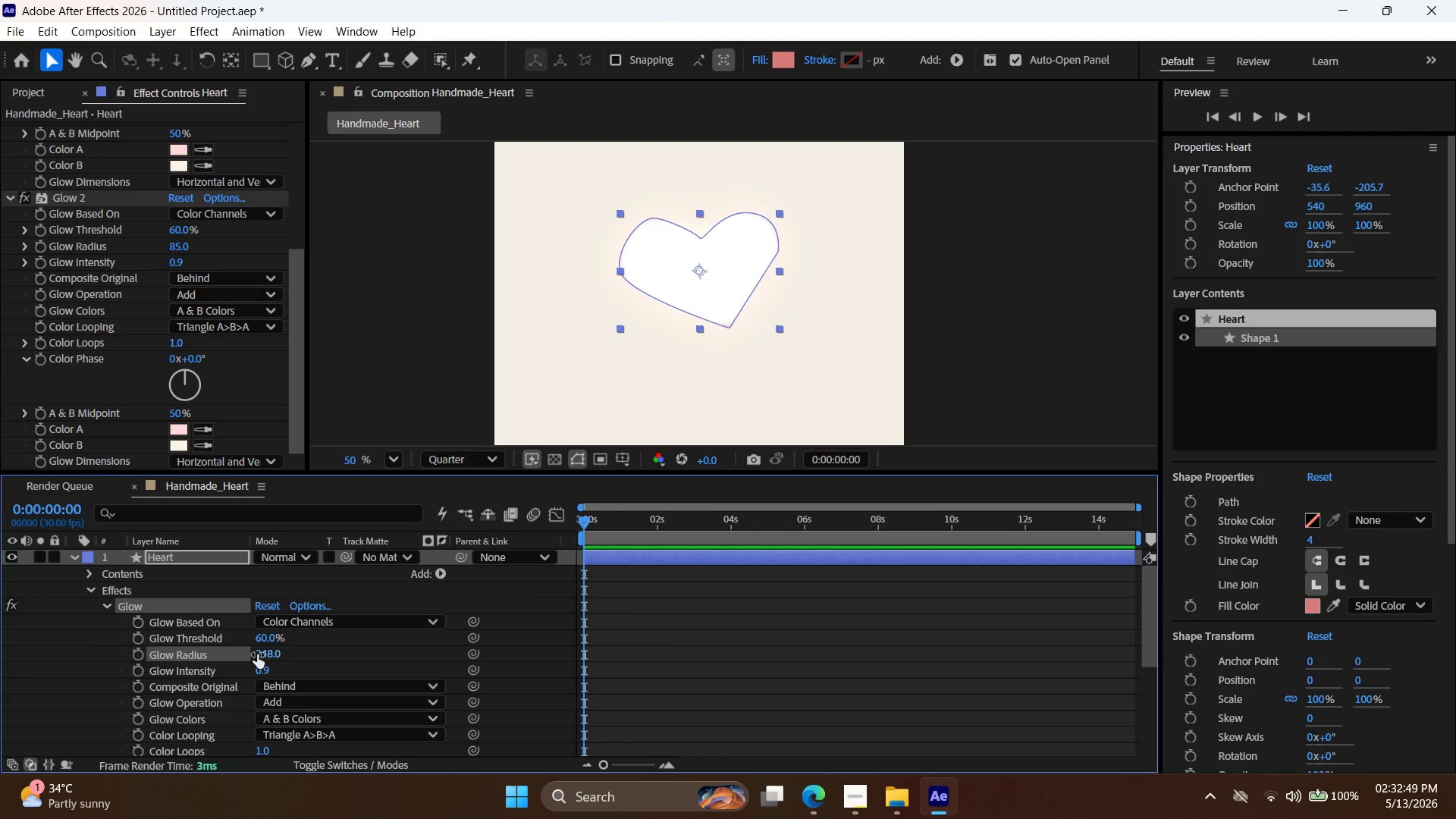 
left_click_drag(start_coordinate=[265, 652], to_coordinate=[284, 653])
 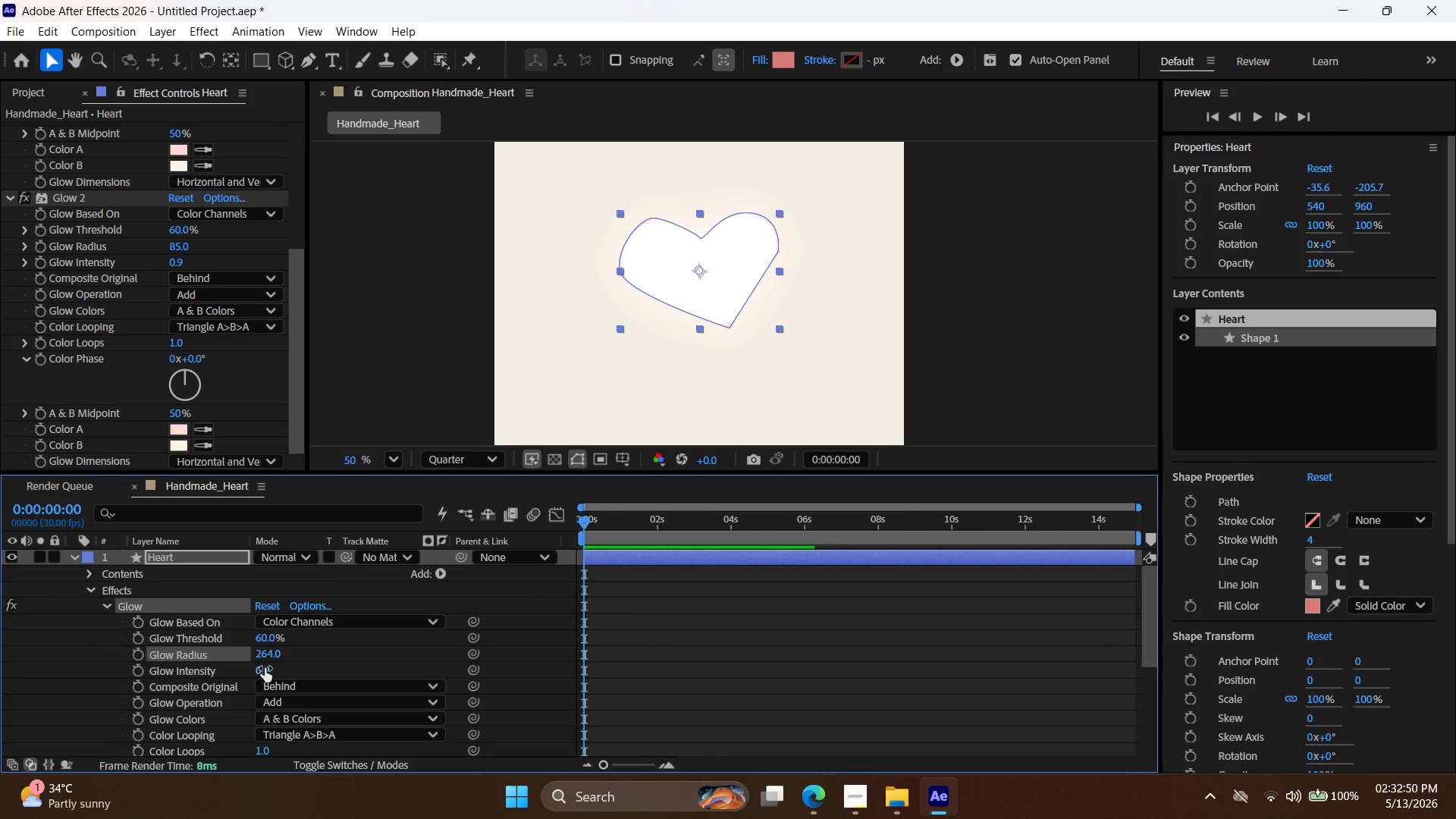 
left_click_drag(start_coordinate=[264, 668], to_coordinate=[187, 678])
 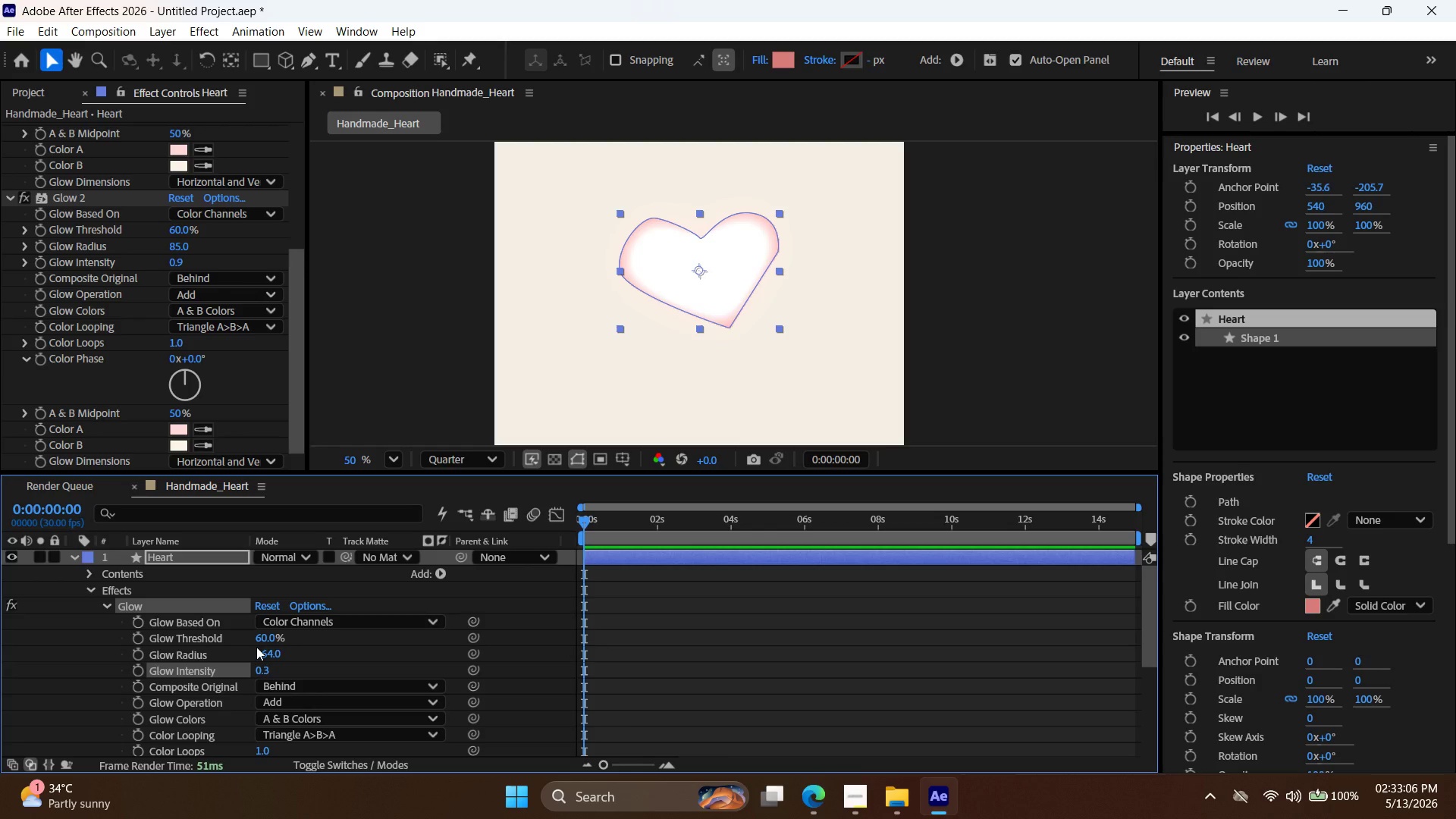 
wait(13.83)
 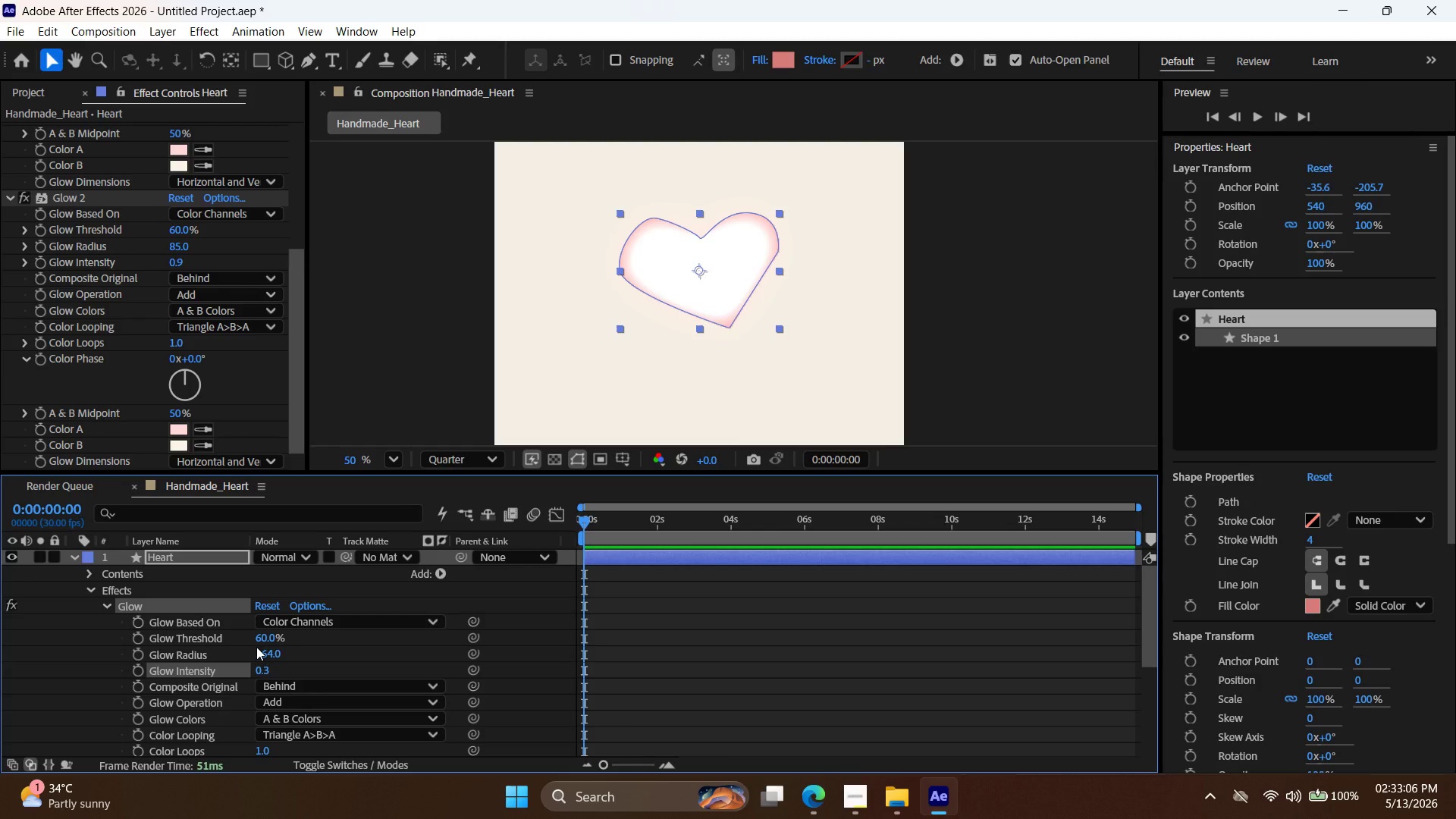 
key(Alt+AltLeft)
 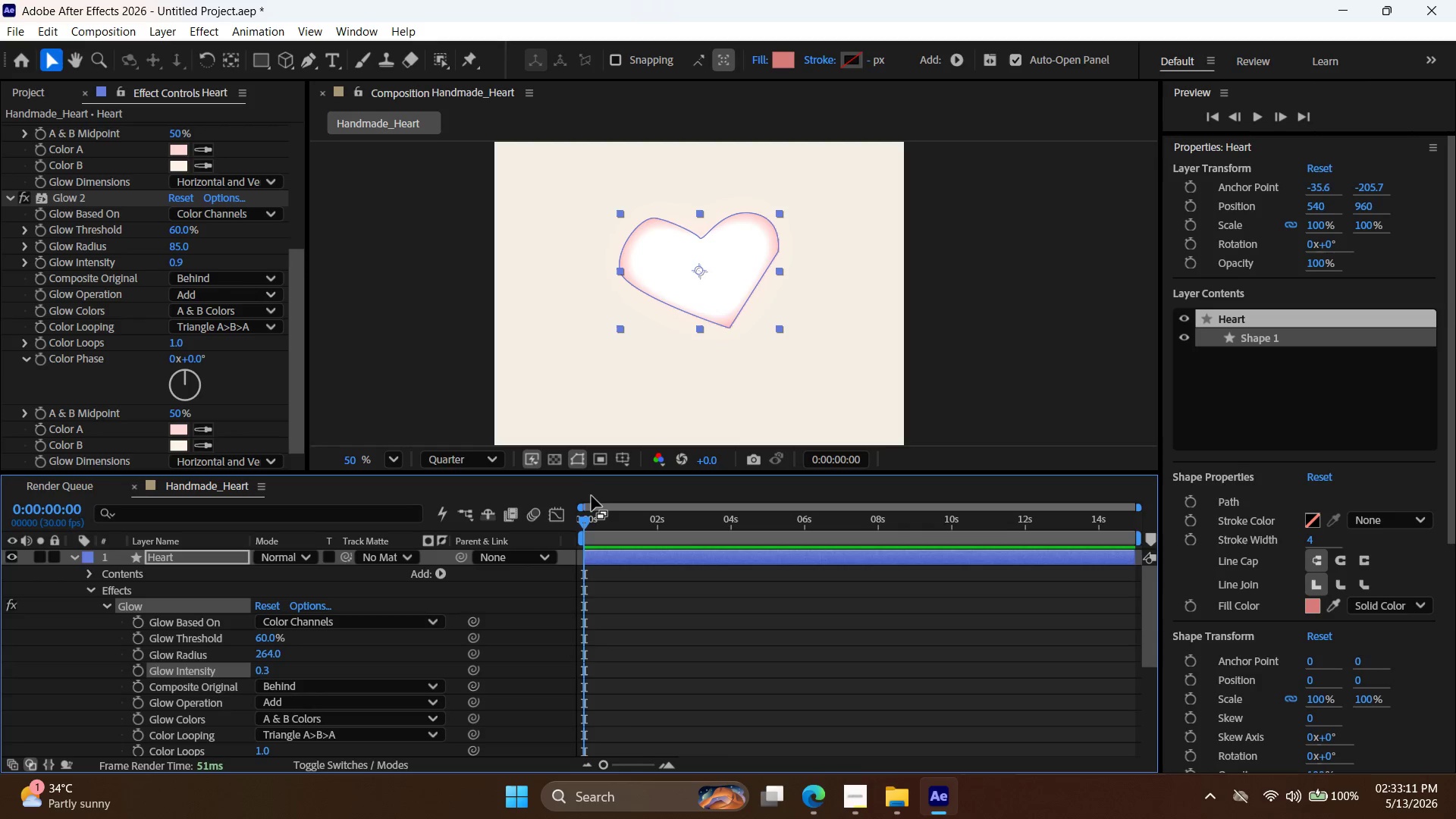 
scroll: coordinate [592, 497], scroll_direction: down, amount: 5.0
 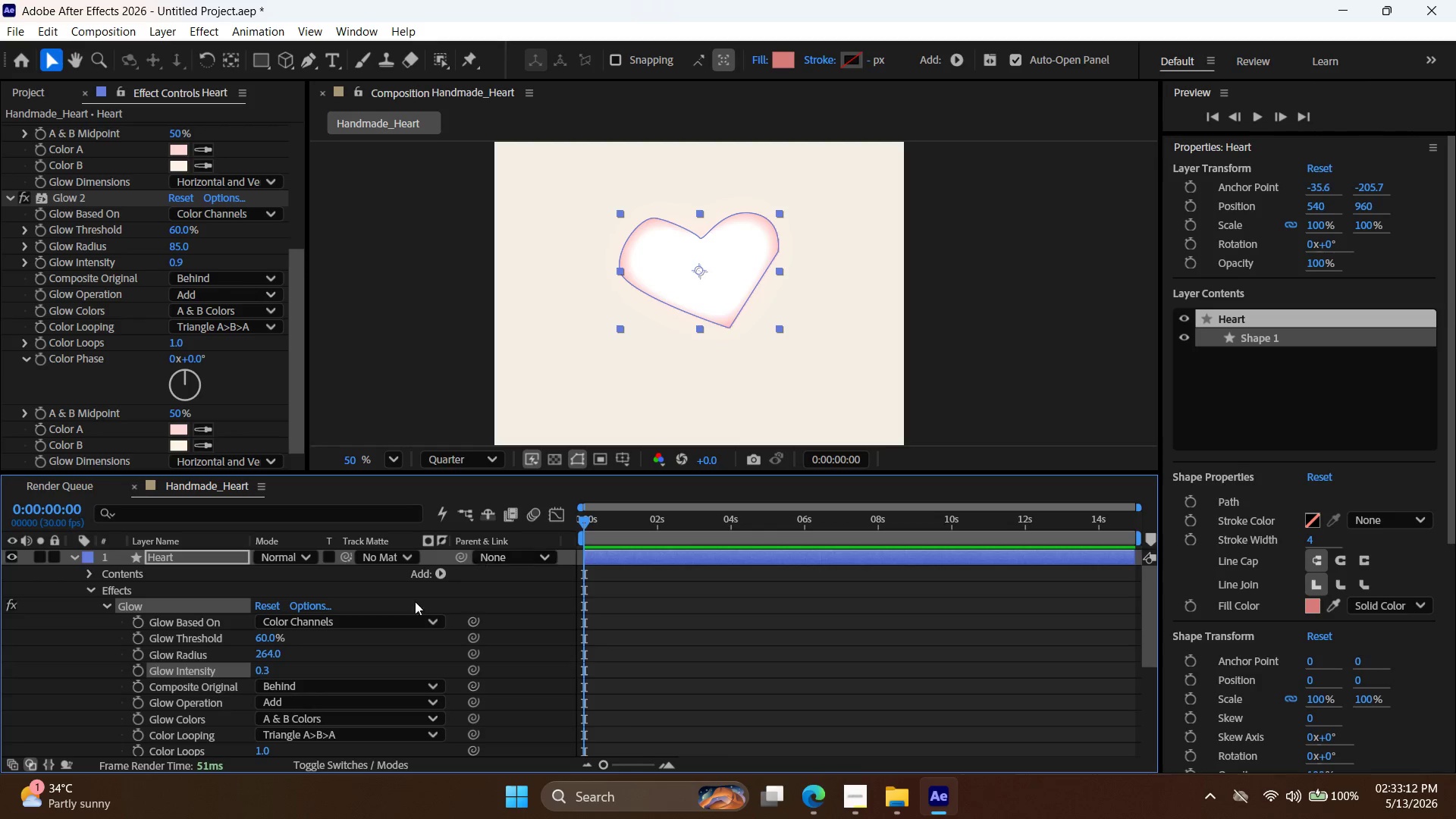 
key(Control+Z)
 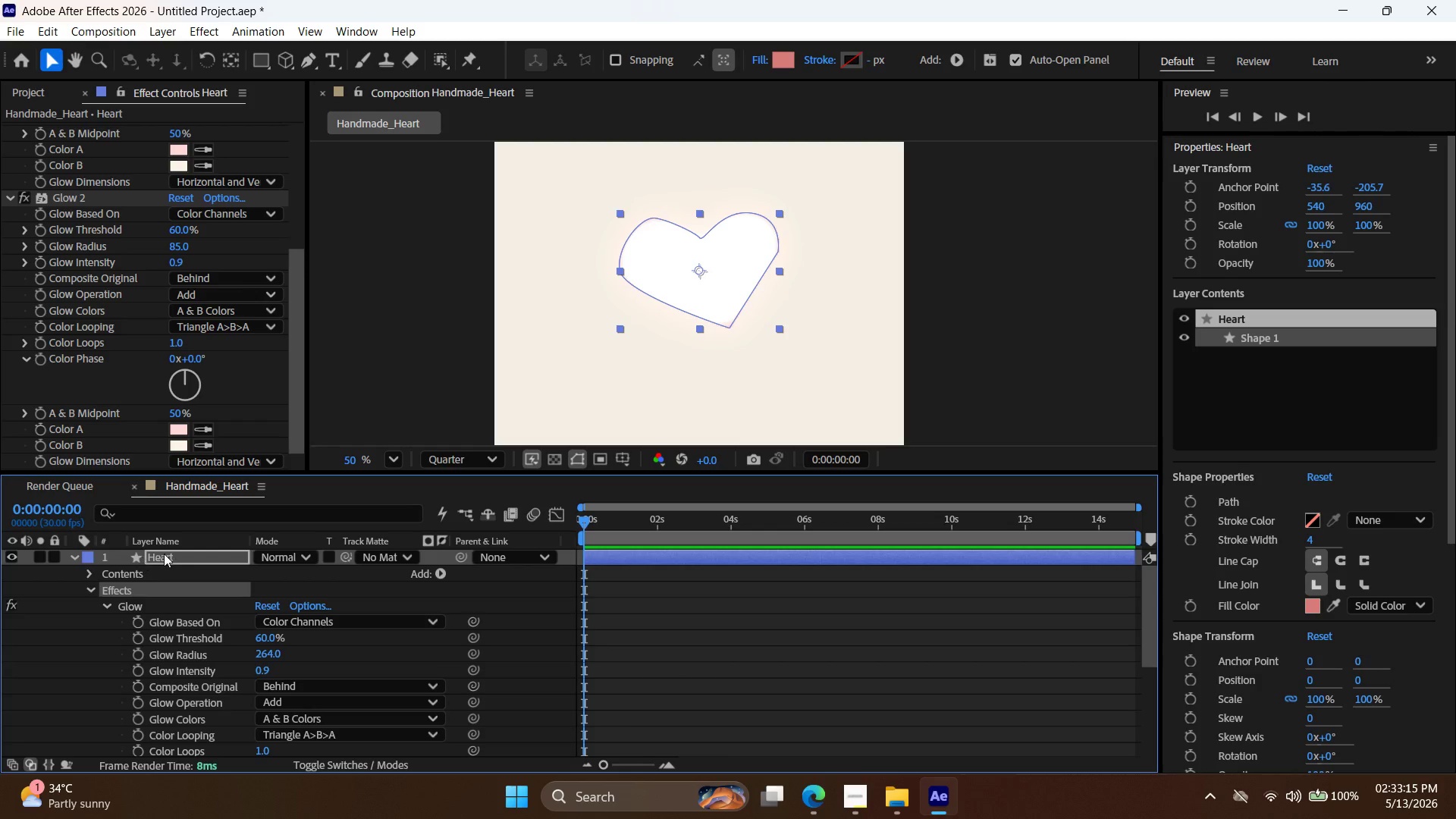 
key(Control+Z)
 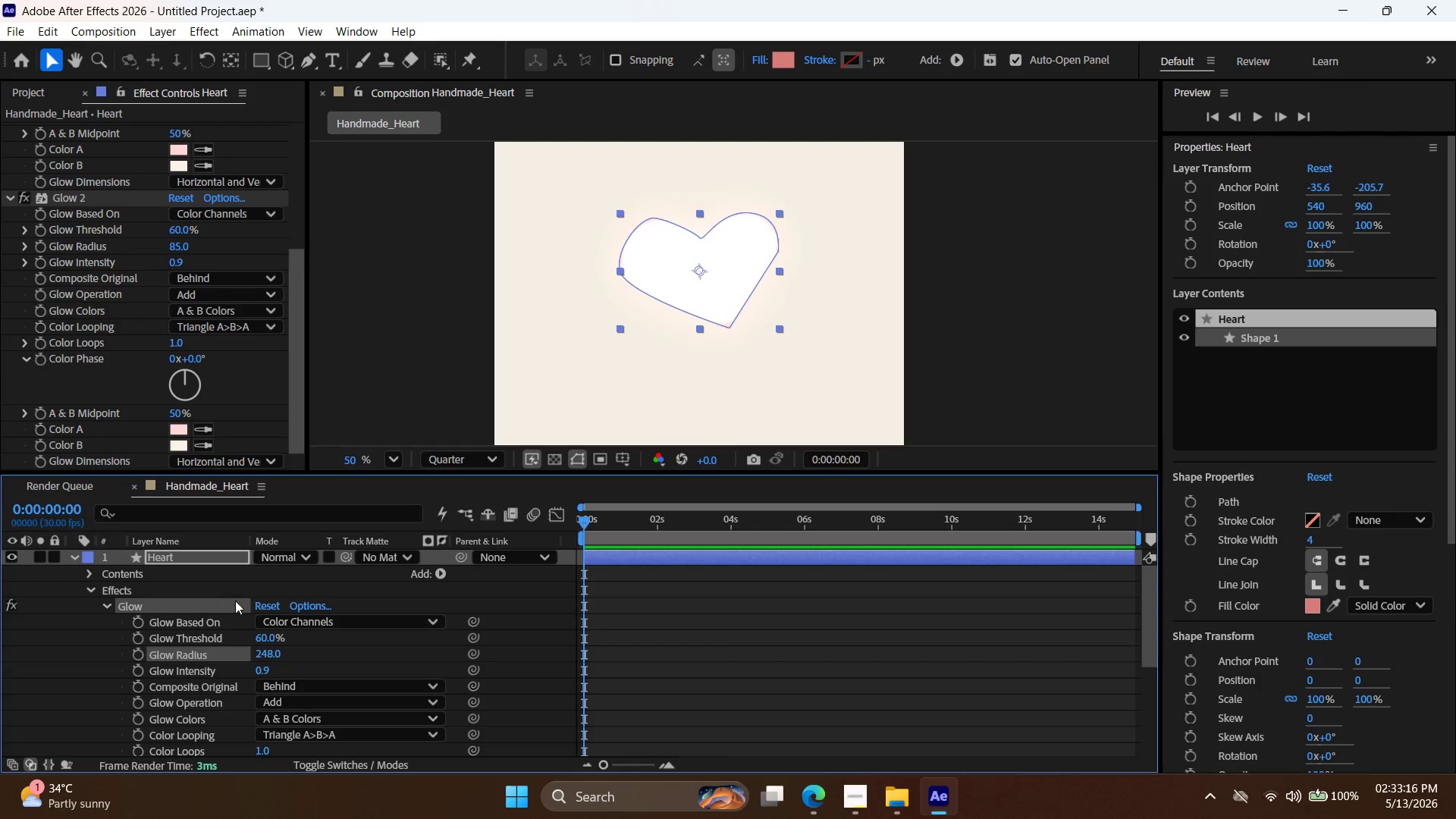 
key(Control+Z)
 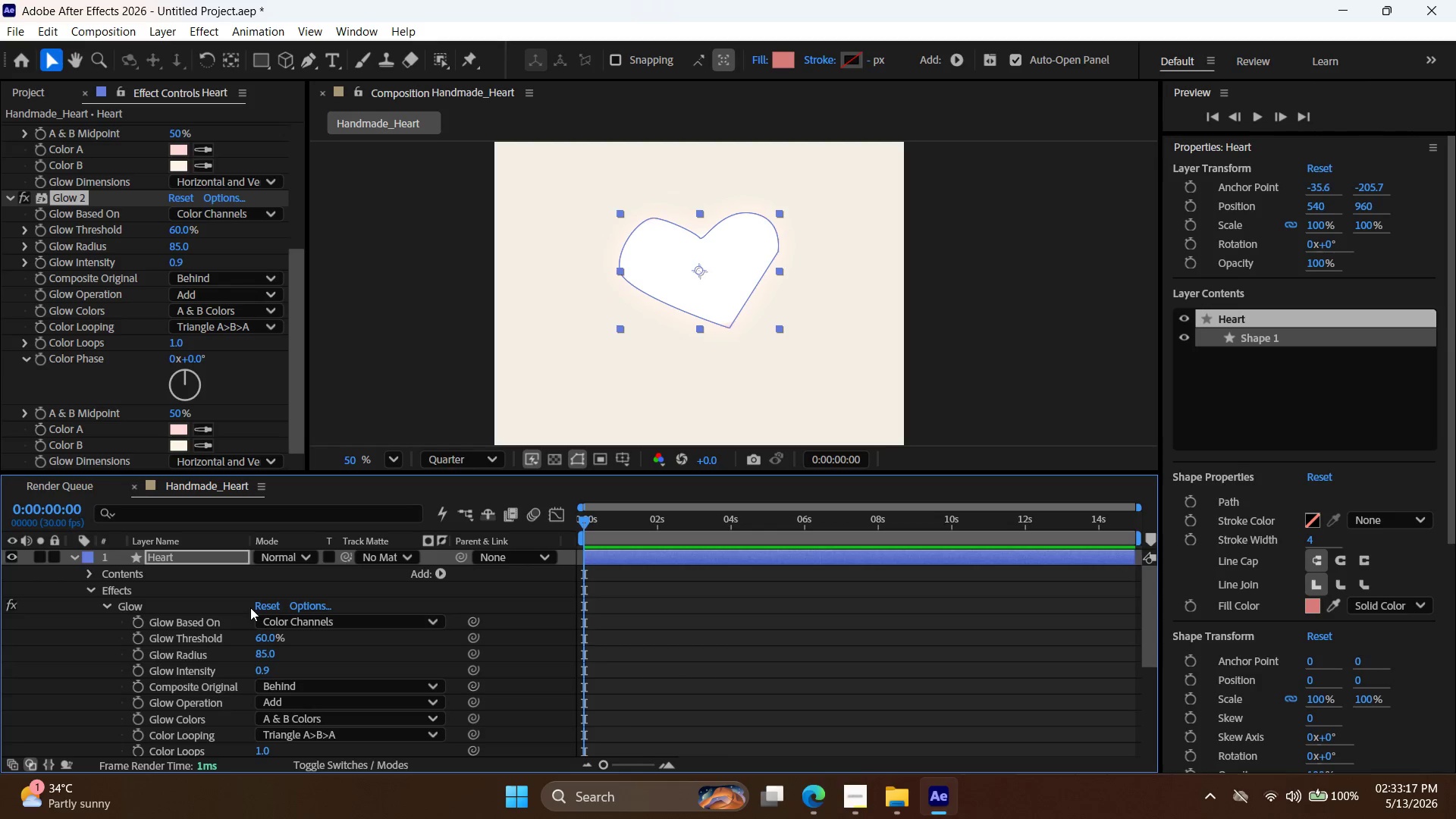 
key(Control+Z)
 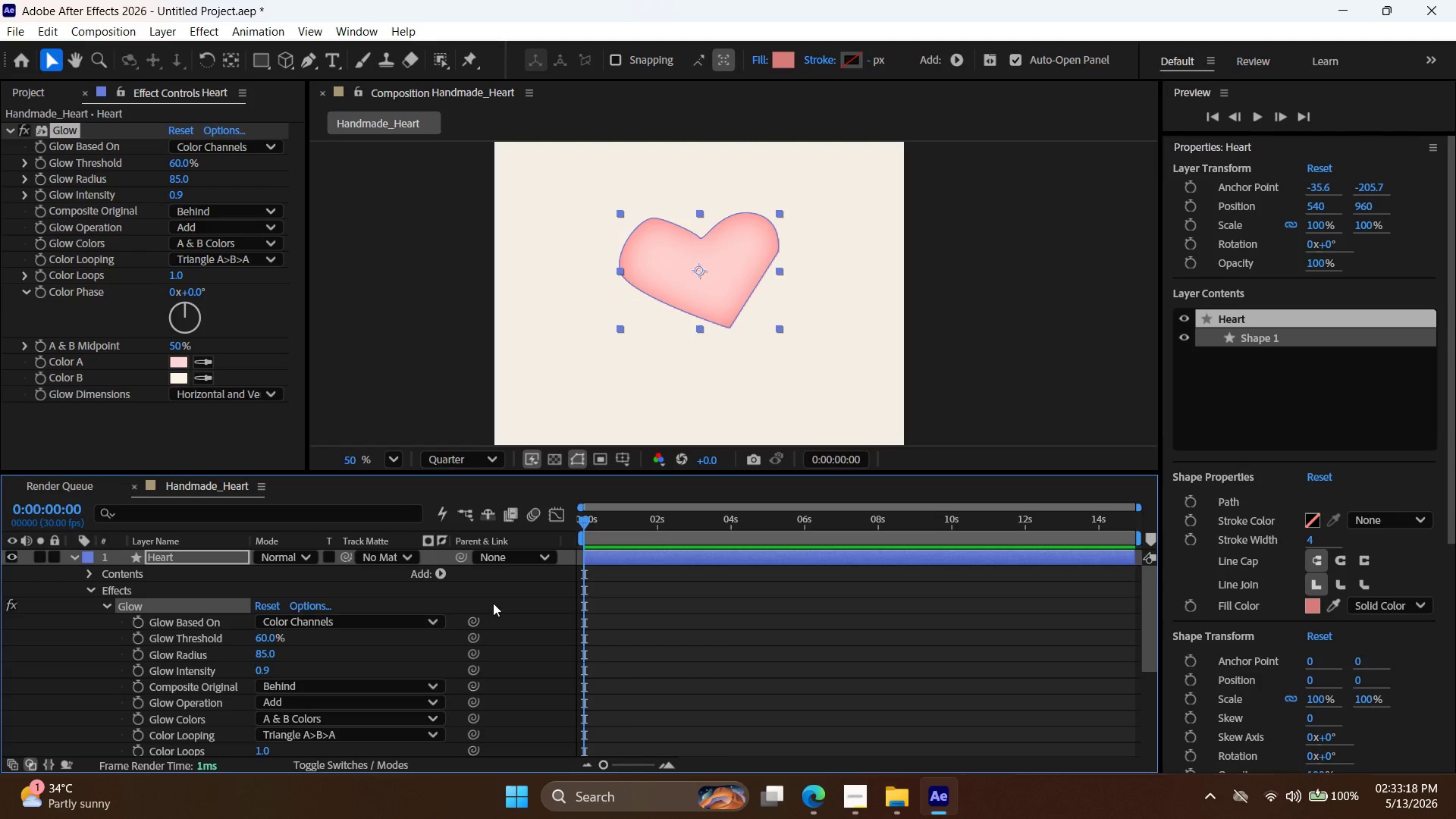 
key(Alt+AltLeft)
 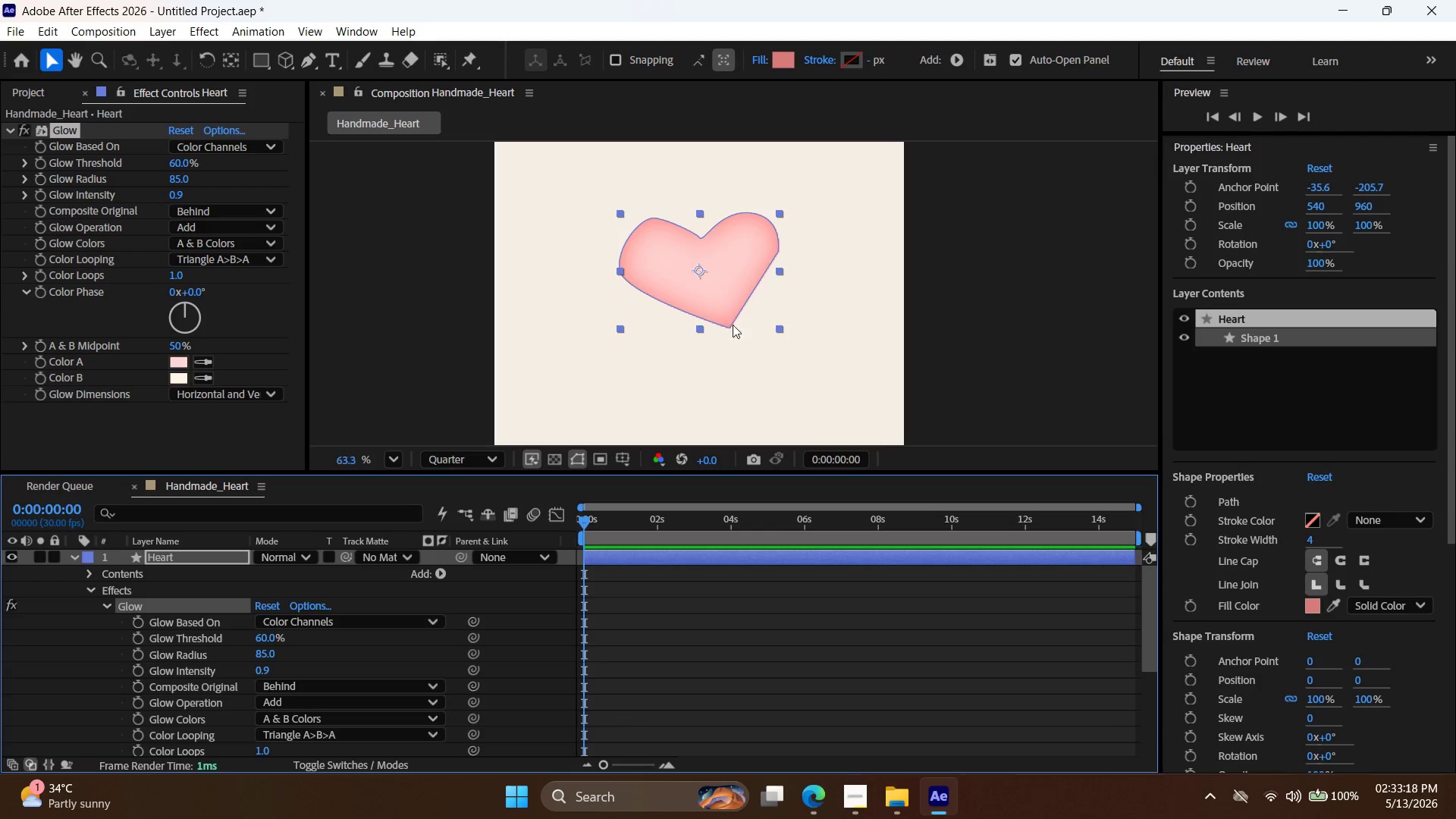 
left_click([922, 396])
 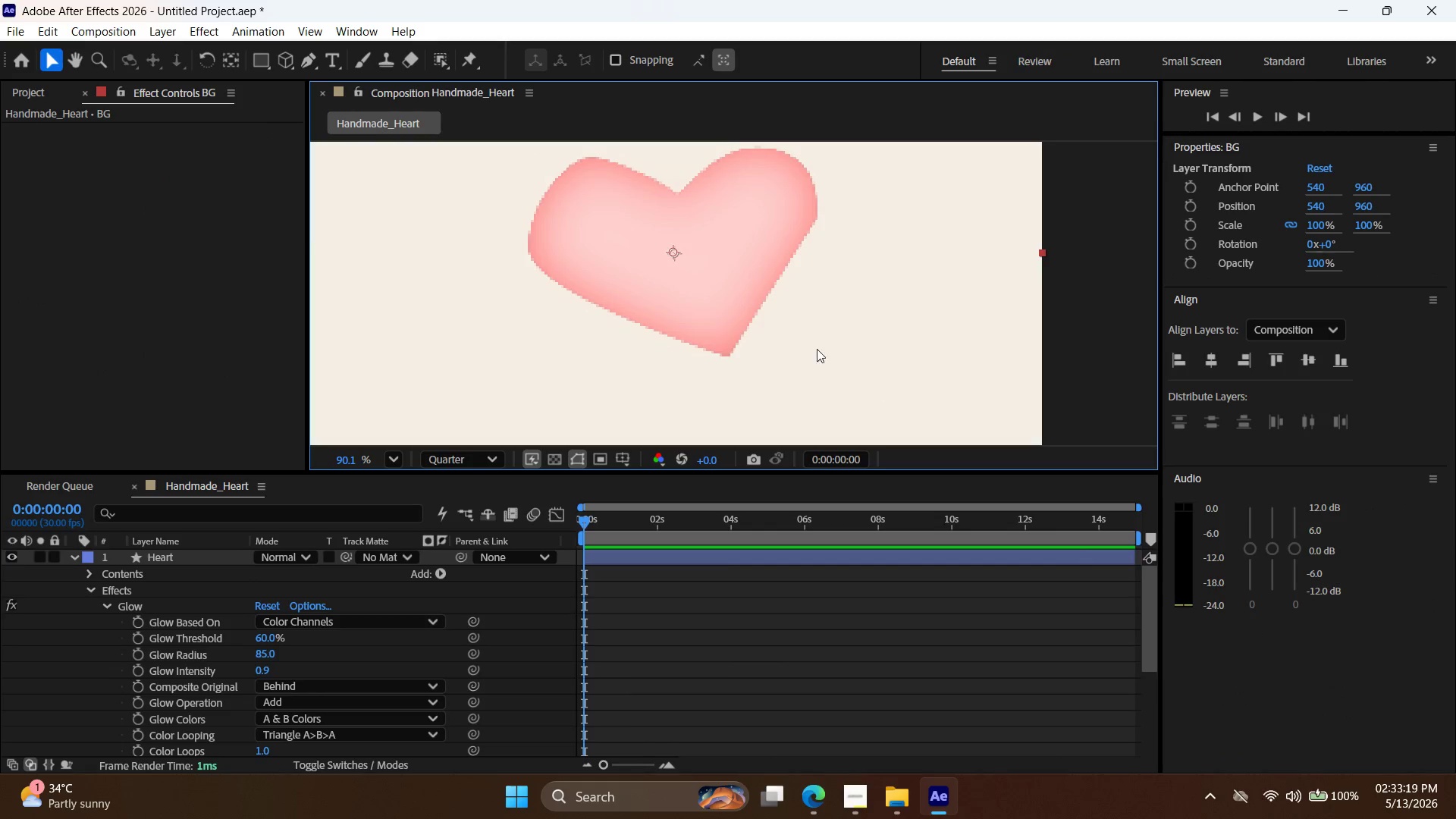 
scroll: coordinate [737, 318], scroll_direction: up, amount: 5.0
 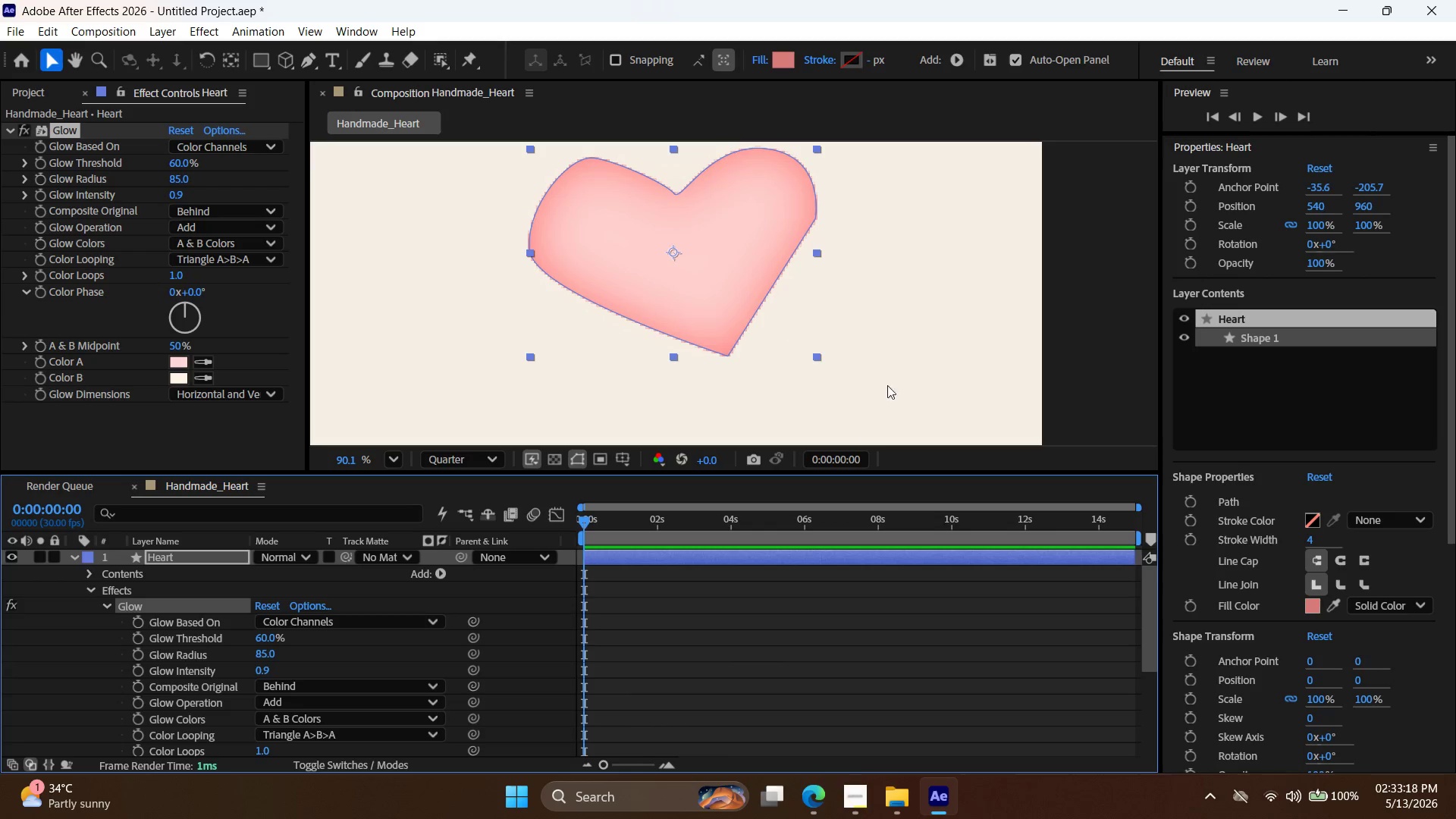 
key(Alt+AltLeft)
 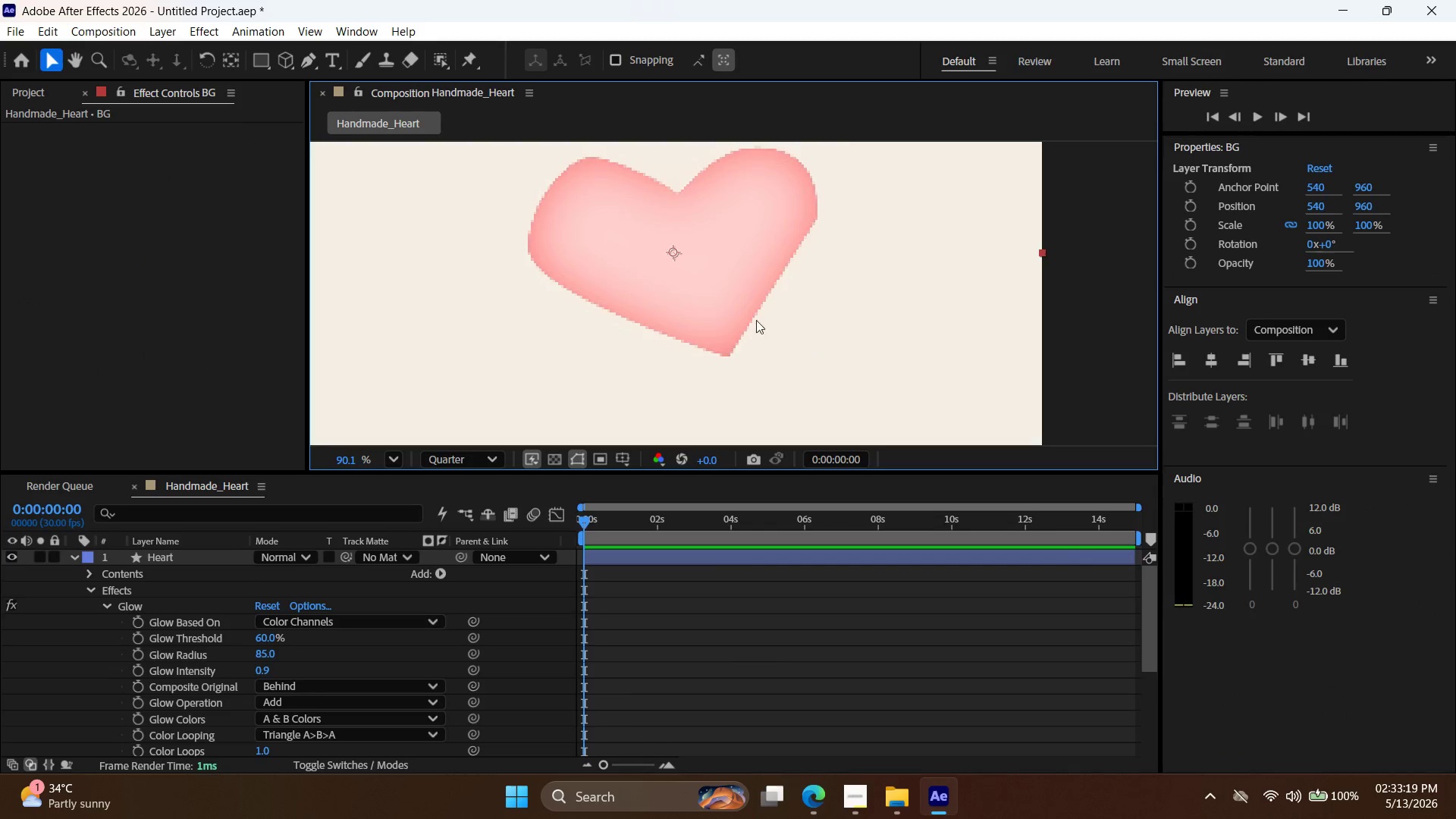 
key(Alt+AltLeft)
 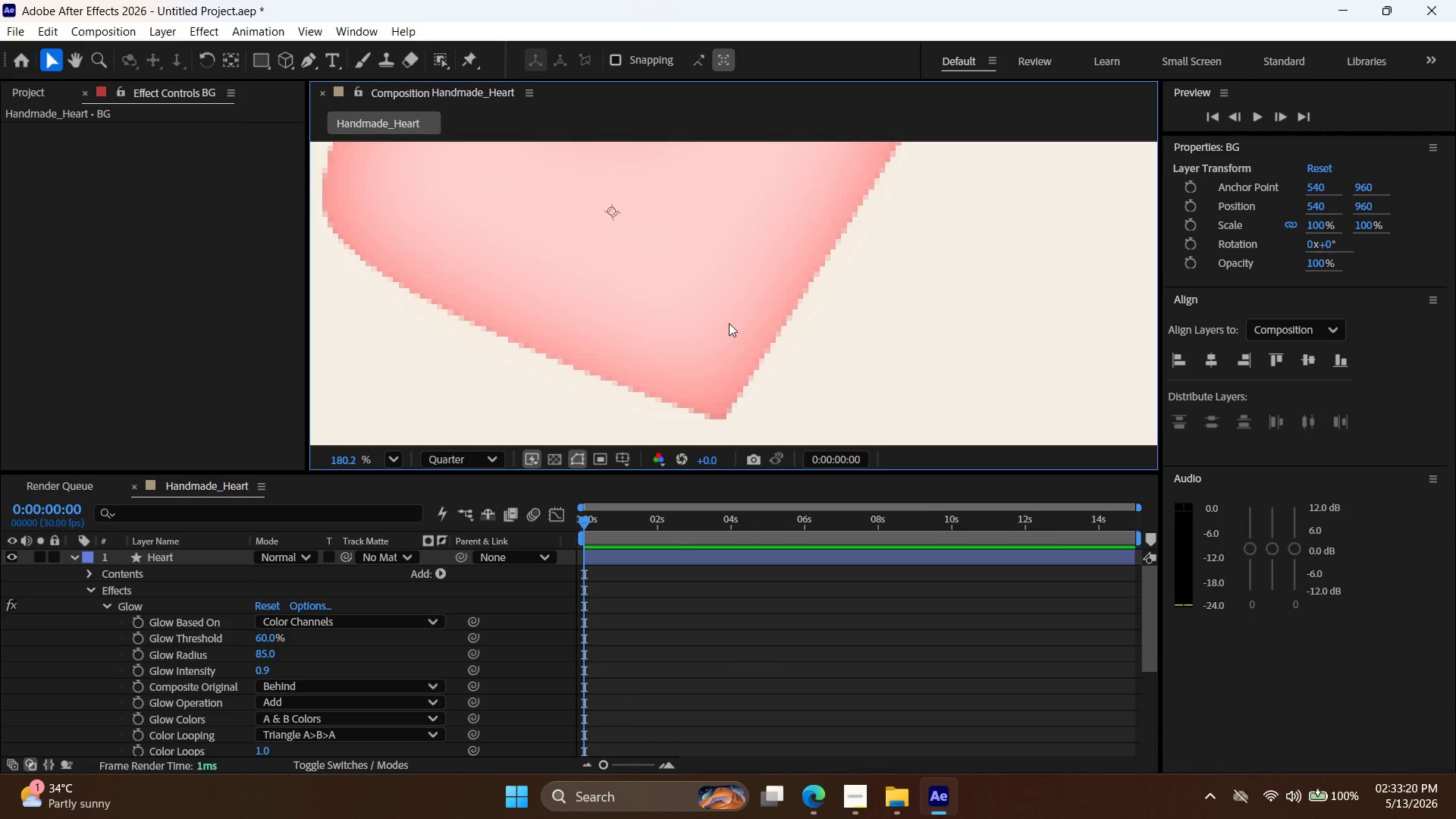 
scroll: coordinate [752, 320], scroll_direction: up, amount: 6.0
 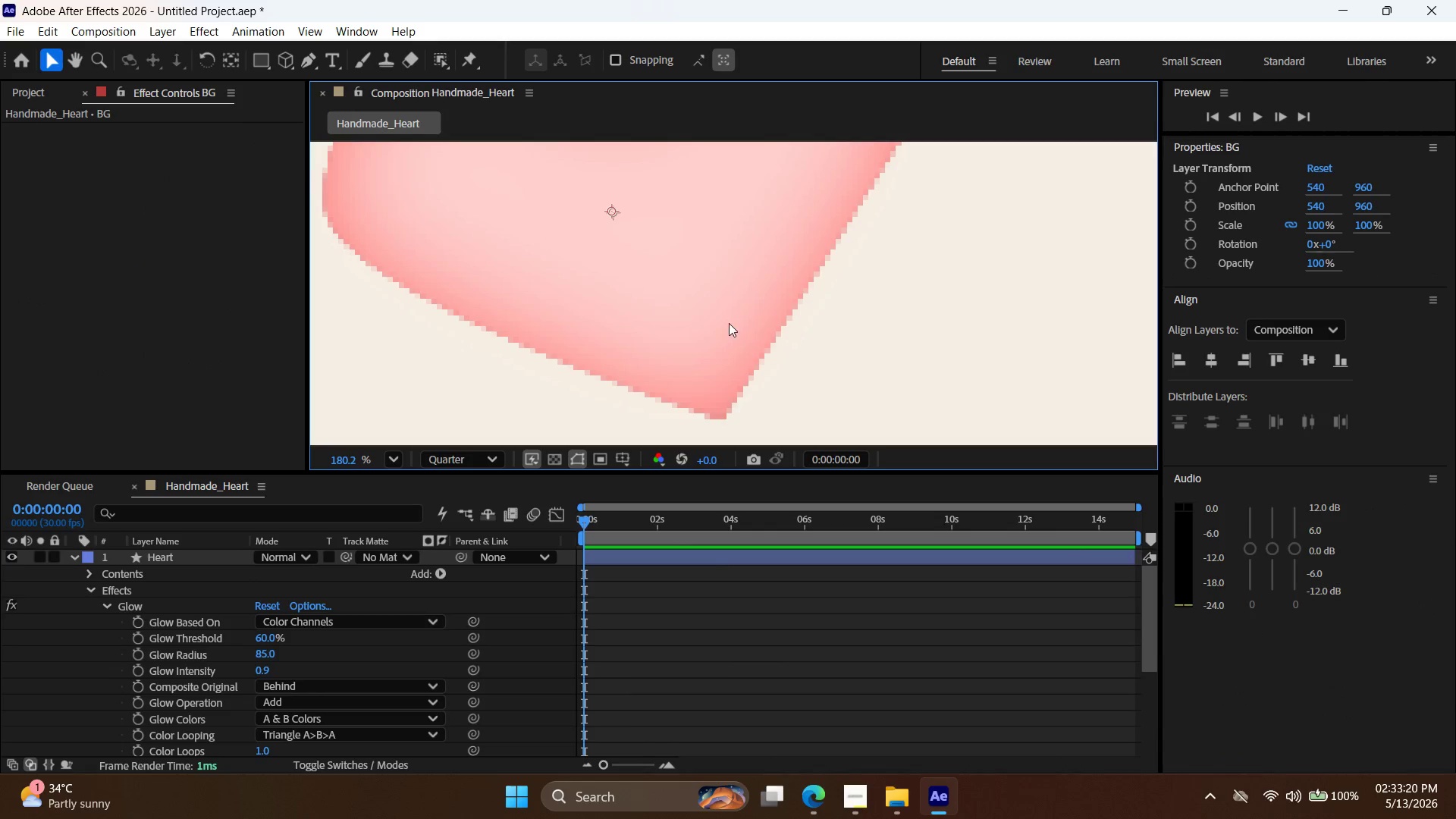 
left_click_drag(start_coordinate=[735, 325], to_coordinate=[918, 317])
 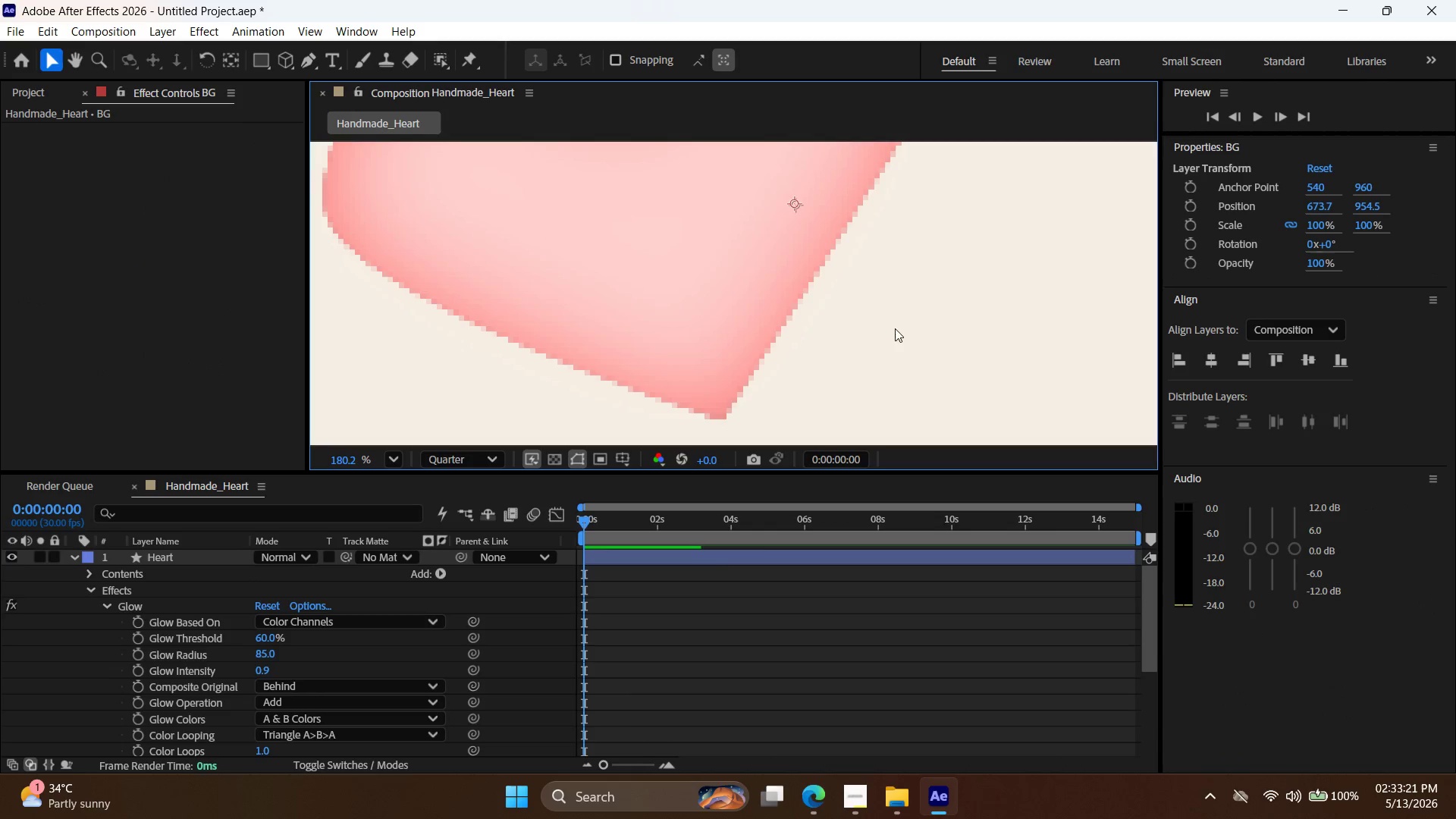 
key(Control+Z)
 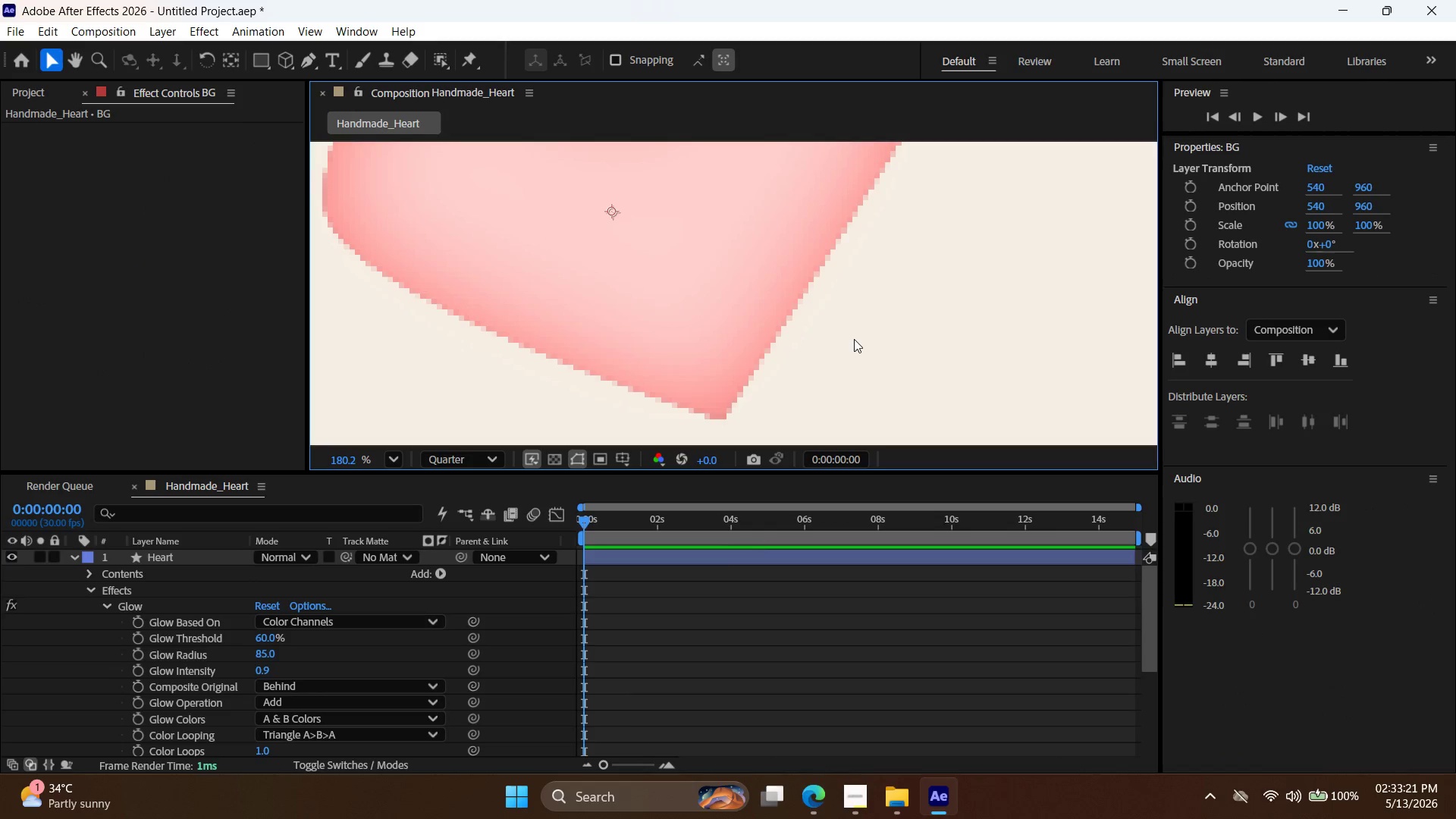 
key(Alt+AltLeft)
 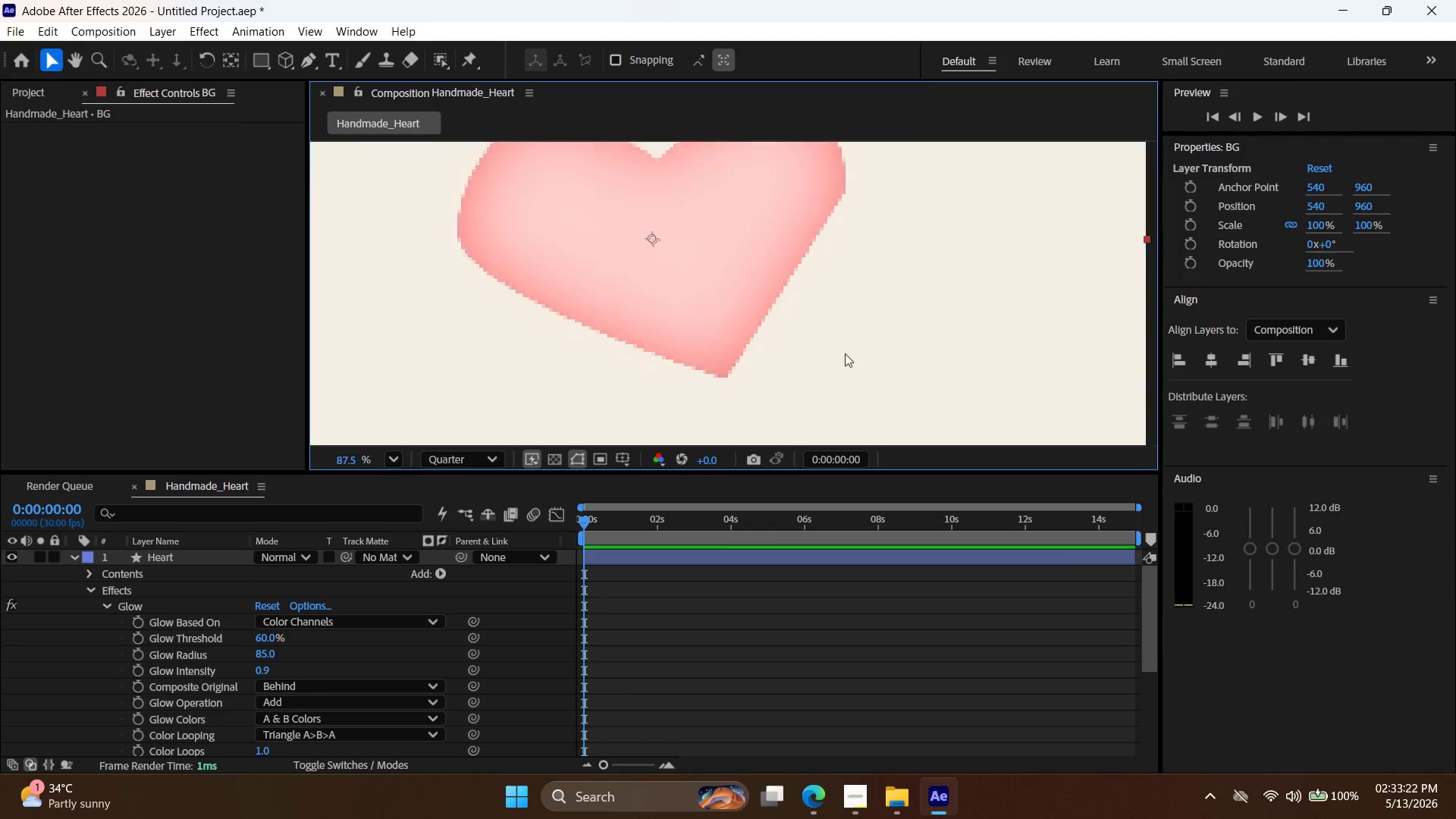 
key(Alt+AltLeft)
 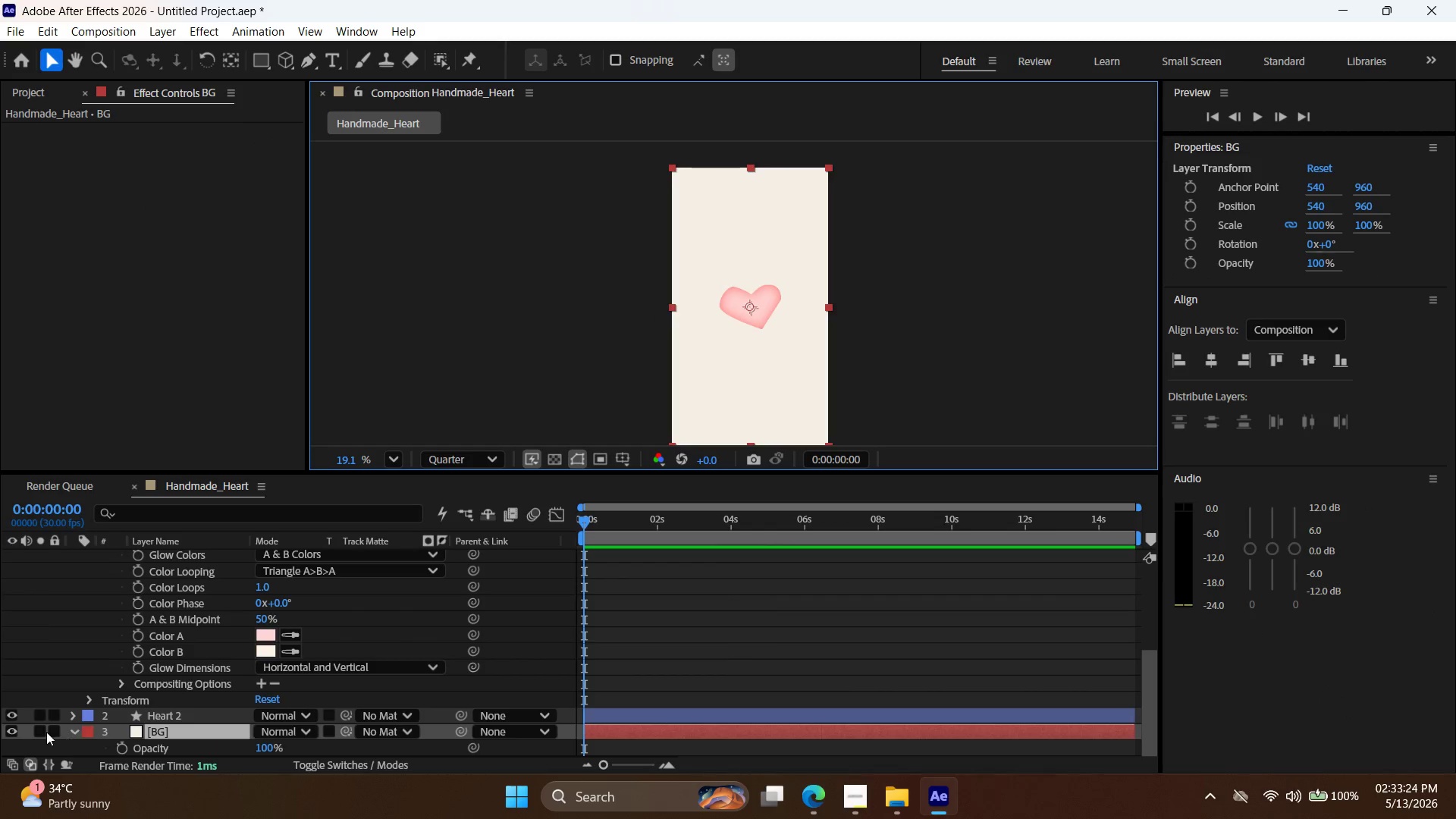 
scroll: coordinate [416, 722], scroll_direction: down, amount: 28.0
 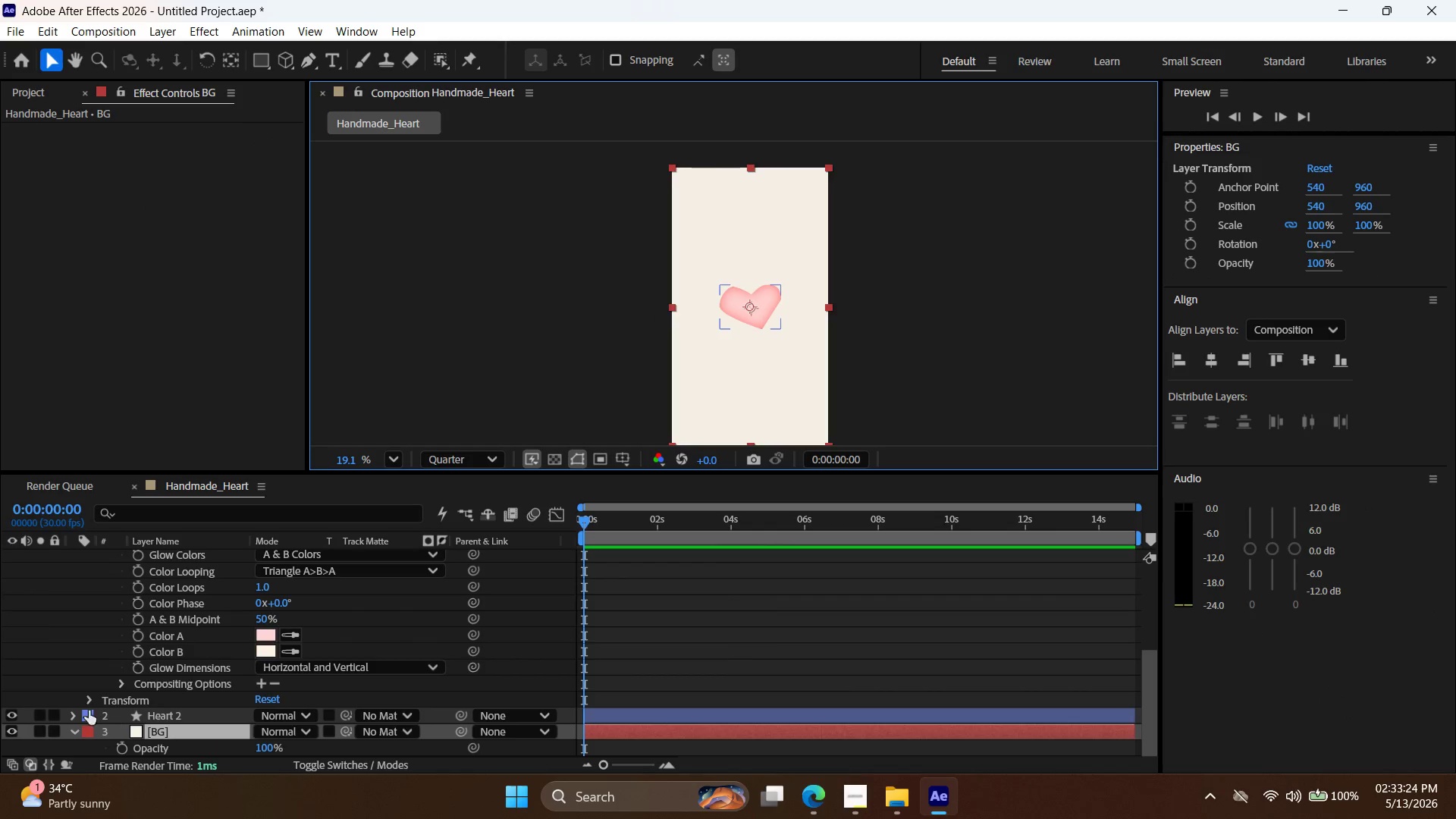 
left_click([17, 731])
 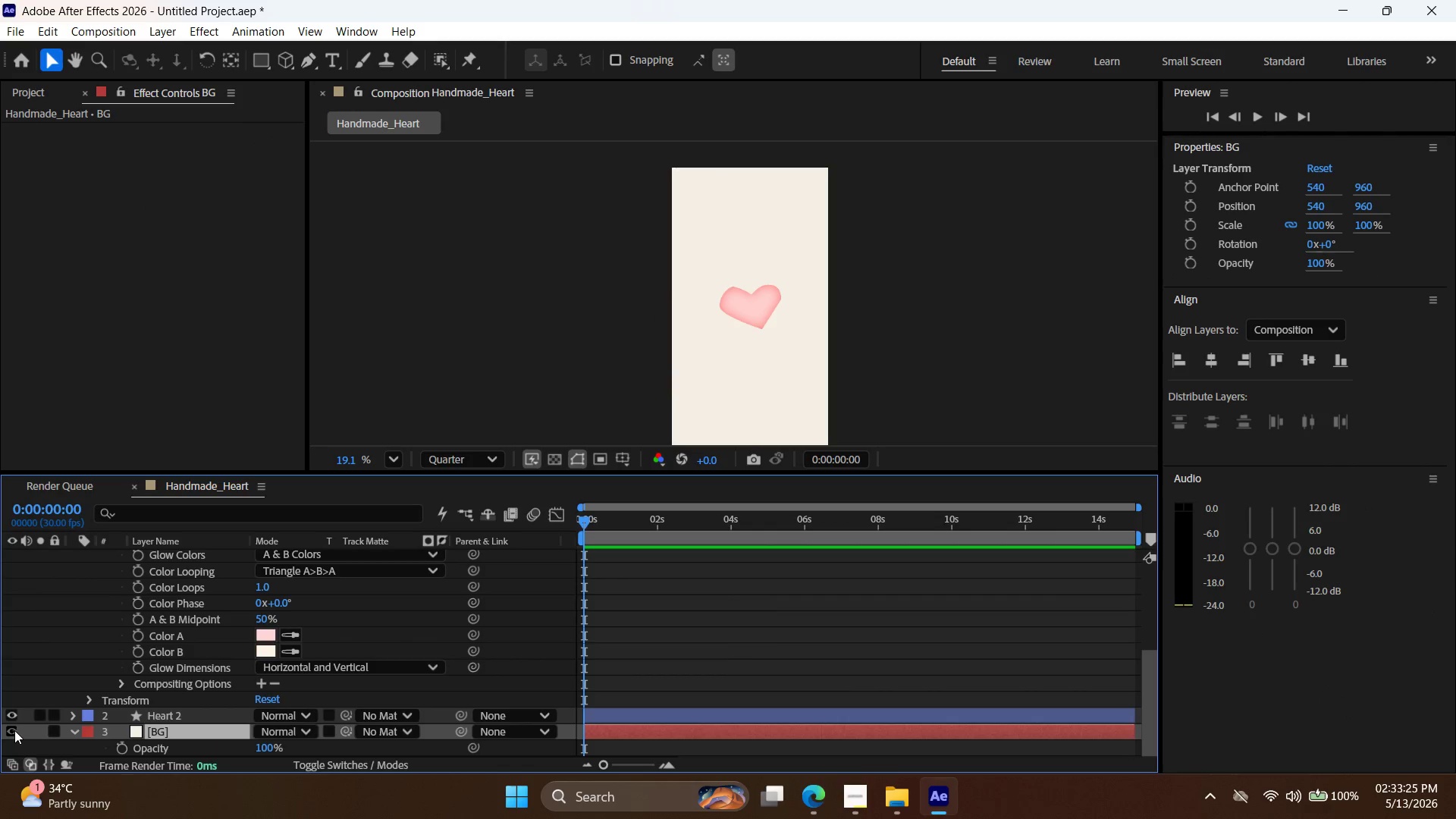 
left_click([14, 730])
 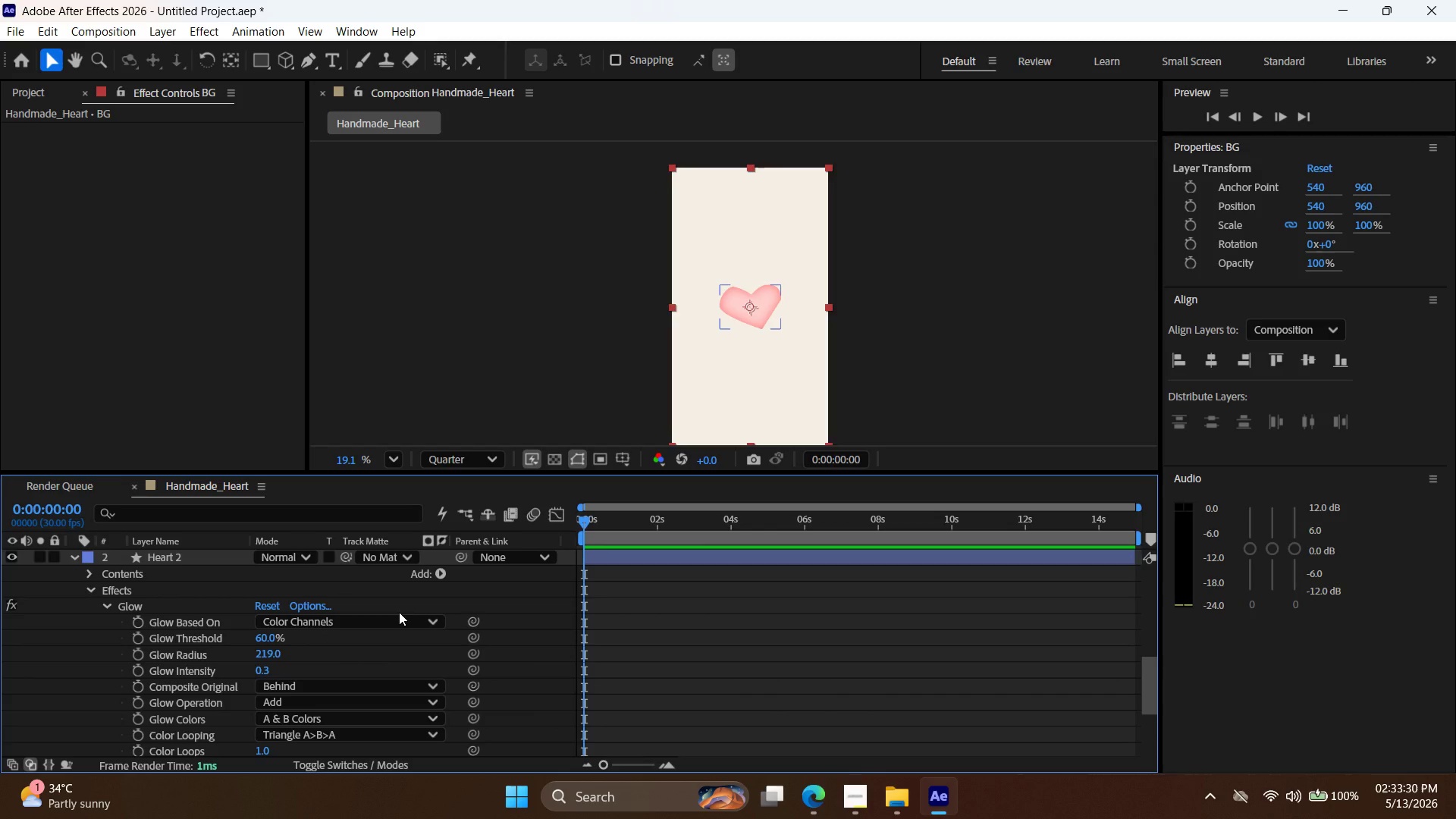 
wait(6.0)
 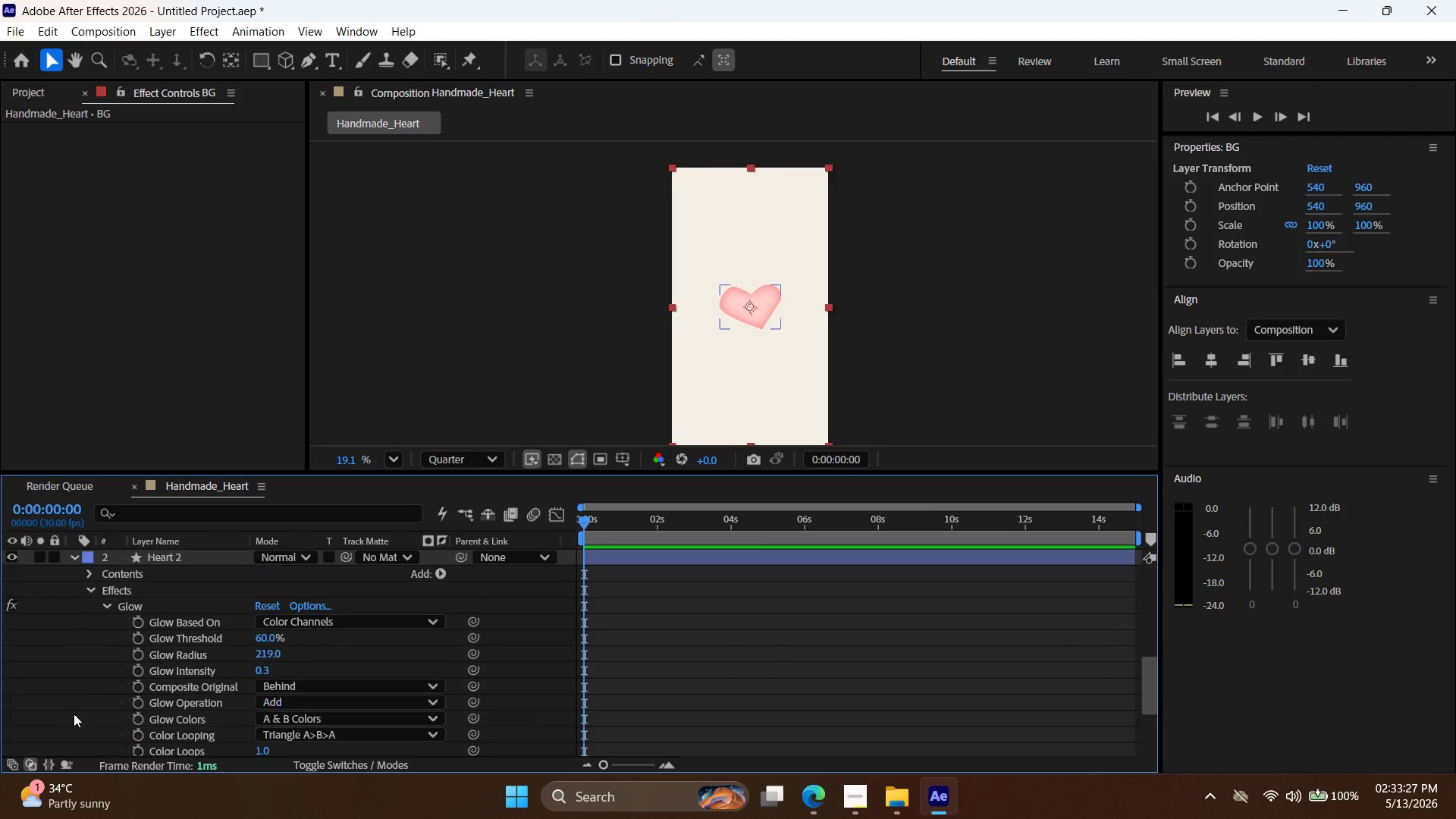 
left_click_drag(start_coordinate=[267, 654], to_coordinate=[218, 660])
 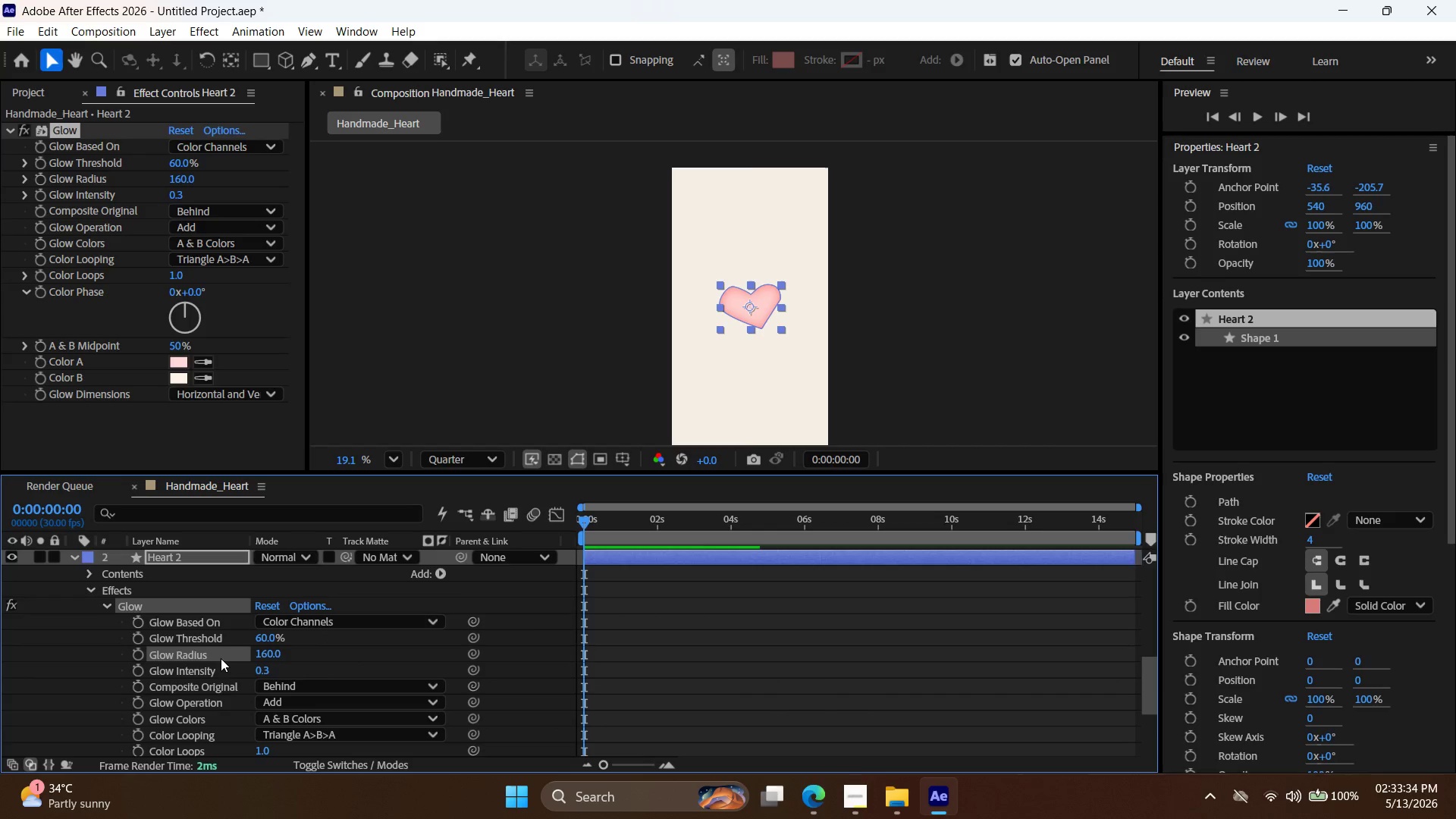 
key(Control+ControlLeft)
 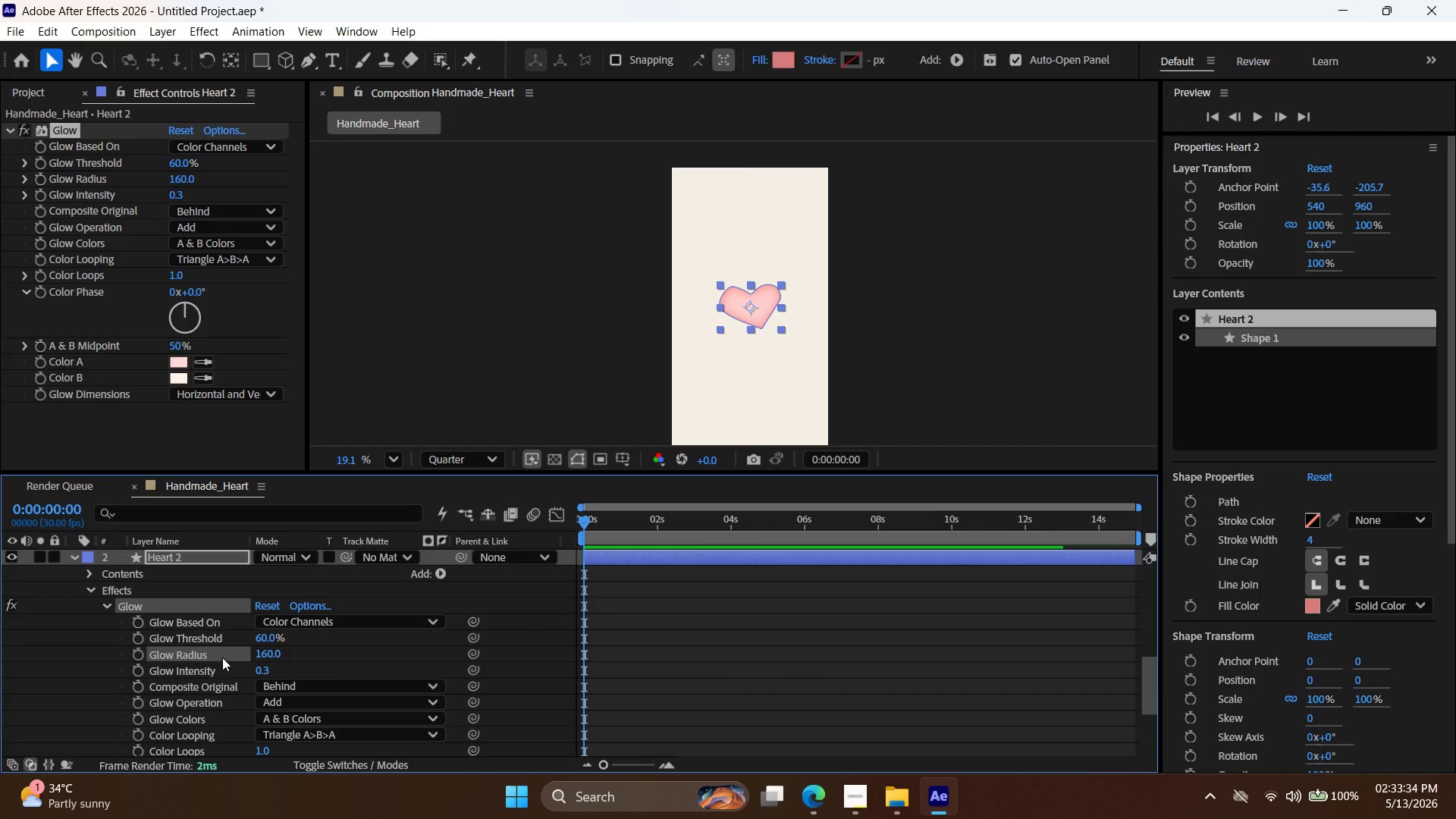 
key(Z)
 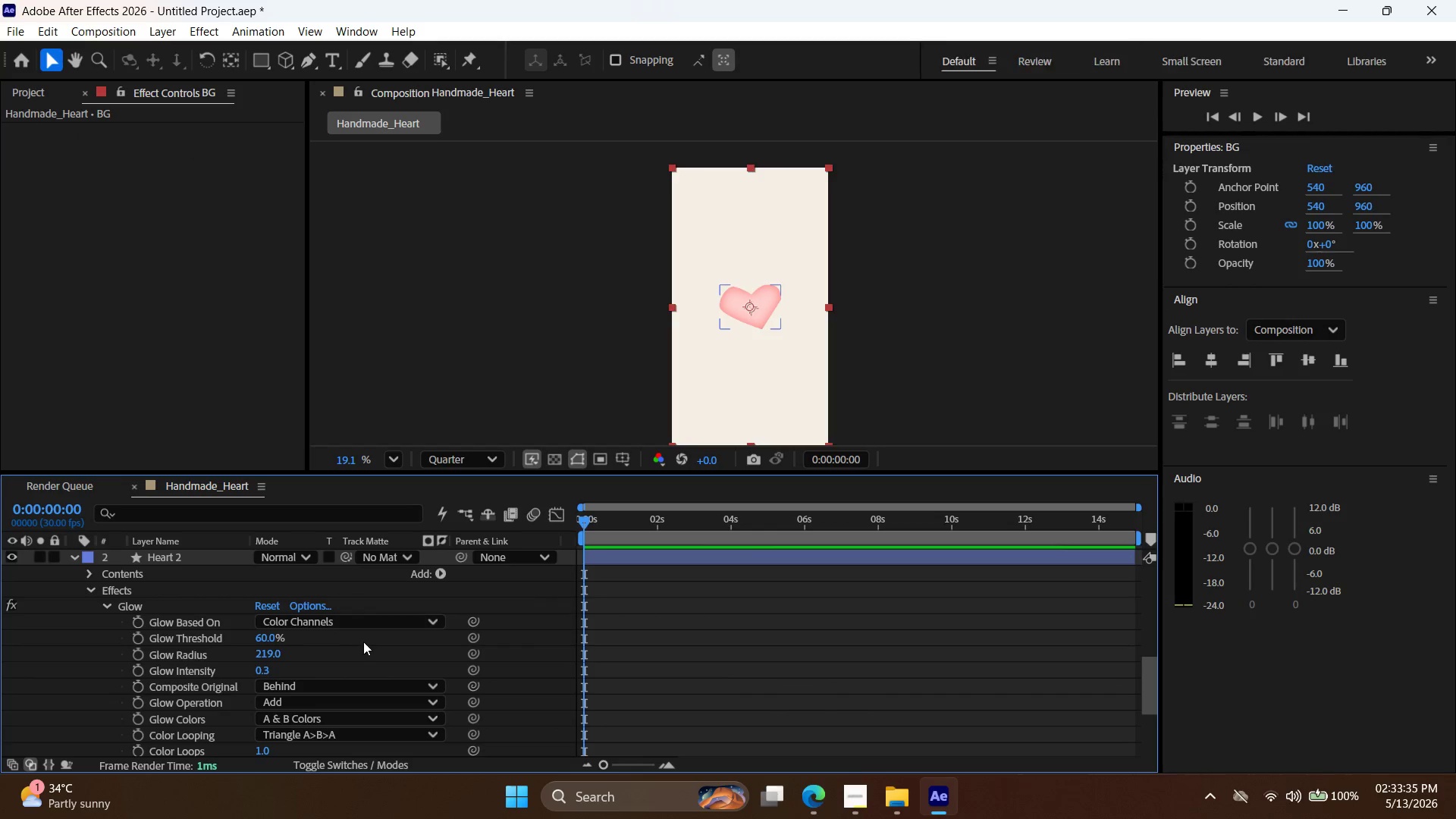 
scroll: coordinate [364, 638], scroll_direction: up, amount: 8.0
 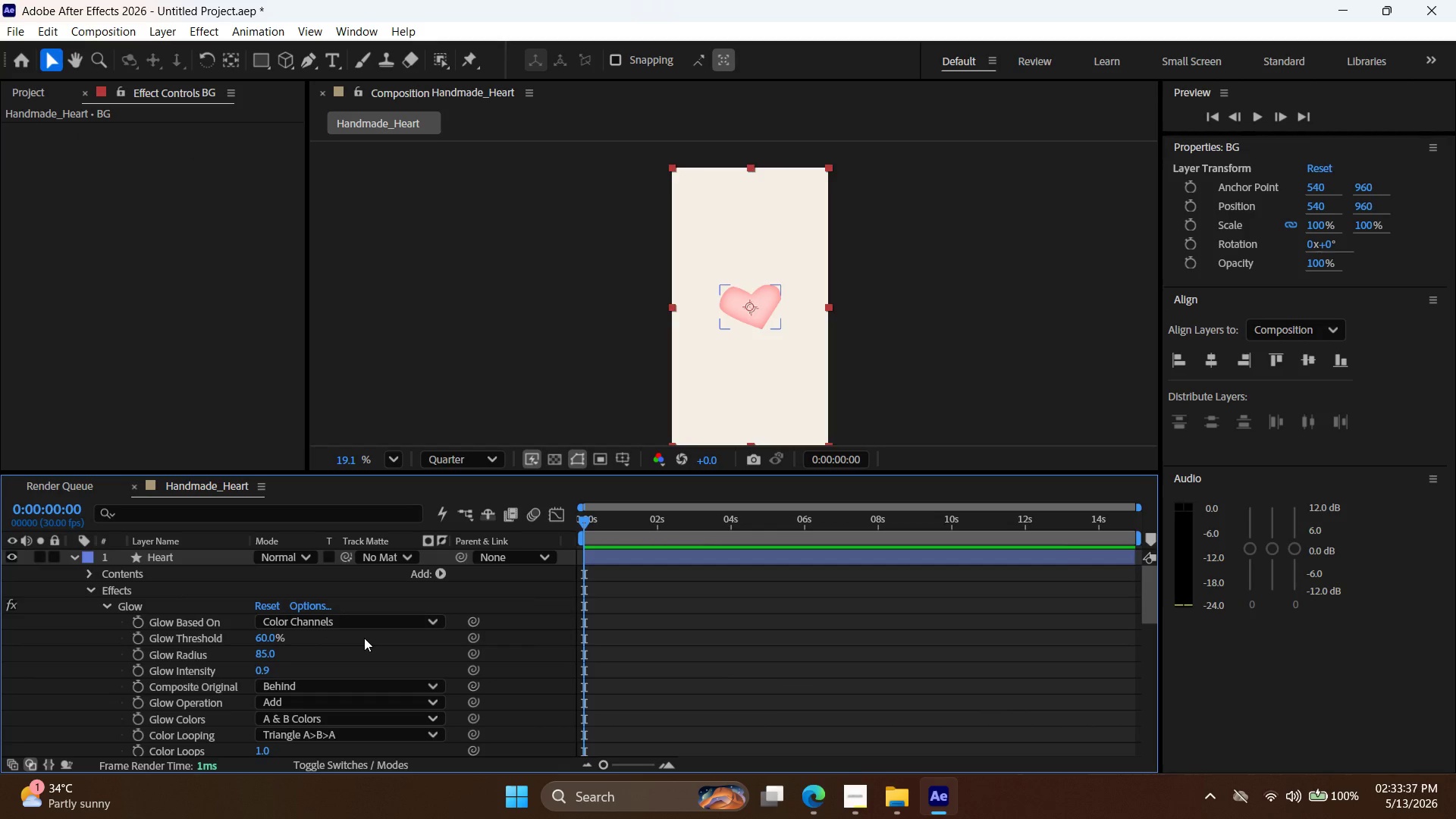 
scroll: coordinate [291, 582], scroll_direction: down, amount: 13.0
 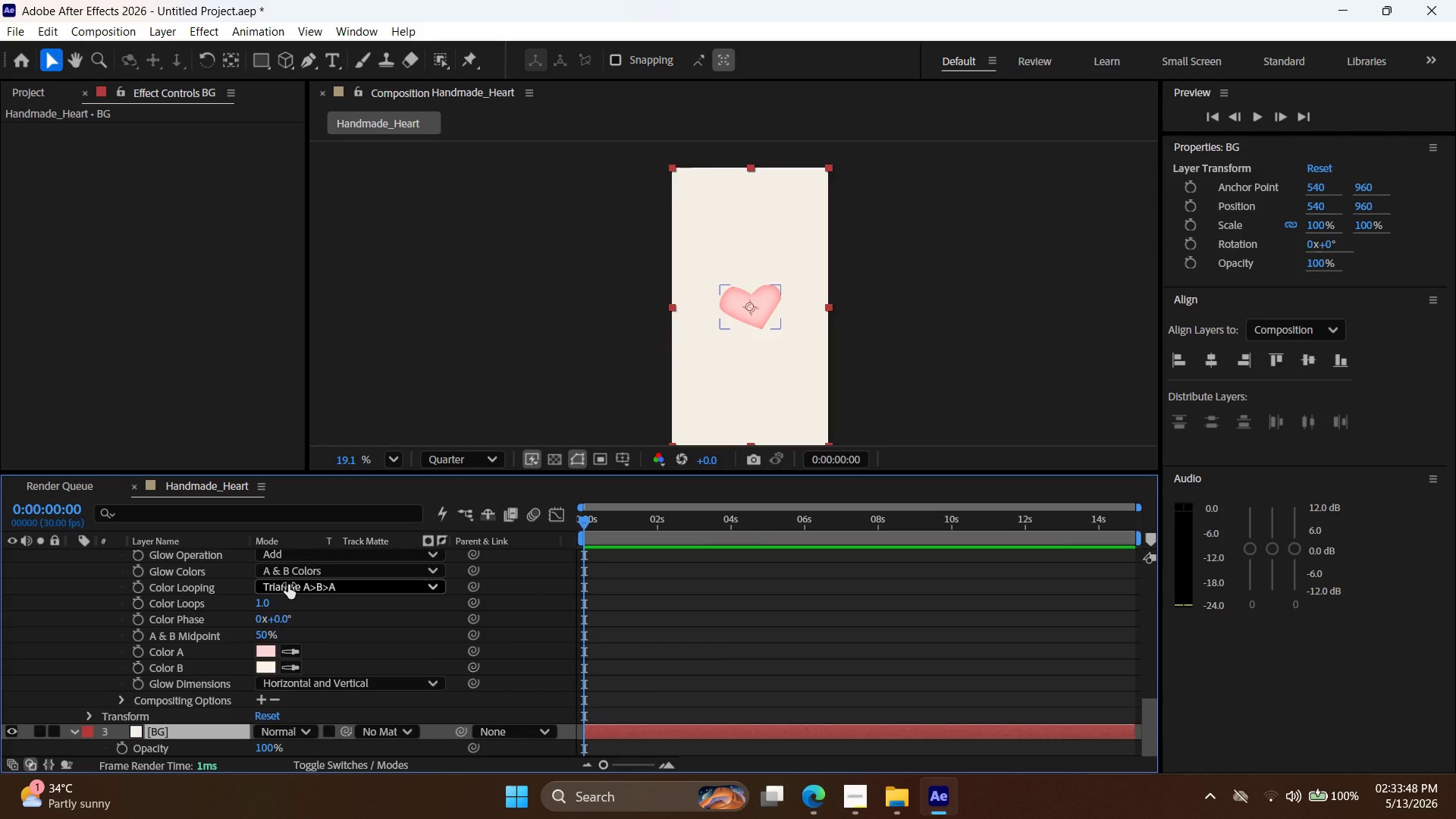 
scroll: coordinate [287, 586], scroll_direction: up, amount: 4.0
 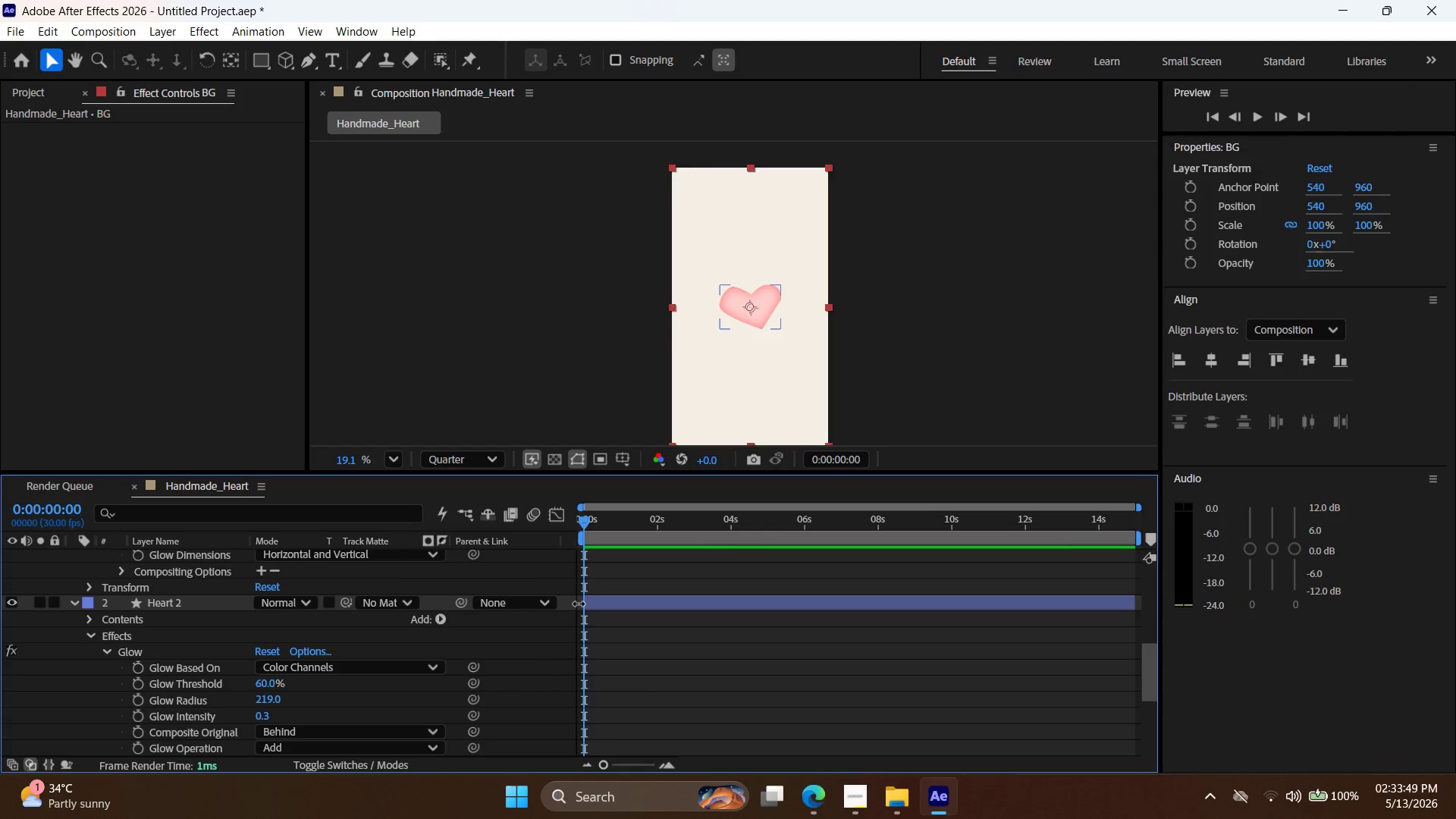 
scroll: coordinate [572, 617], scroll_direction: down, amount: 5.0
 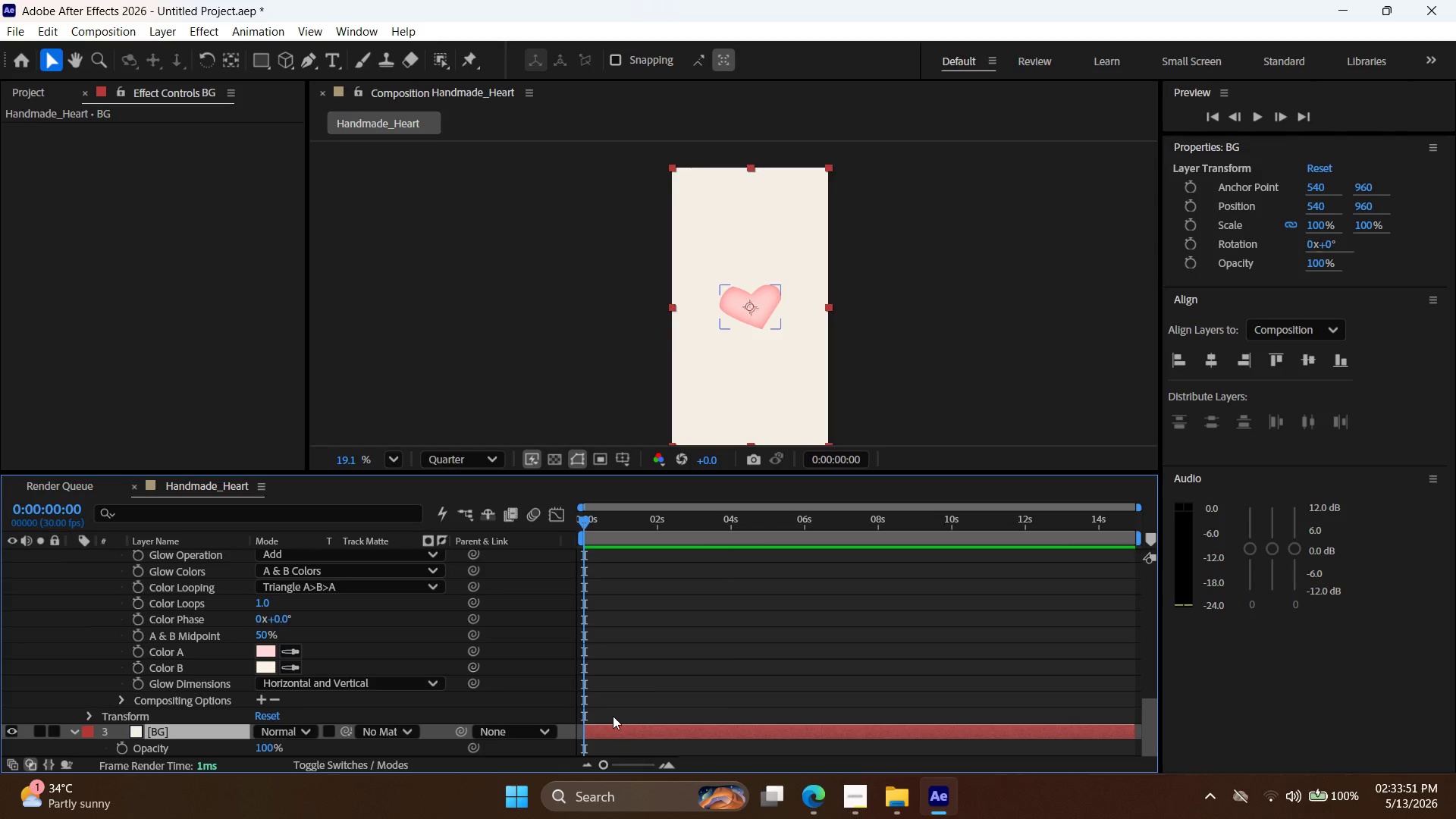 
scroll: coordinate [604, 690], scroll_direction: none, amount: 0.0
 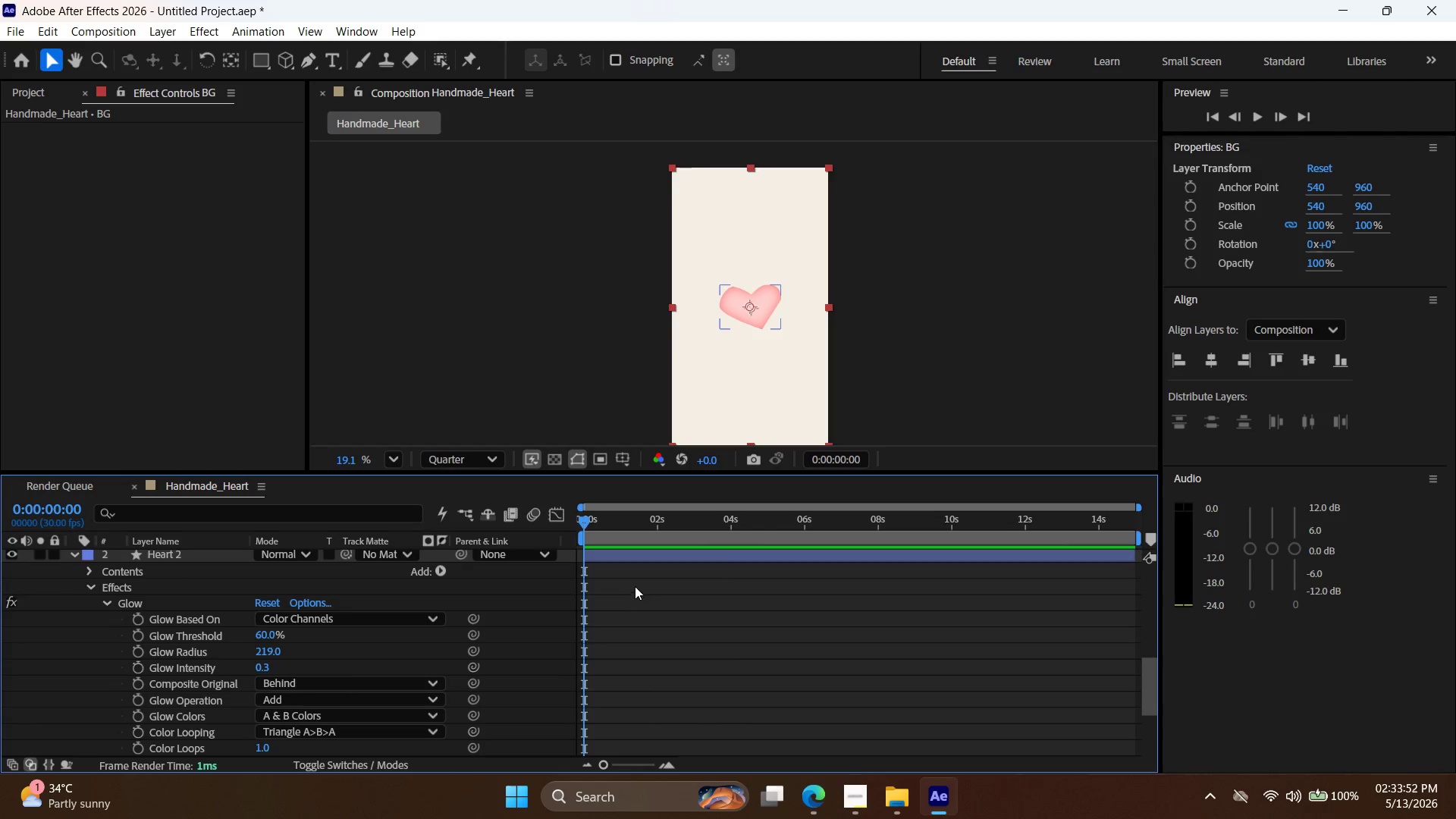 
scroll: coordinate [629, 604], scroll_direction: up, amount: 2.0
 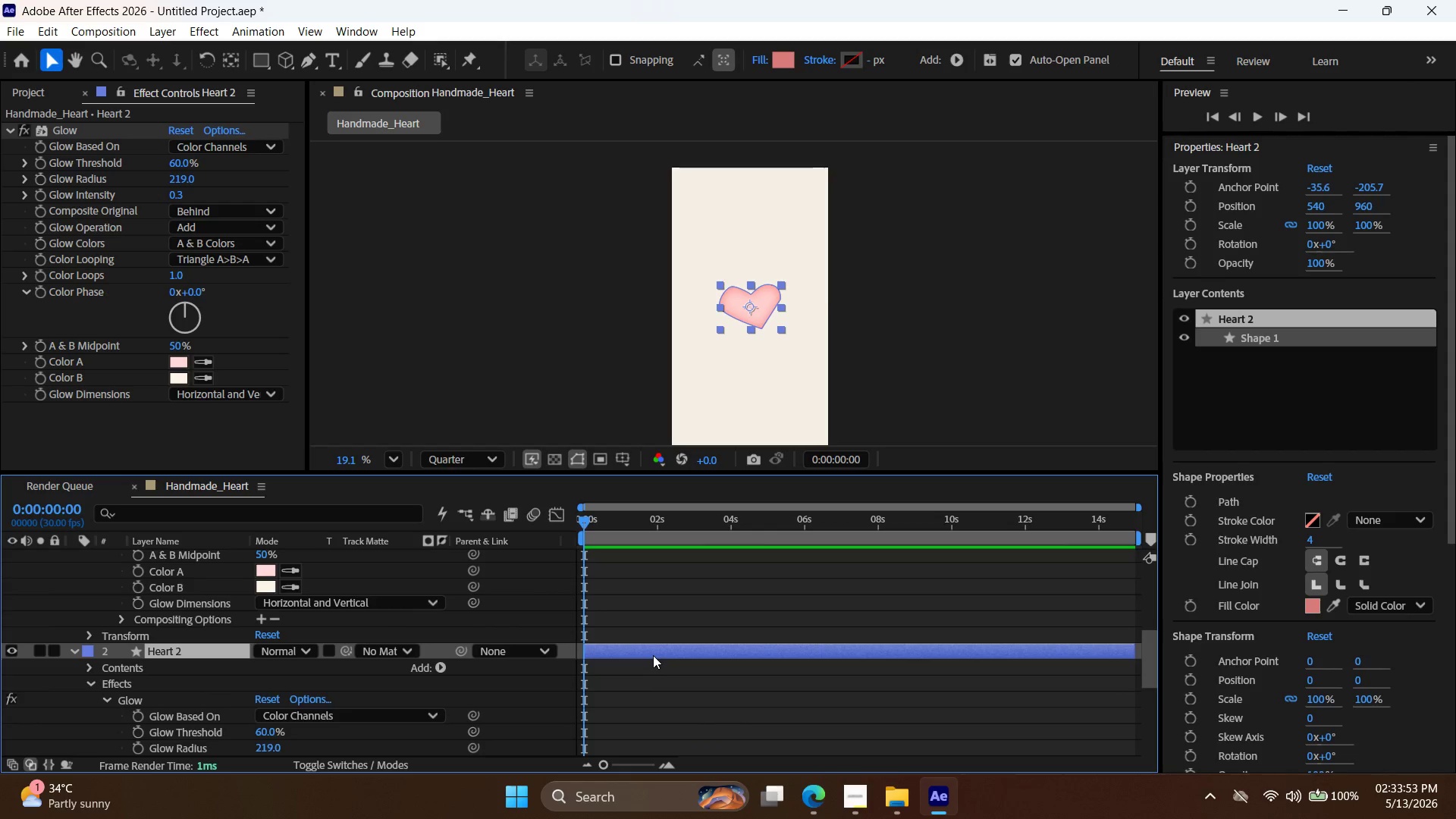 
key(Delete)
 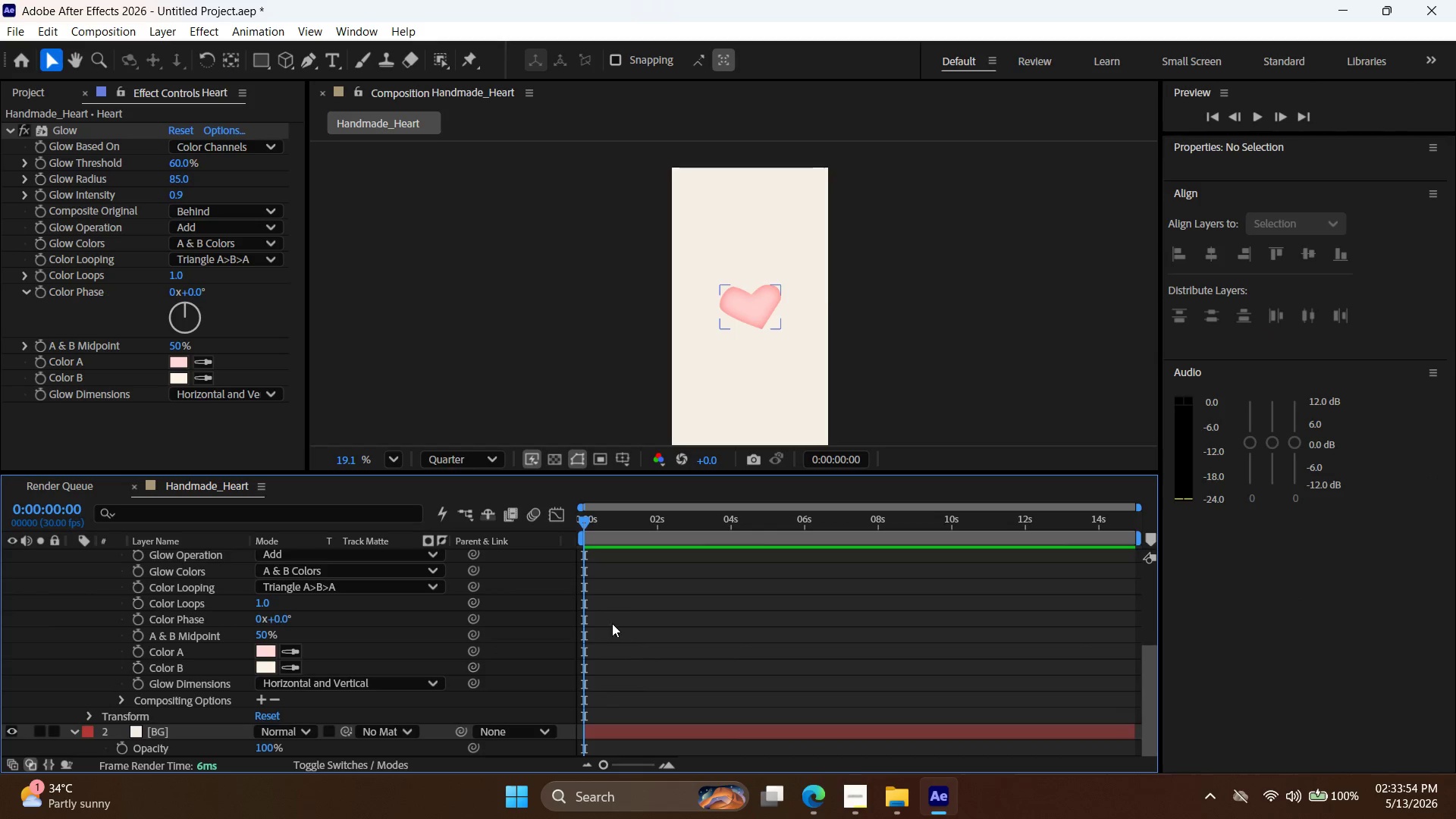 
scroll: coordinate [491, 611], scroll_direction: up, amount: 4.0
 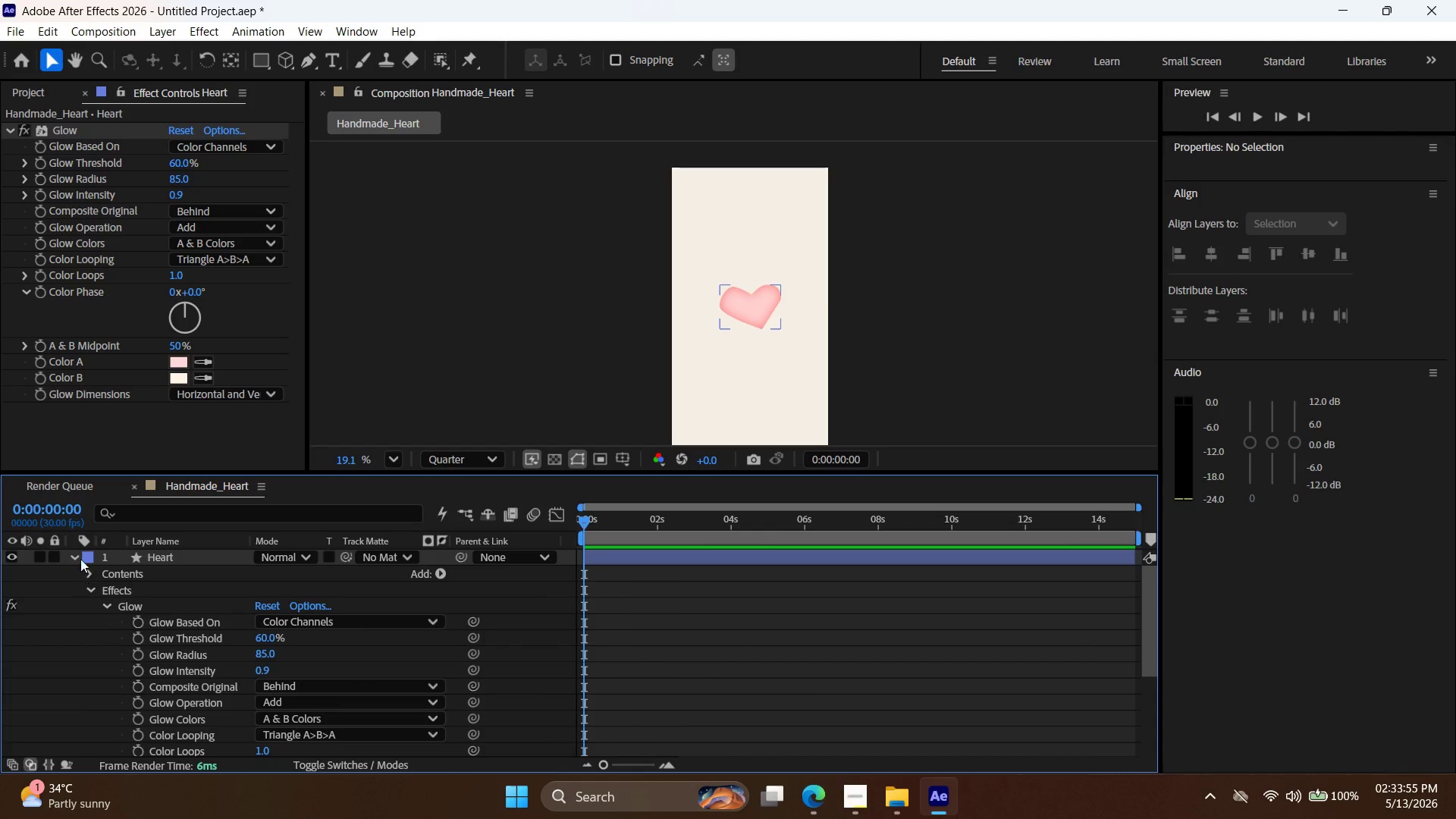 
left_click([79, 560])
 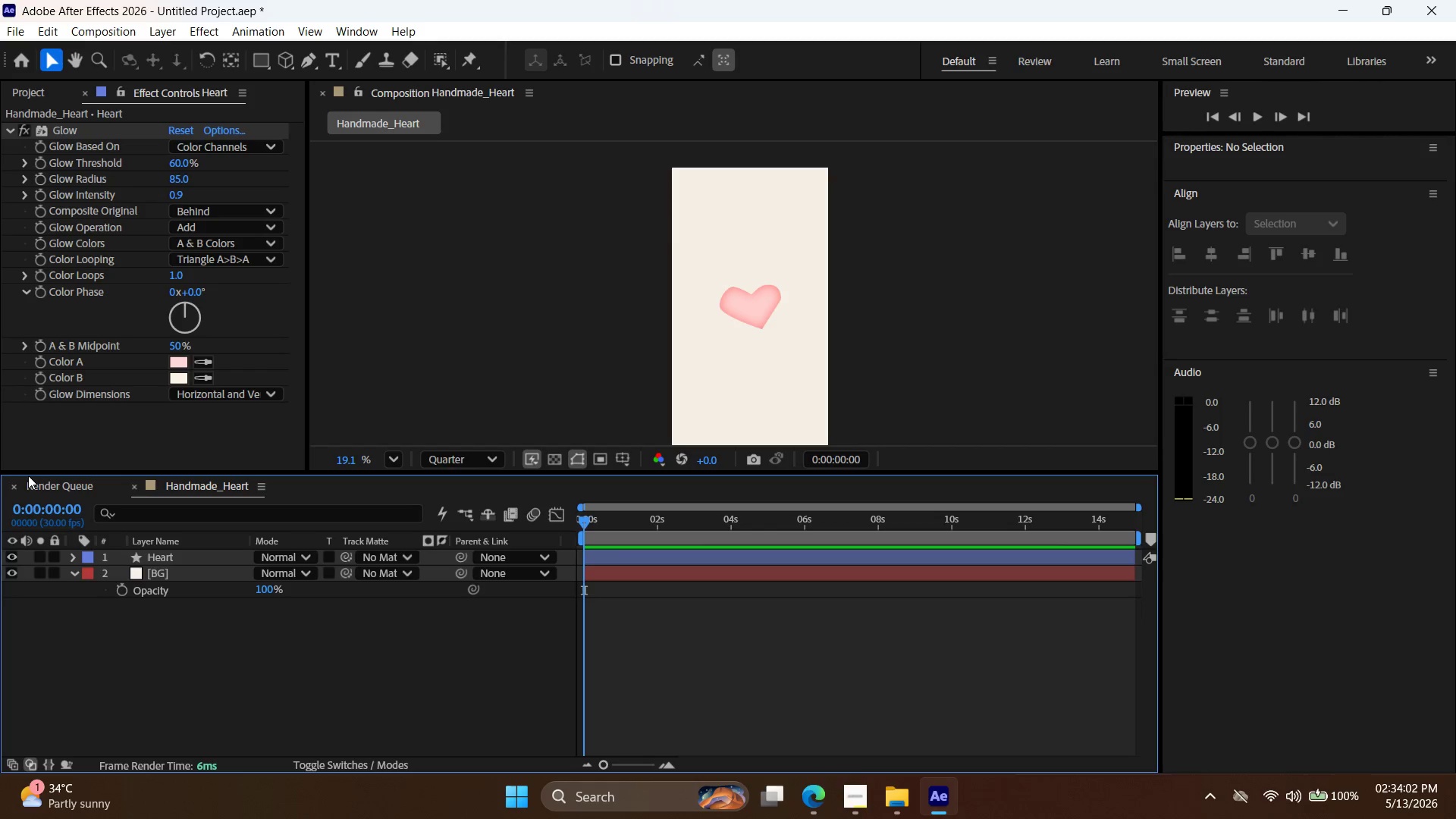 
wait(10.91)
 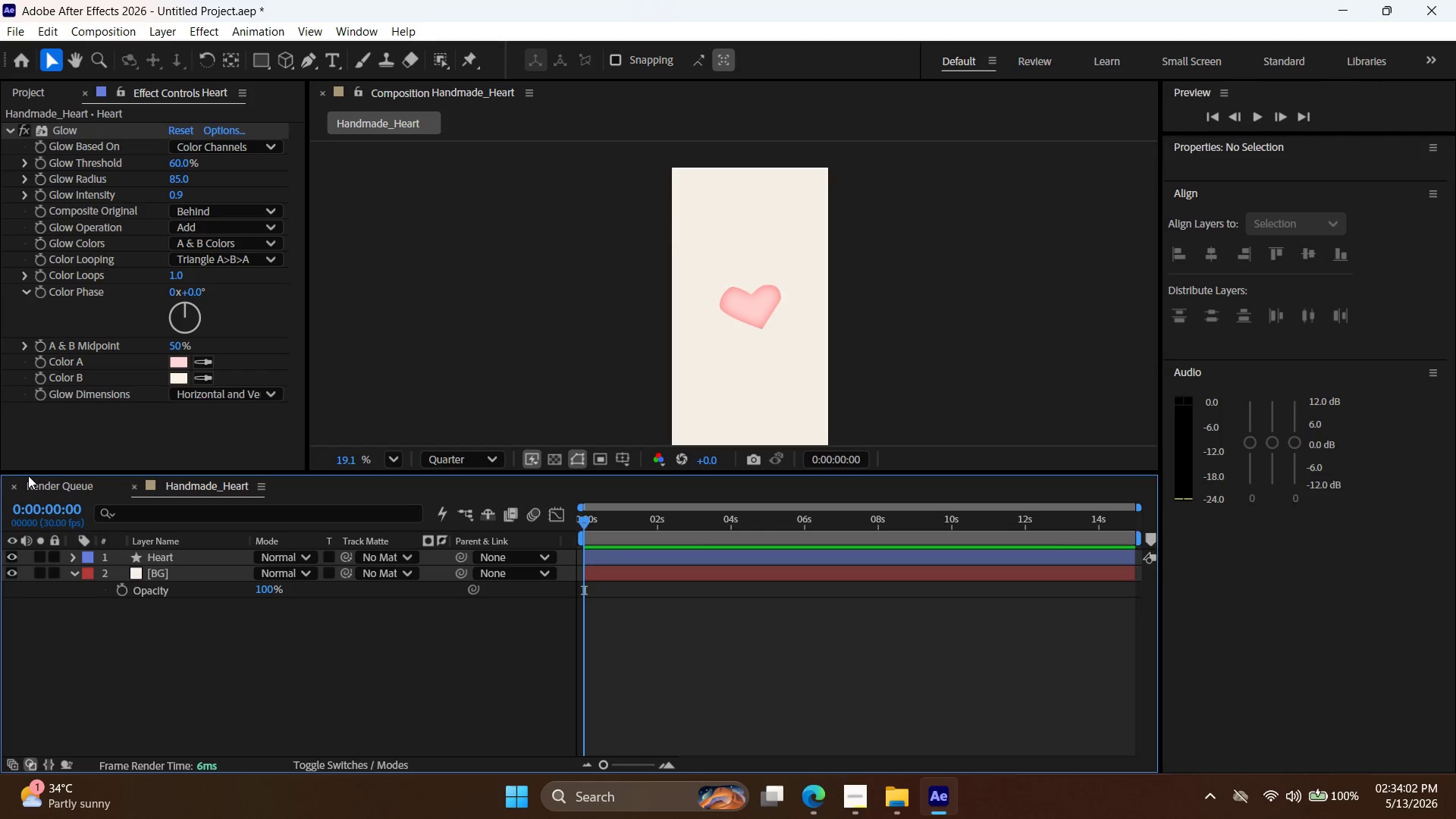 
key(S)
 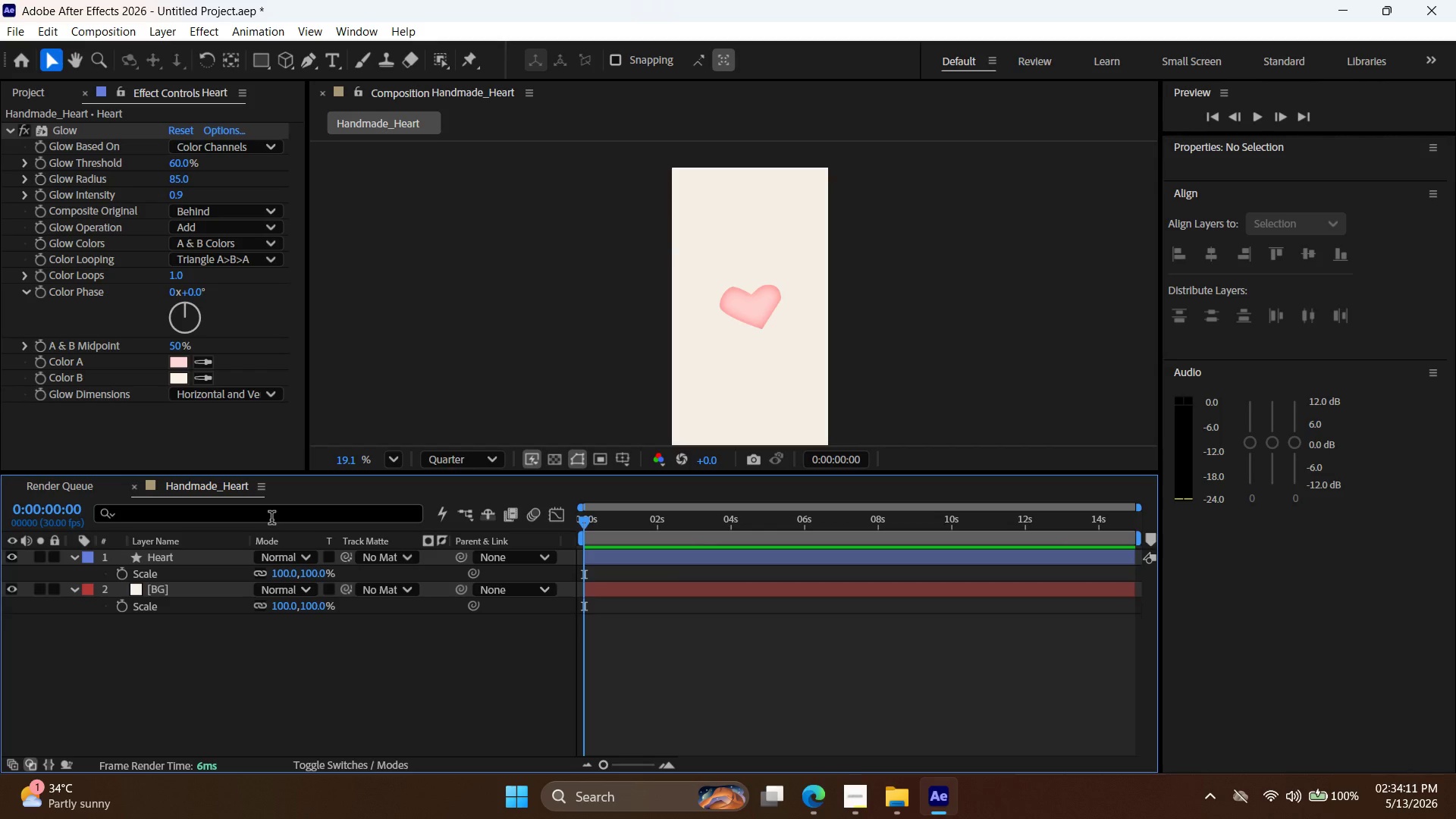 
wait(9.0)
 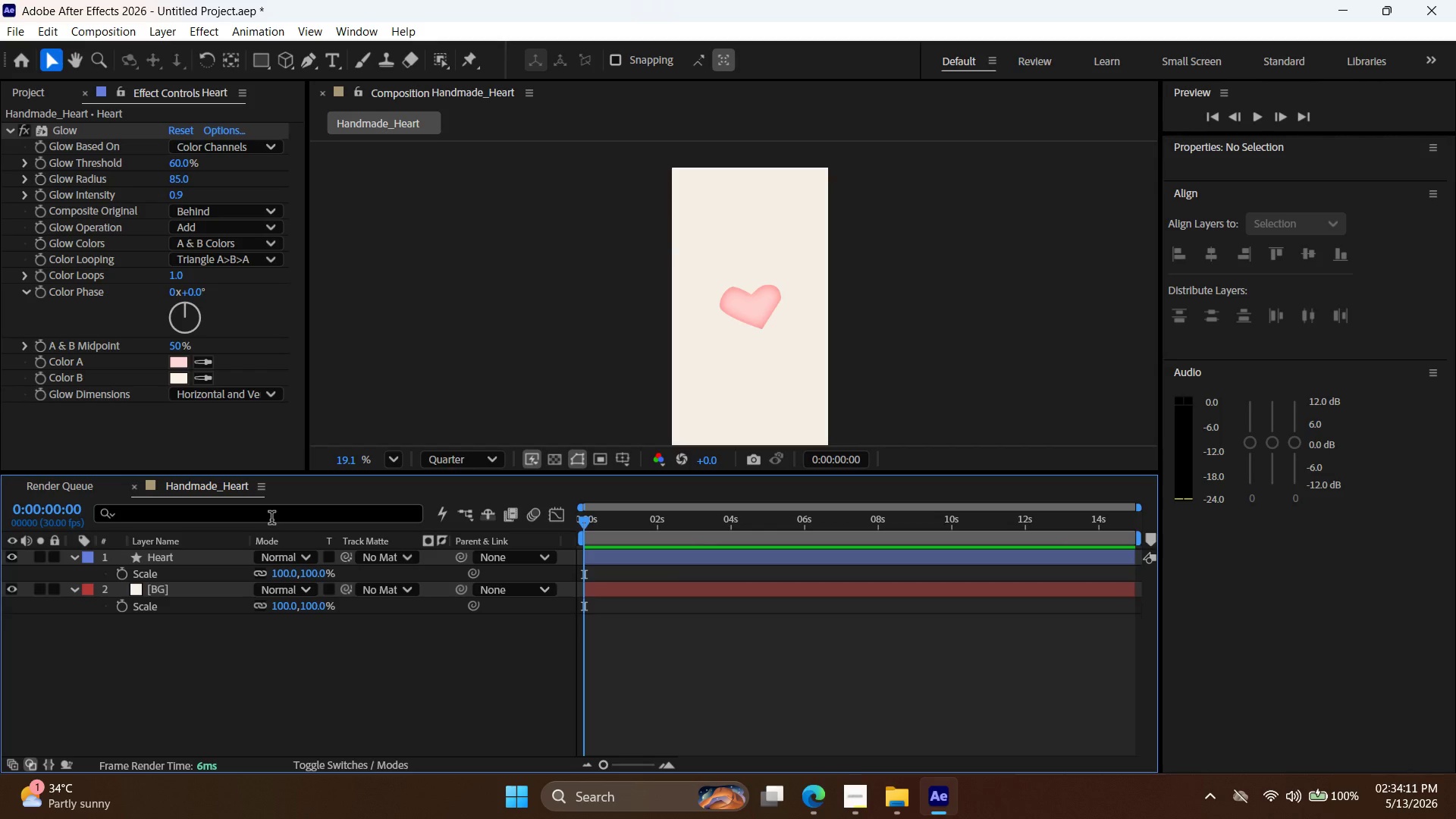 
left_click([122, 571])
 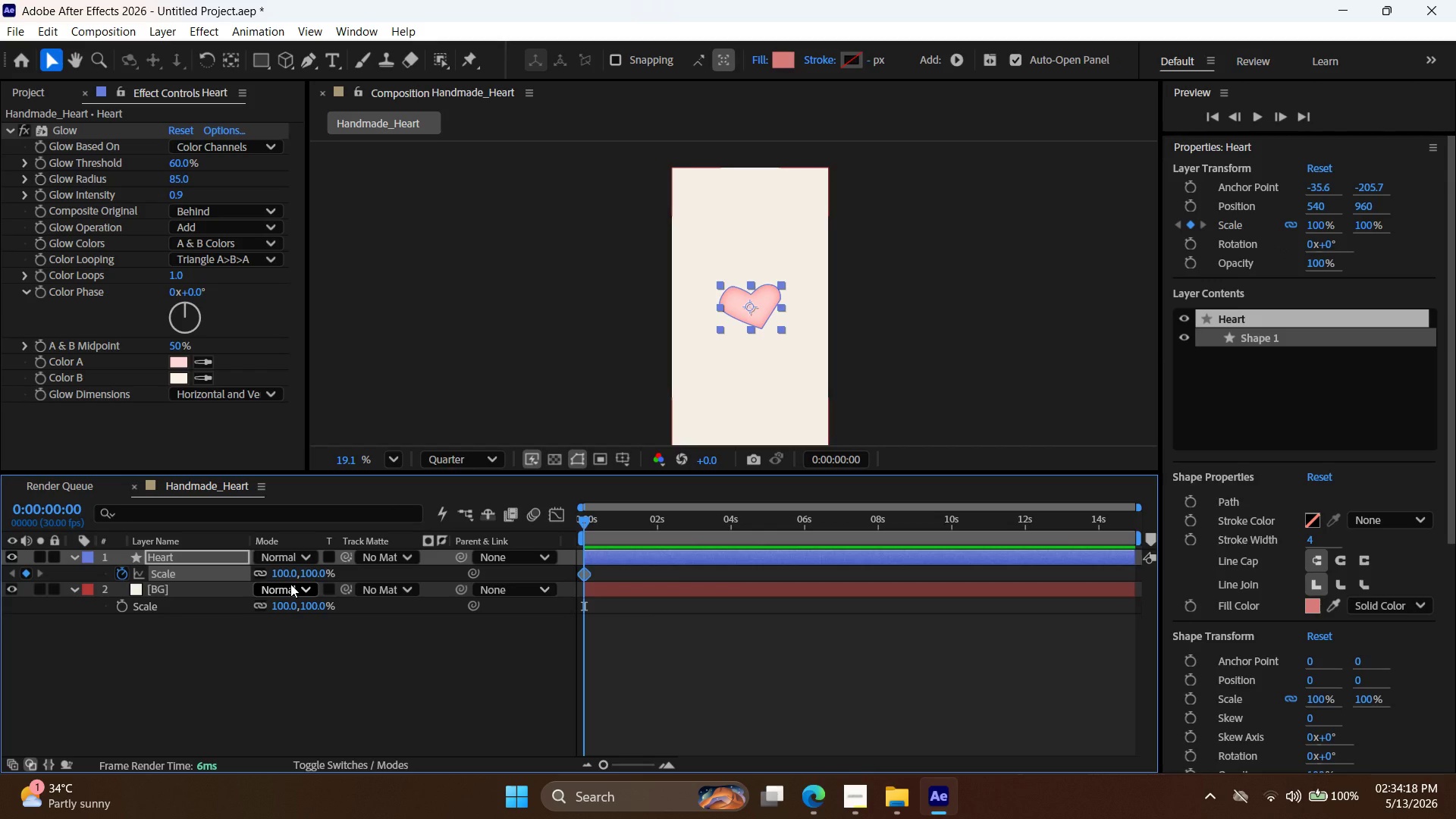 
key(Control+Z)
 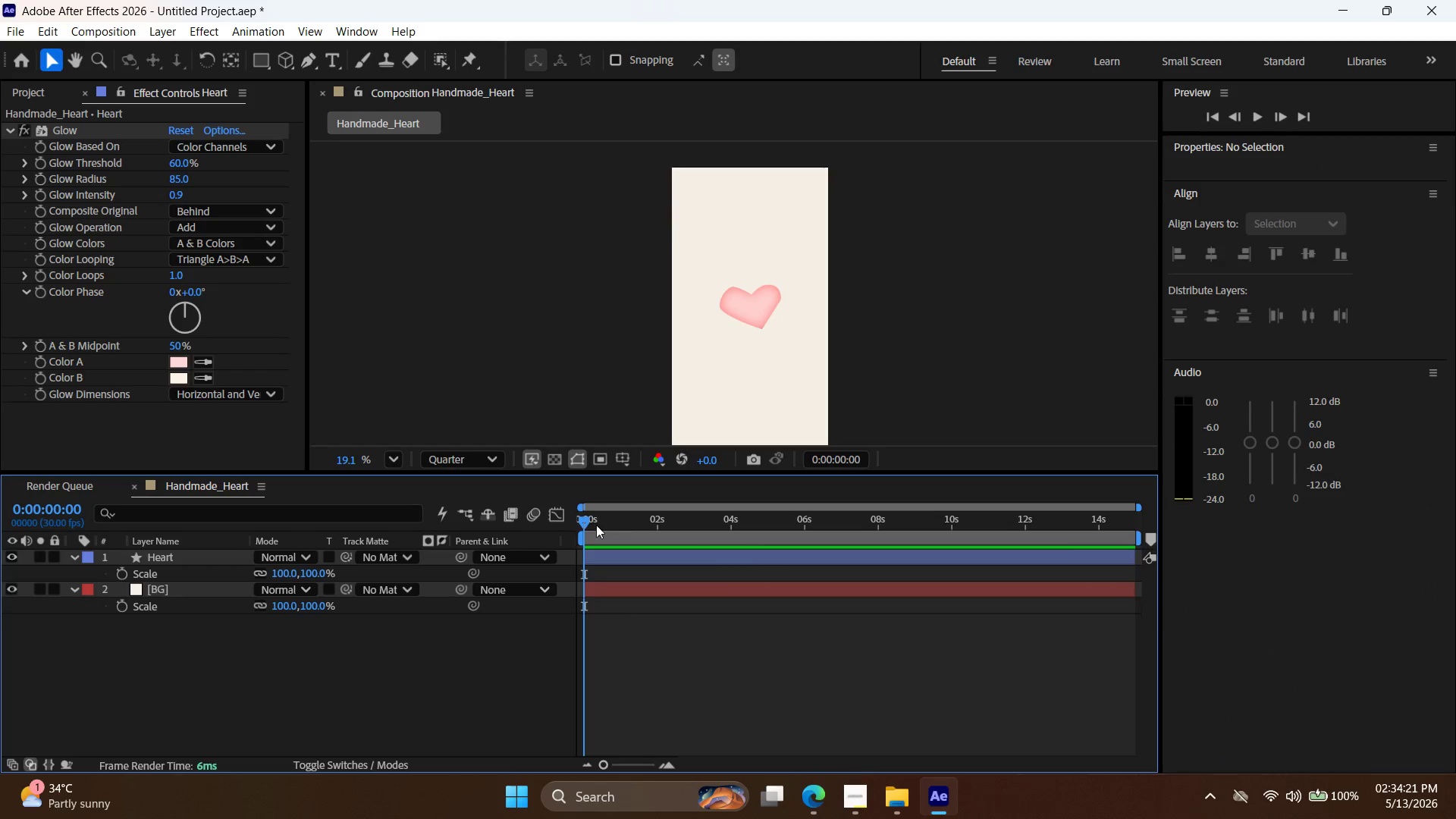 
hold_key(key=AltLeft, duration=0.58)
scroll: coordinate [625, 543], scroll_direction: up, amount: 2.0
 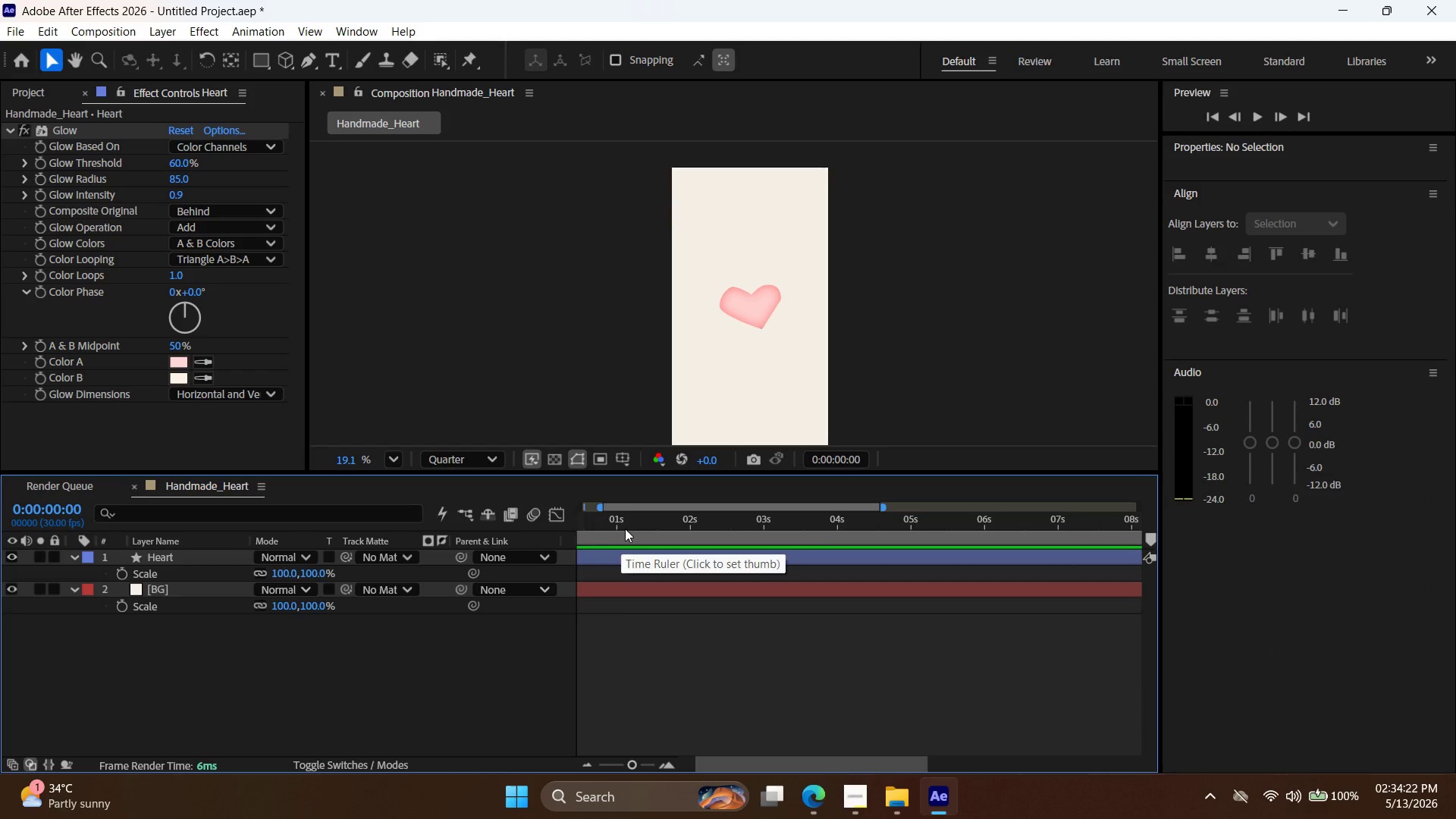 
left_click([792, 663])
 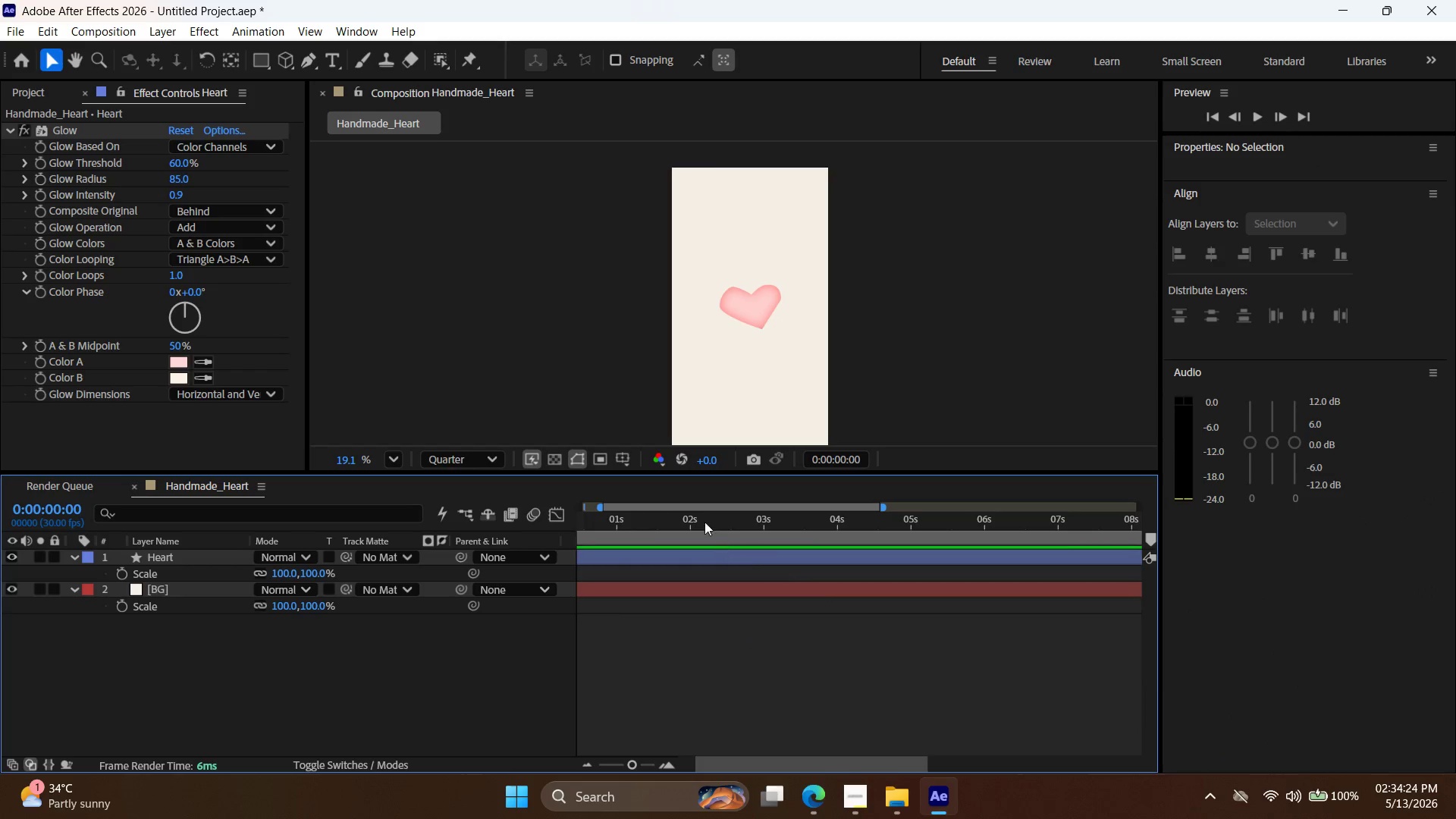 
left_click([696, 512])
 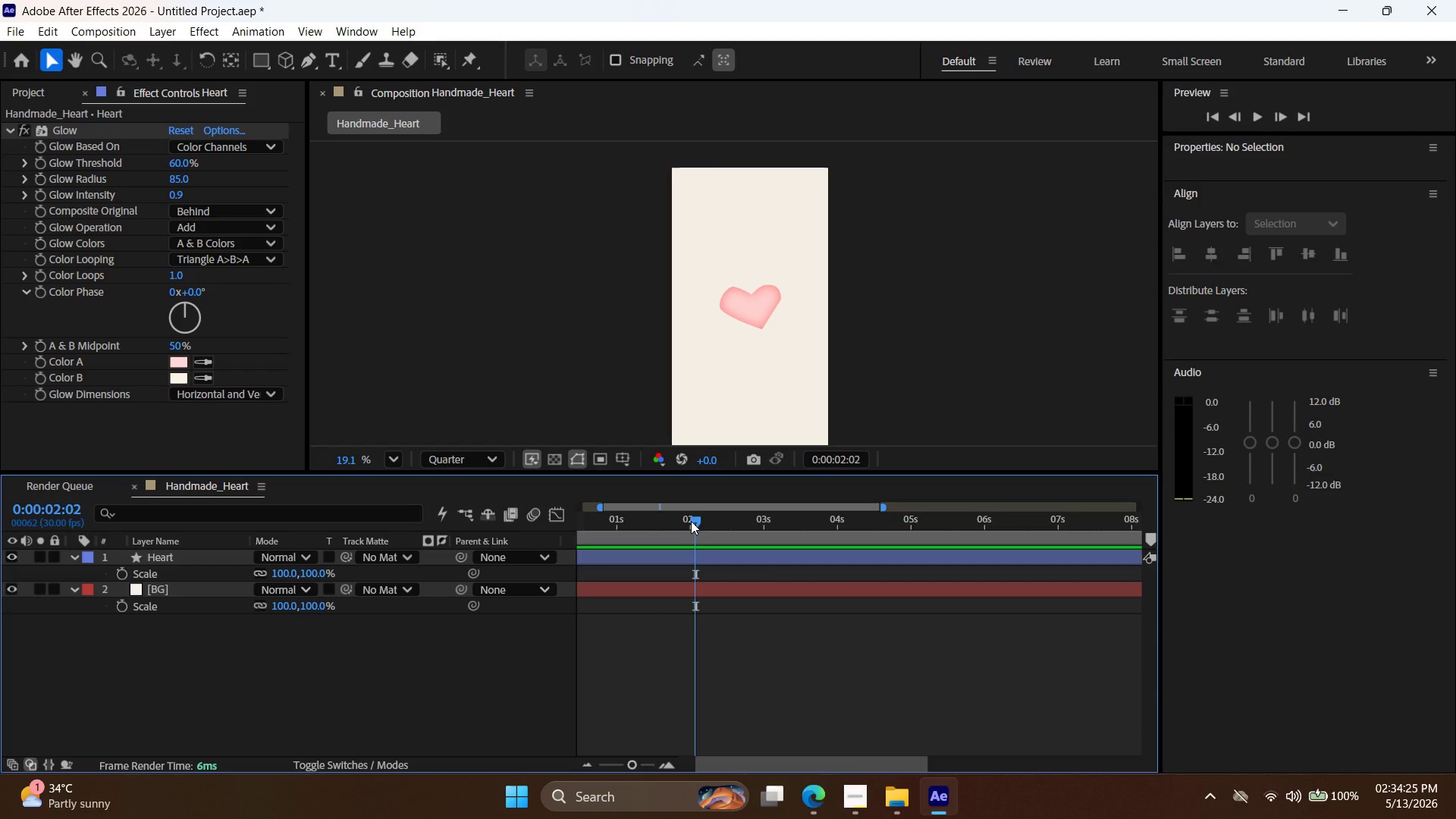 
left_click_drag(start_coordinate=[691, 521], to_coordinate=[617, 519])
 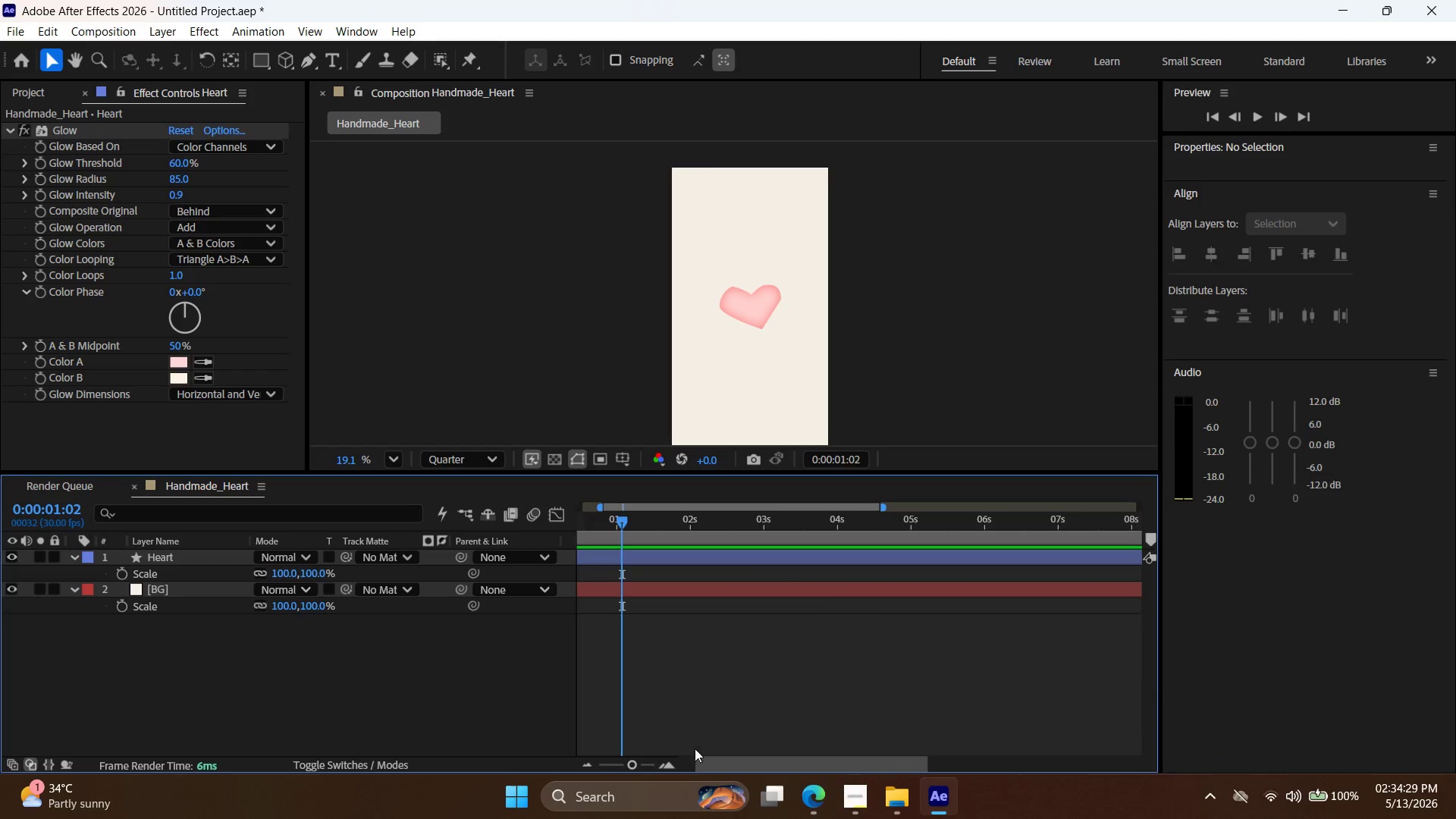 
left_click_drag(start_coordinate=[746, 761], to_coordinate=[726, 758])
 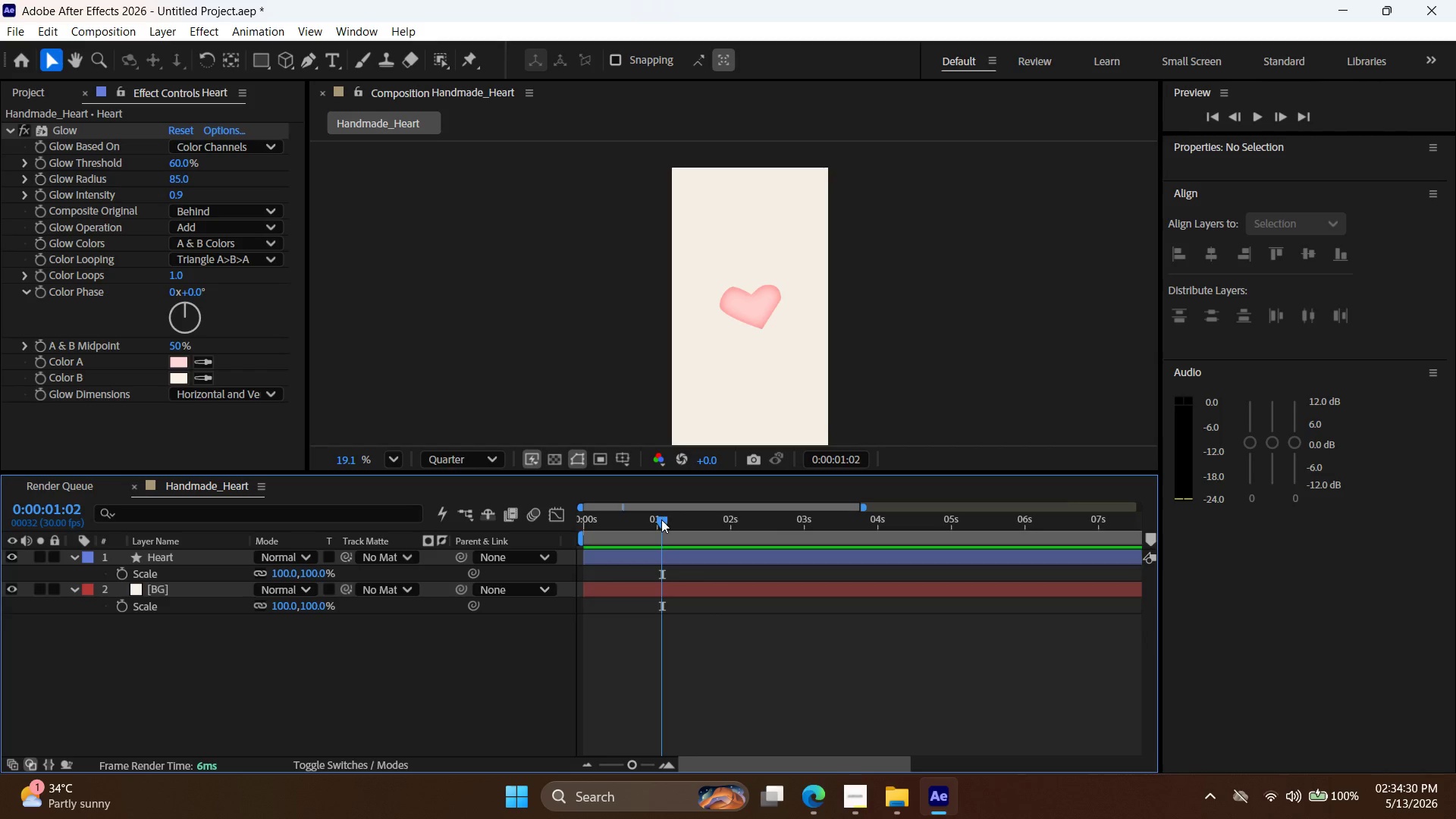 
left_click_drag(start_coordinate=[661, 519], to_coordinate=[656, 520])
 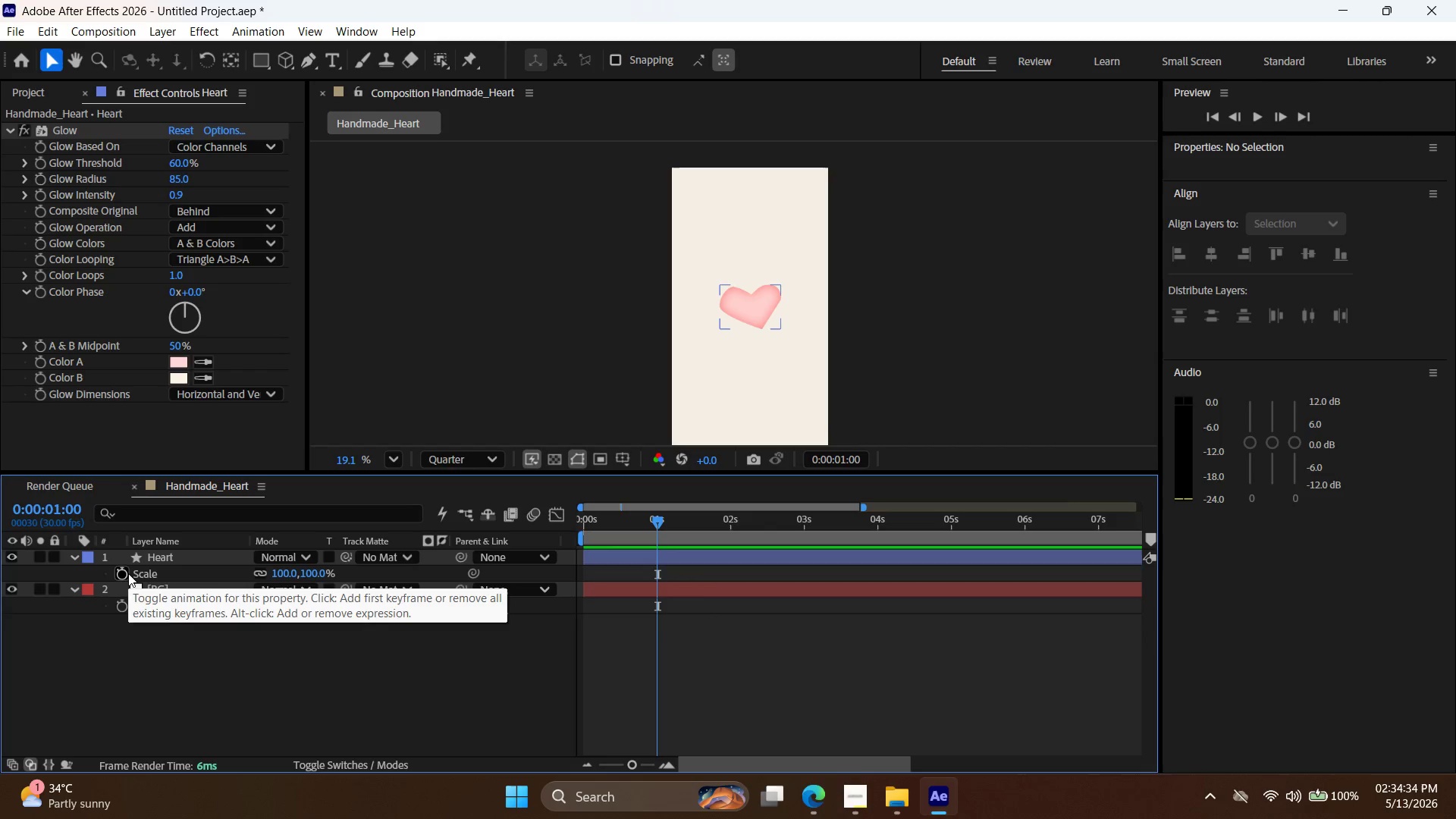 
left_click([128, 573])
 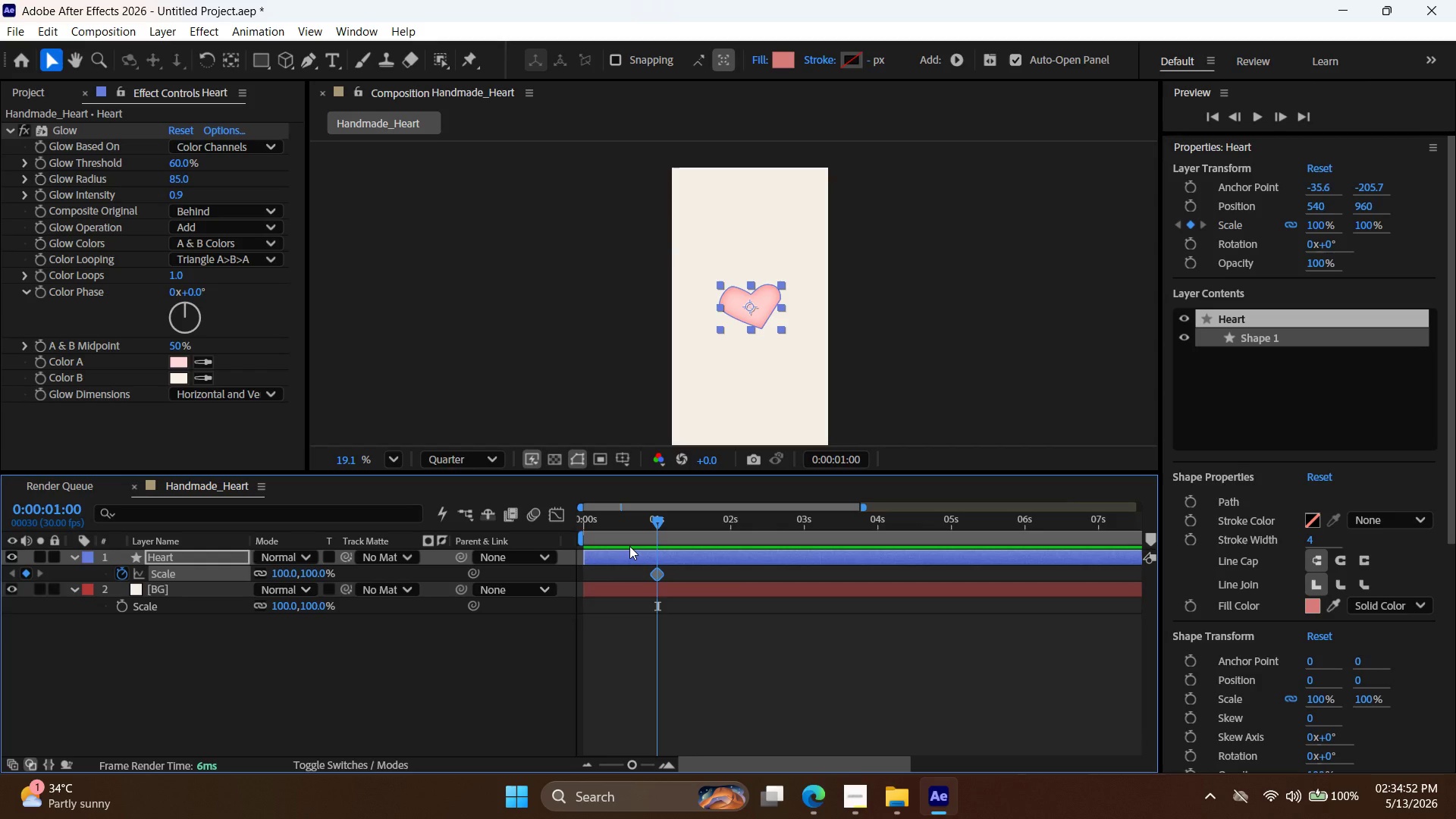 
wait(21.33)
 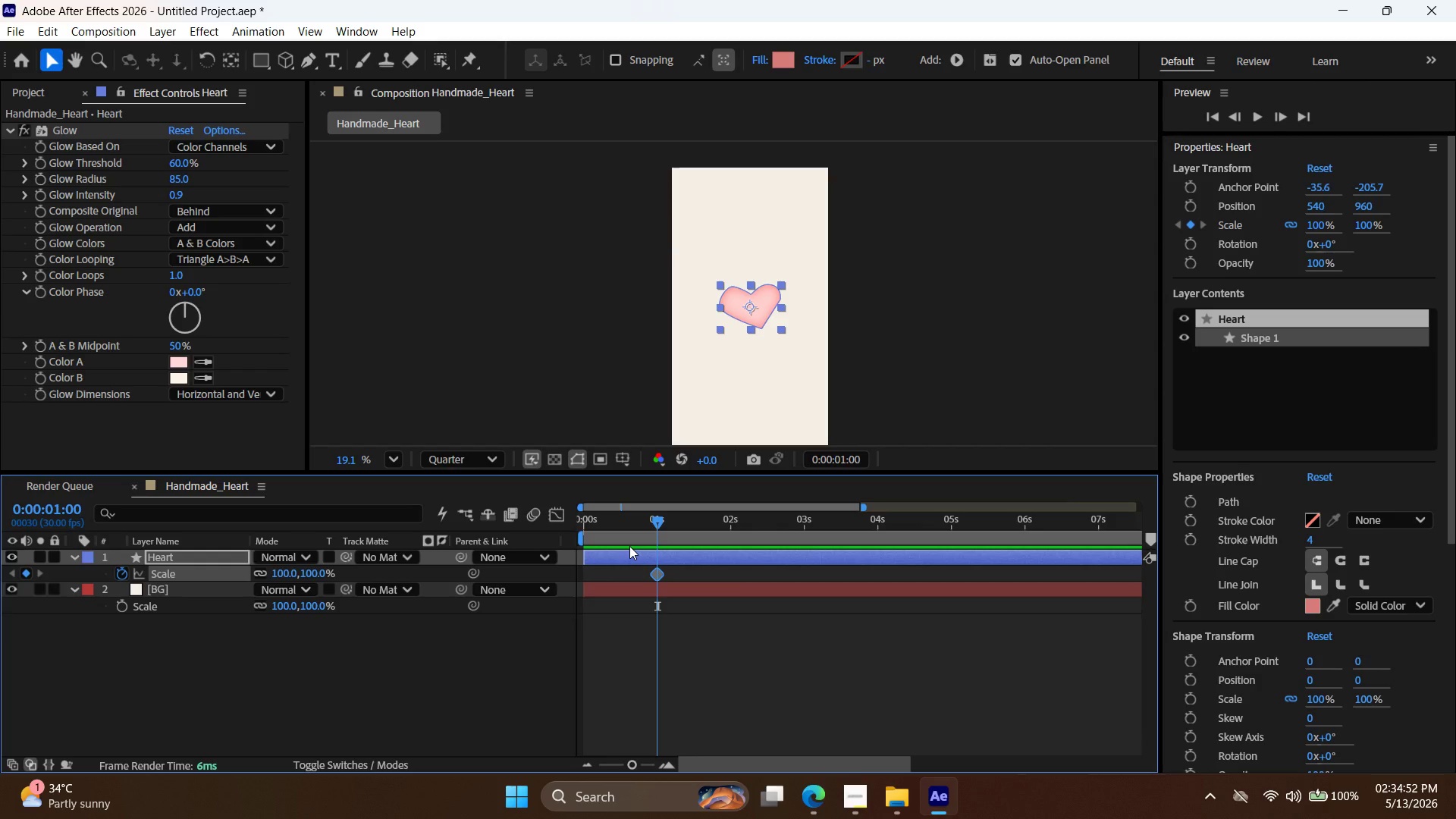 
double_click([1276, 118])
 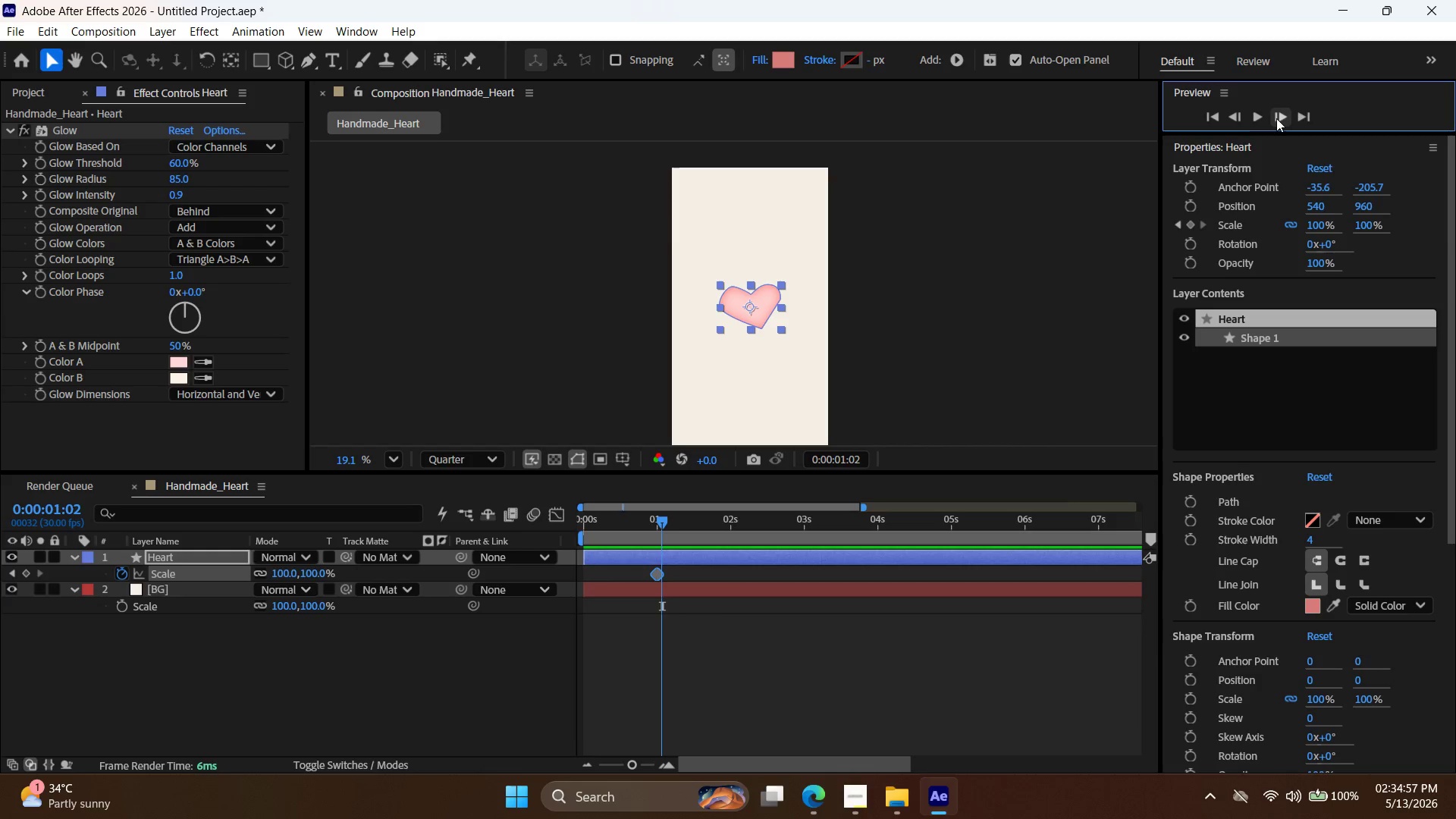 
triple_click([1276, 118])
 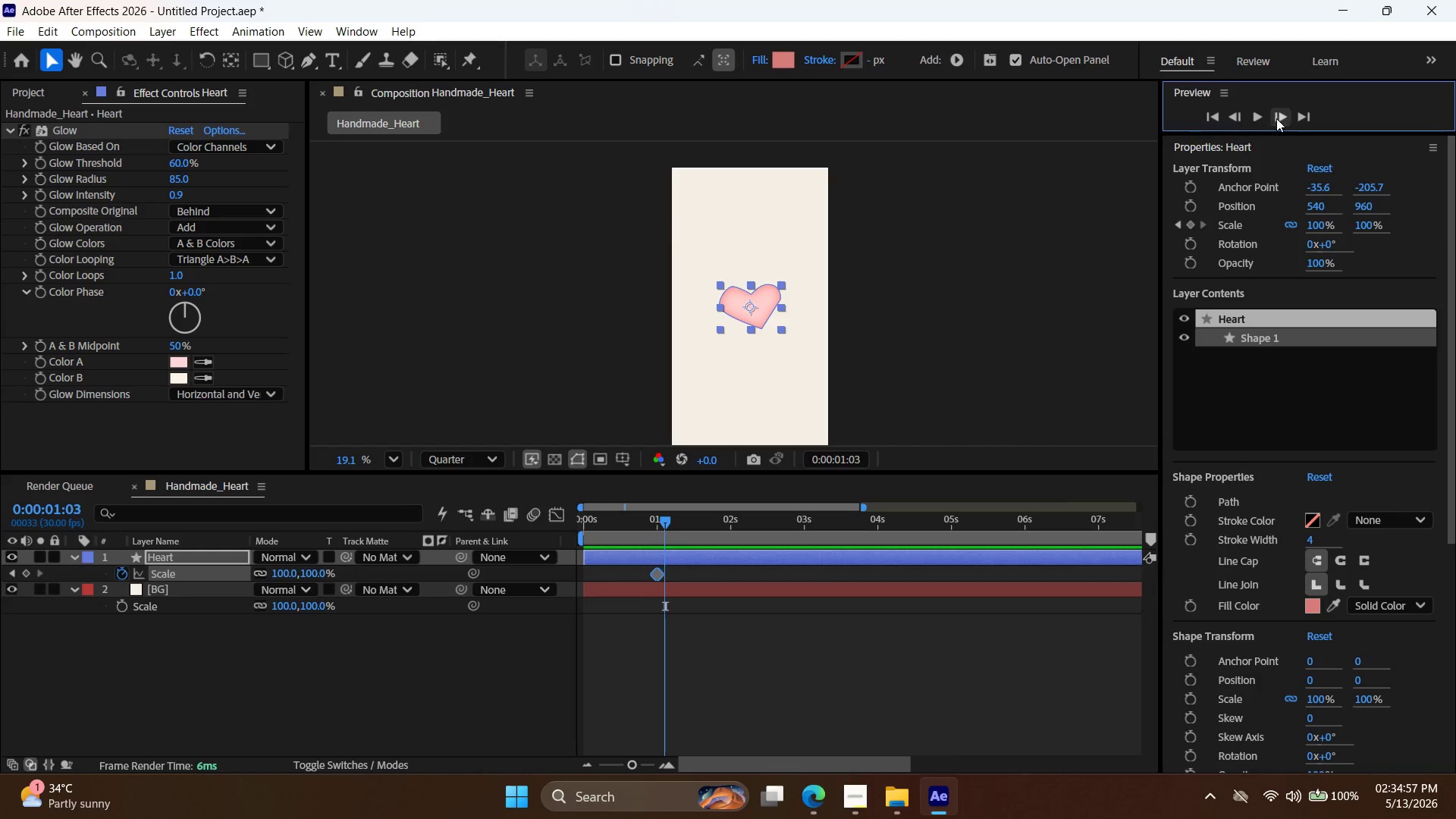 
triple_click([1276, 118])
 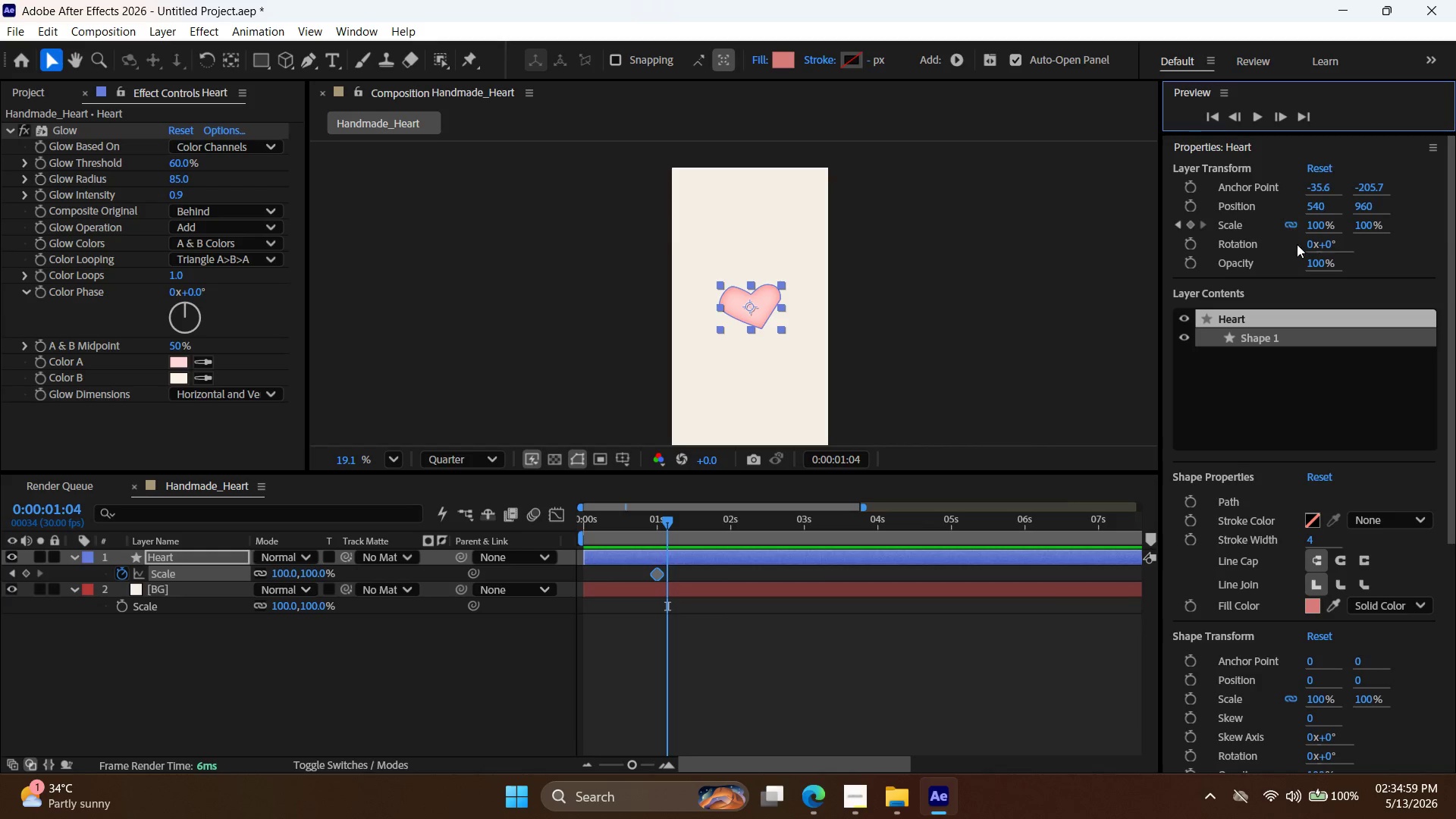 
double_click([1316, 225])
 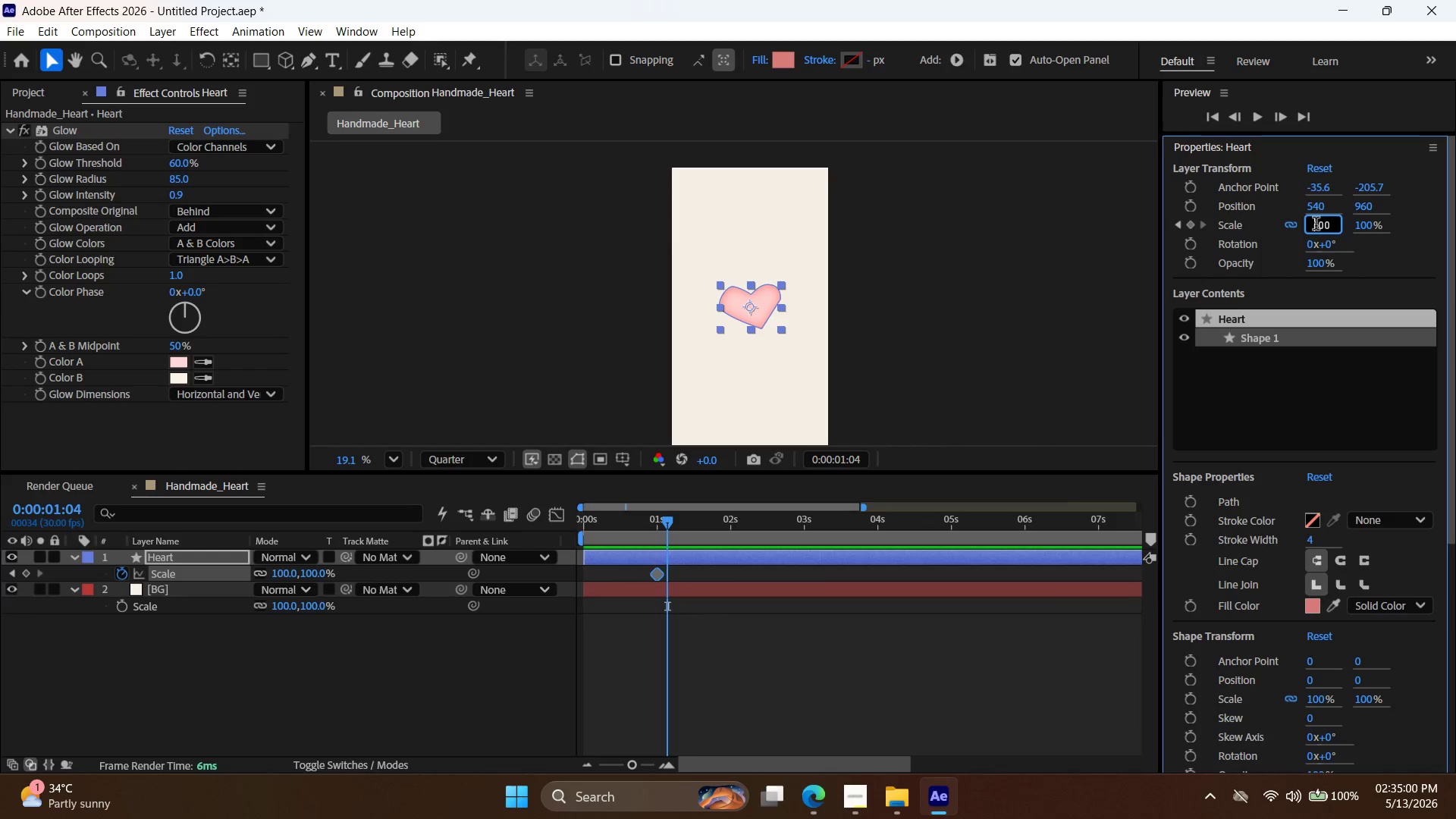 
triple_click([1316, 225])
 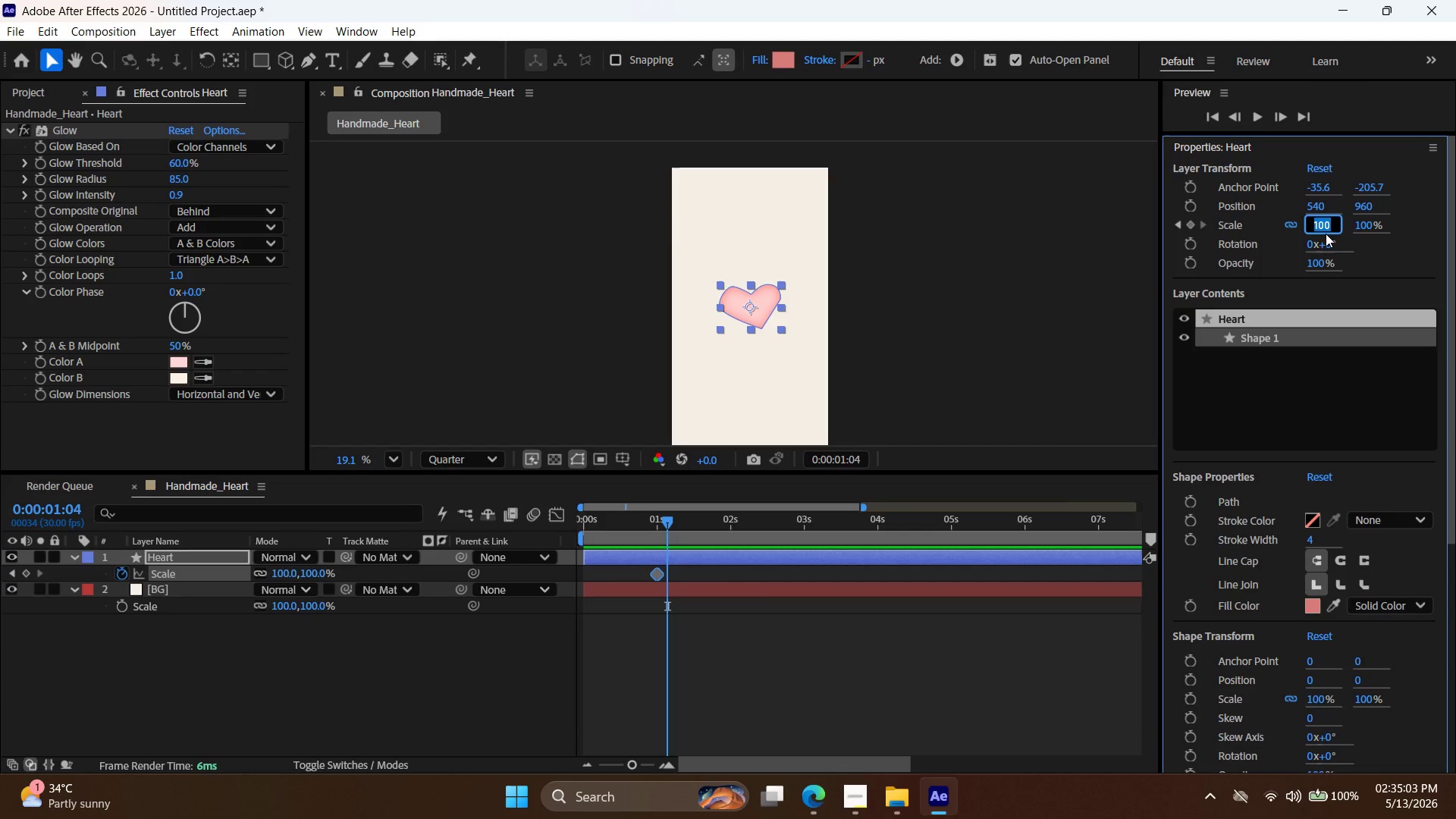 
type(11)
 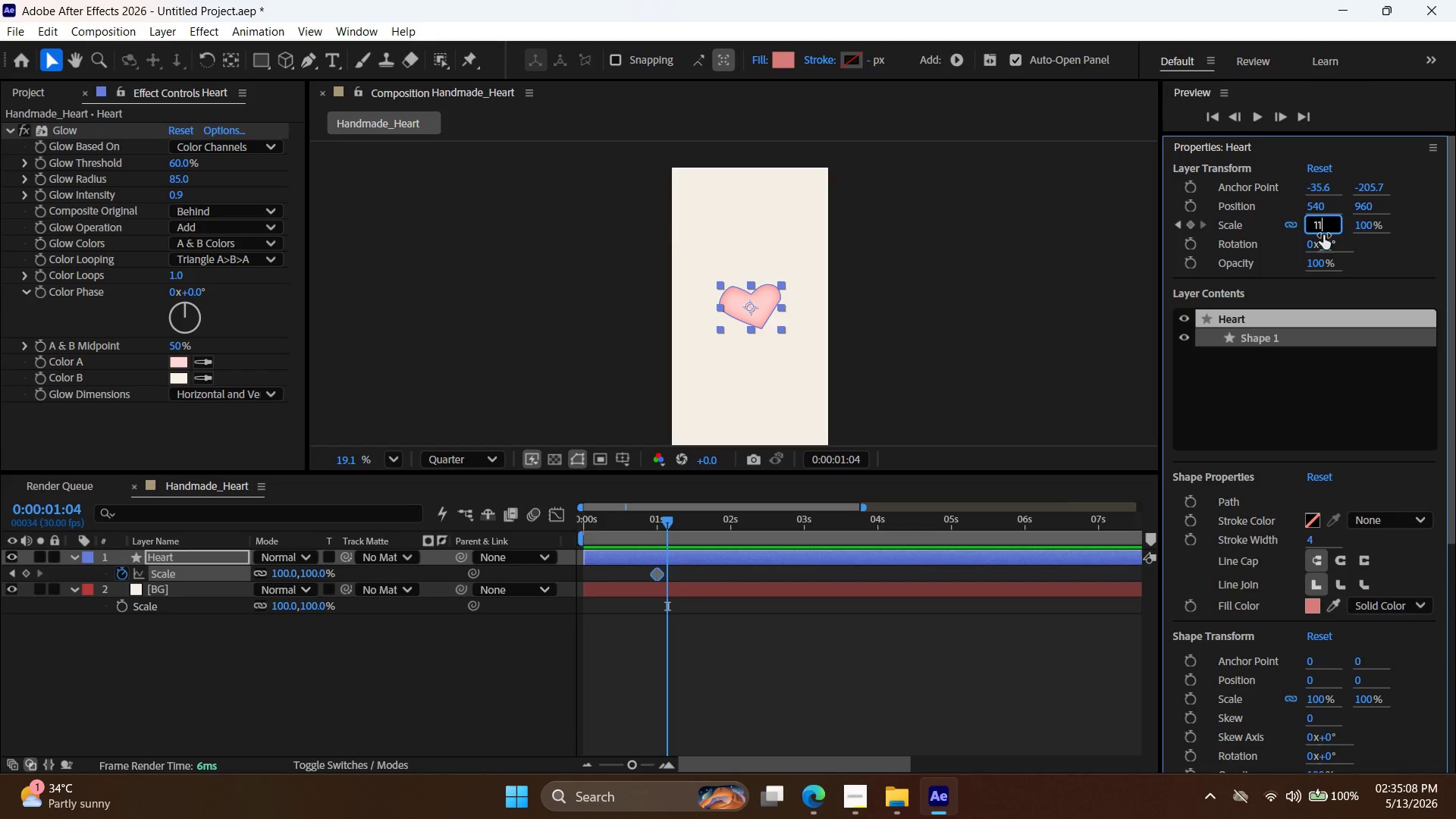 
wait(5.86)
 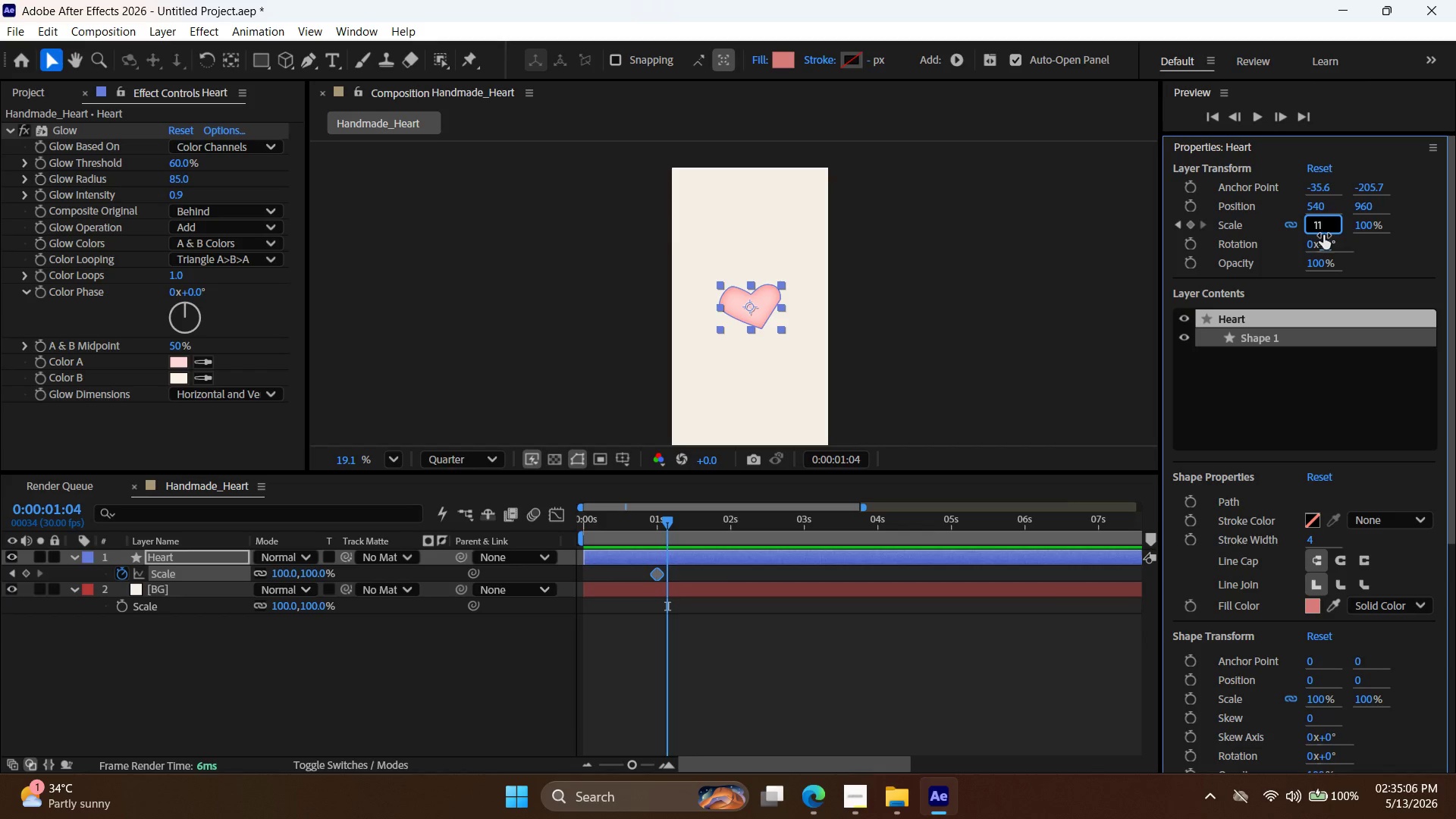 
key(Minus)
 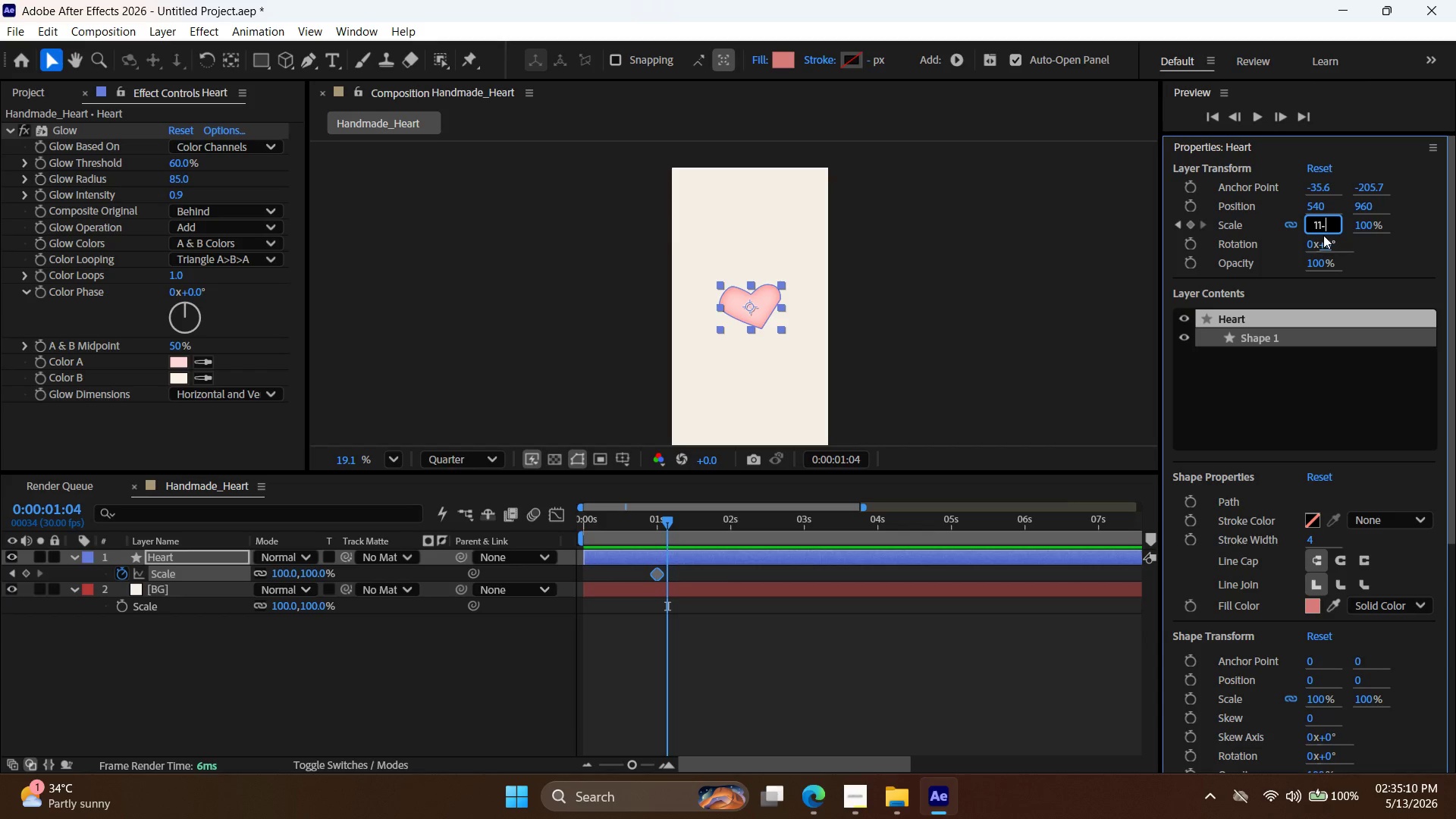 
key(Equal)
 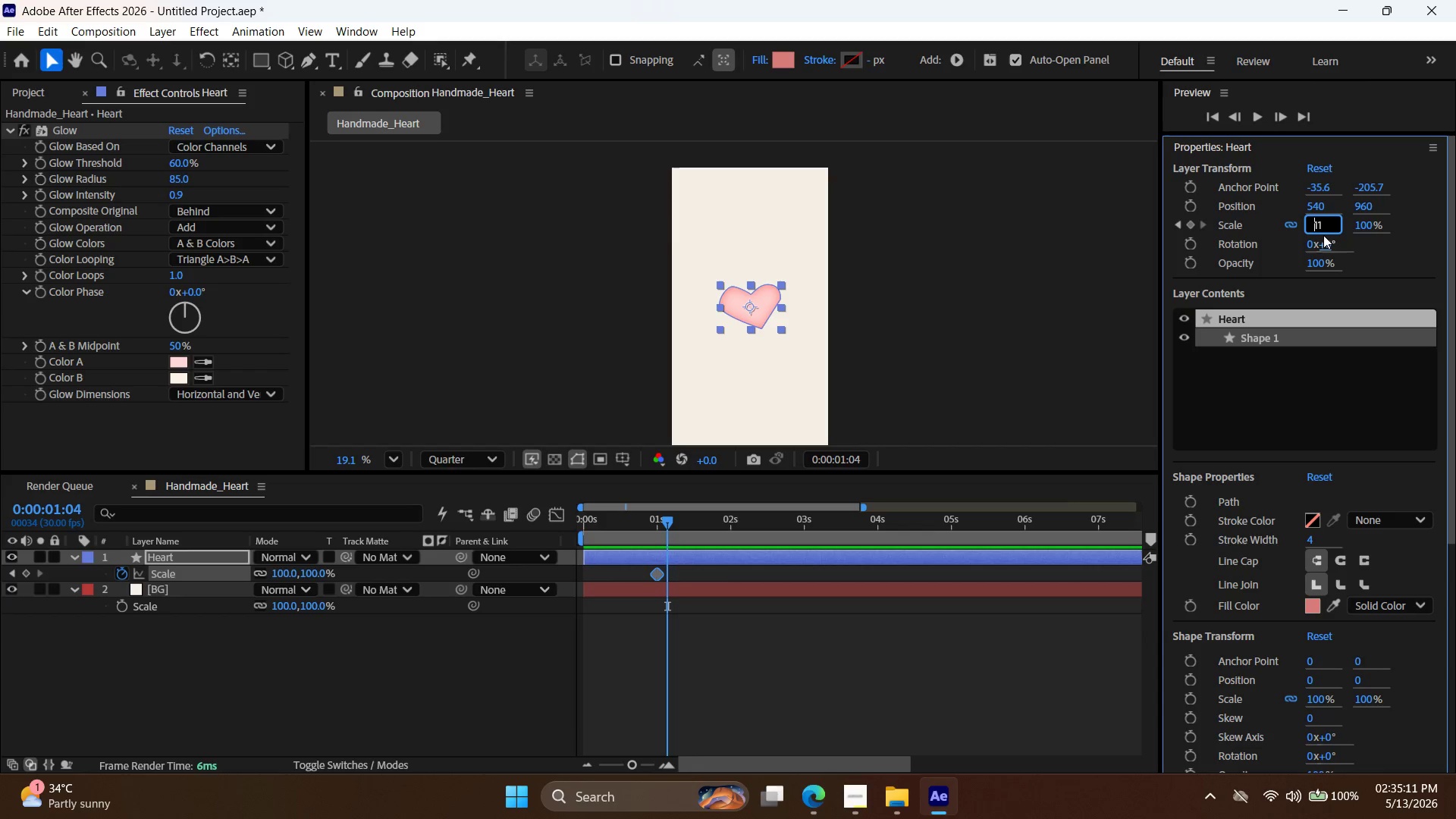 
key(Backspace)
 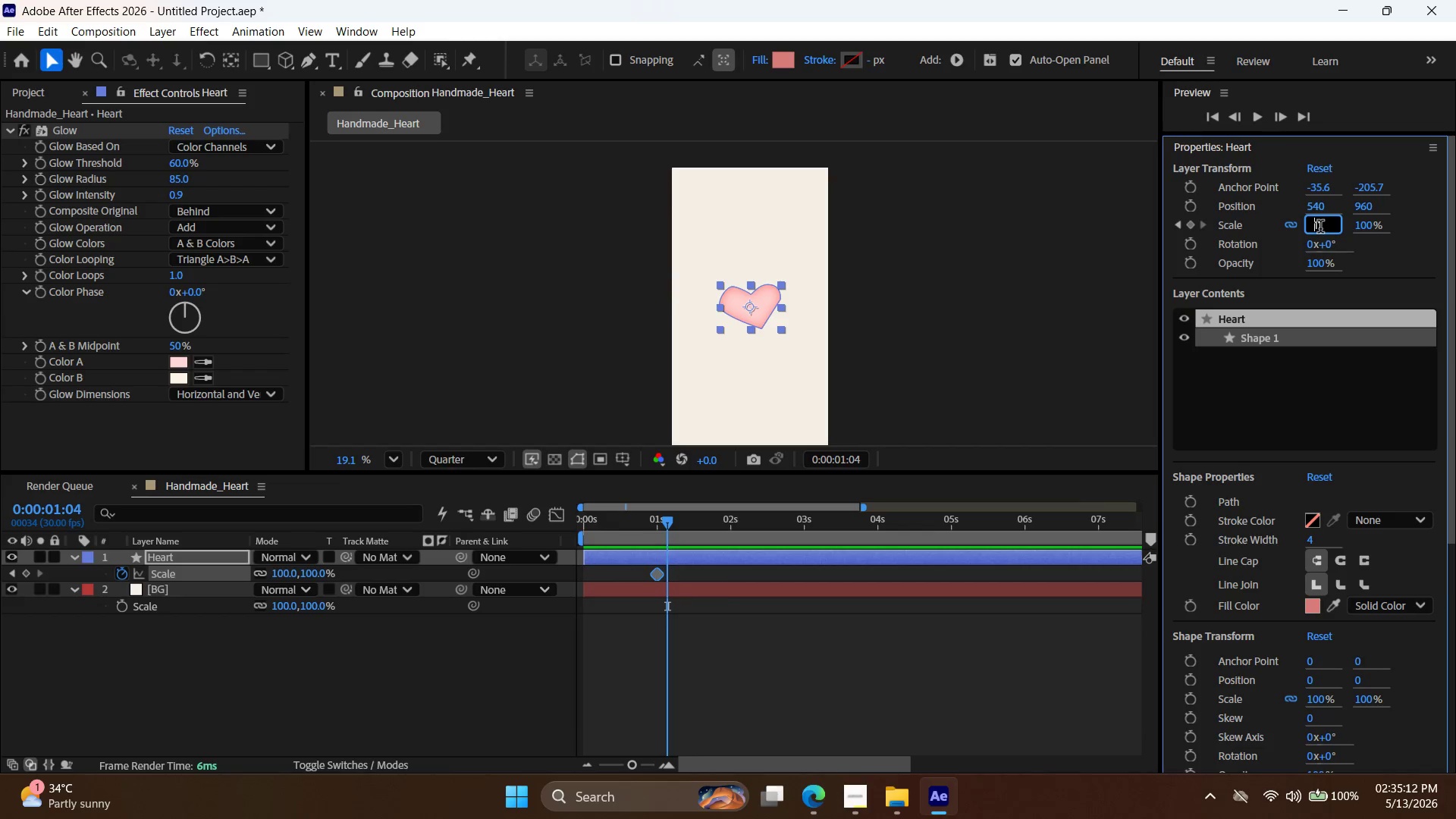 
left_click_drag(start_coordinate=[1321, 228], to_coordinate=[1304, 230])
 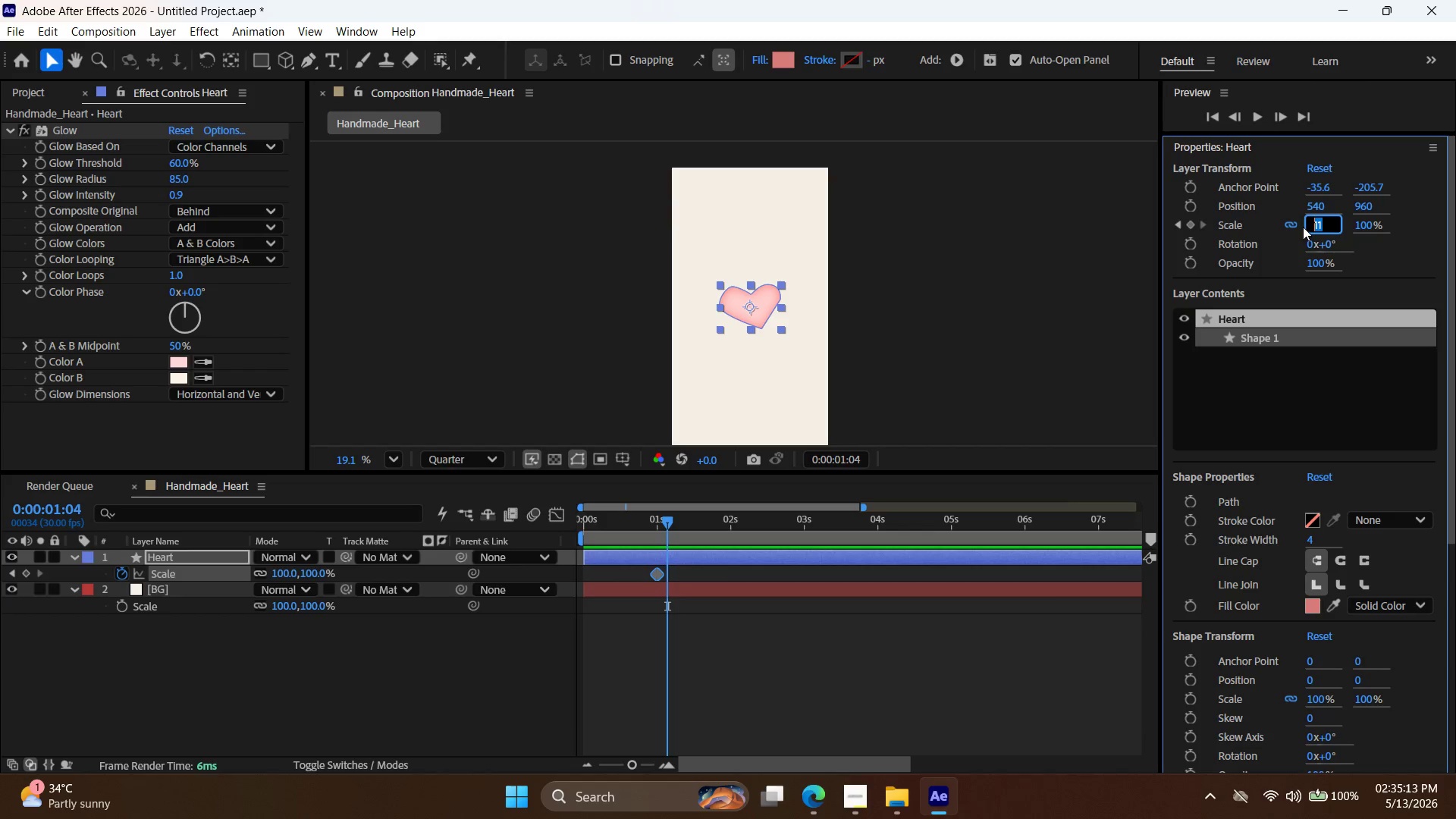 
type(120)
 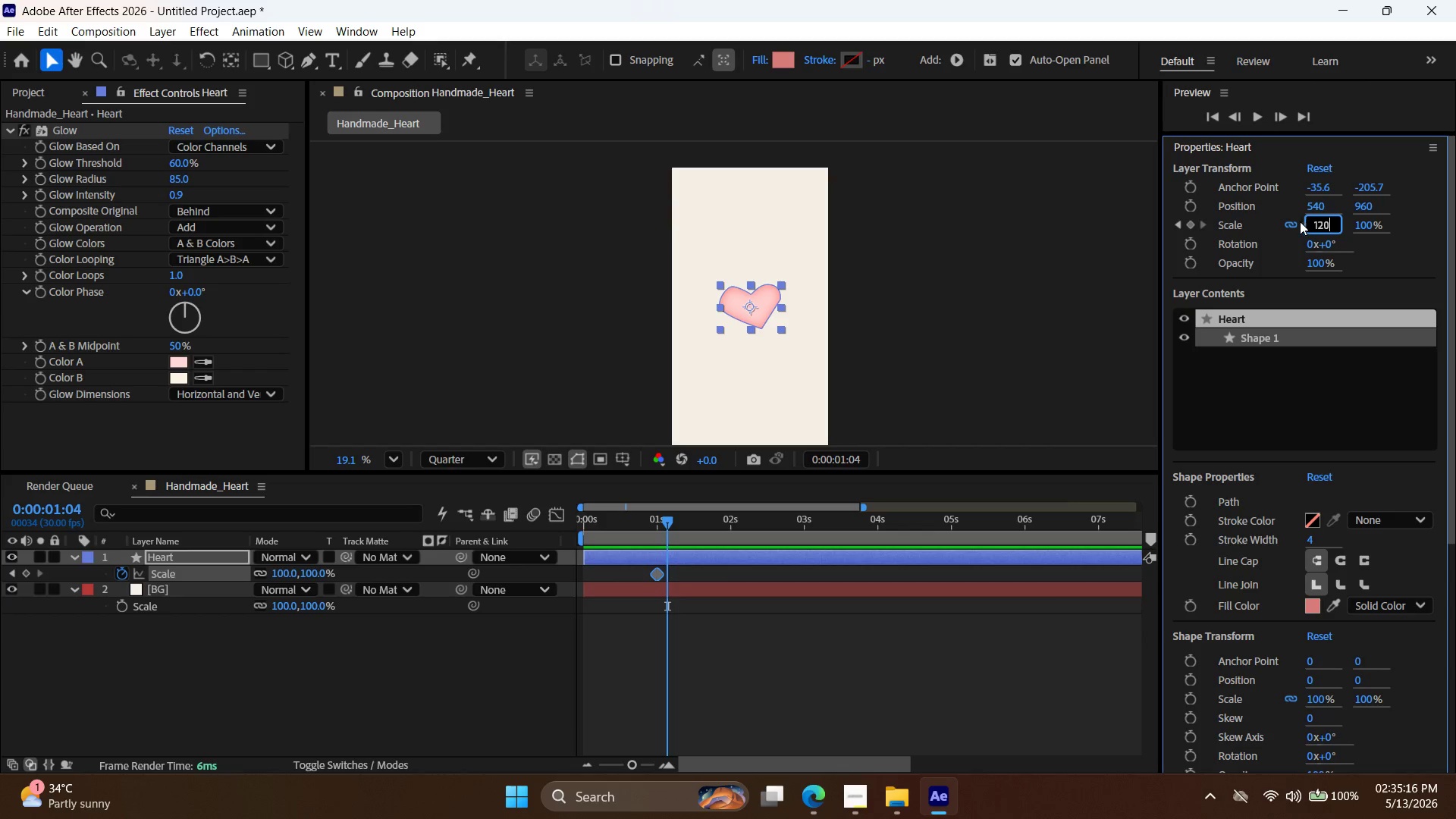 
key(Backspace)
key(Backspace)
type(30)
 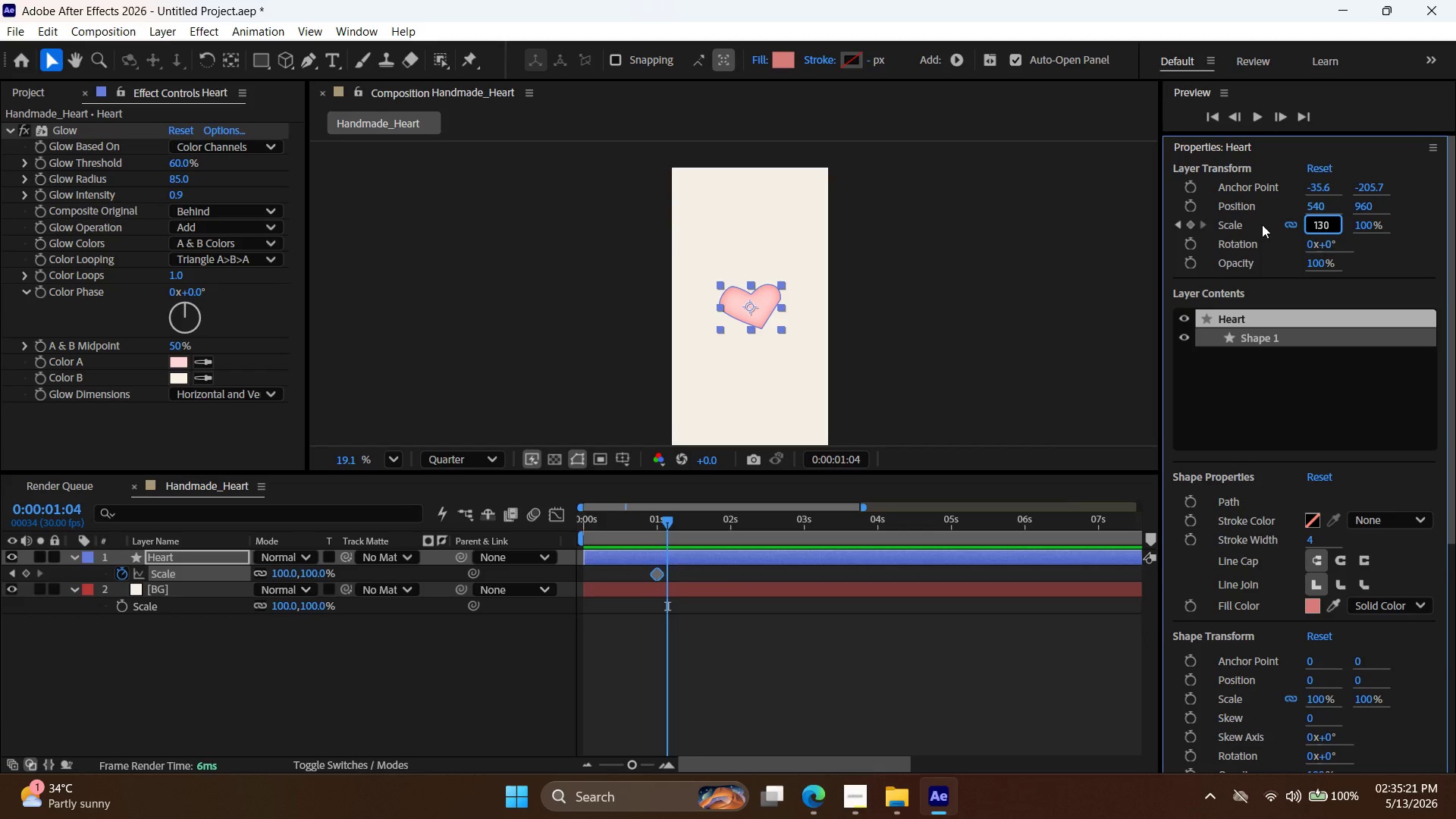 
wait(8.97)
 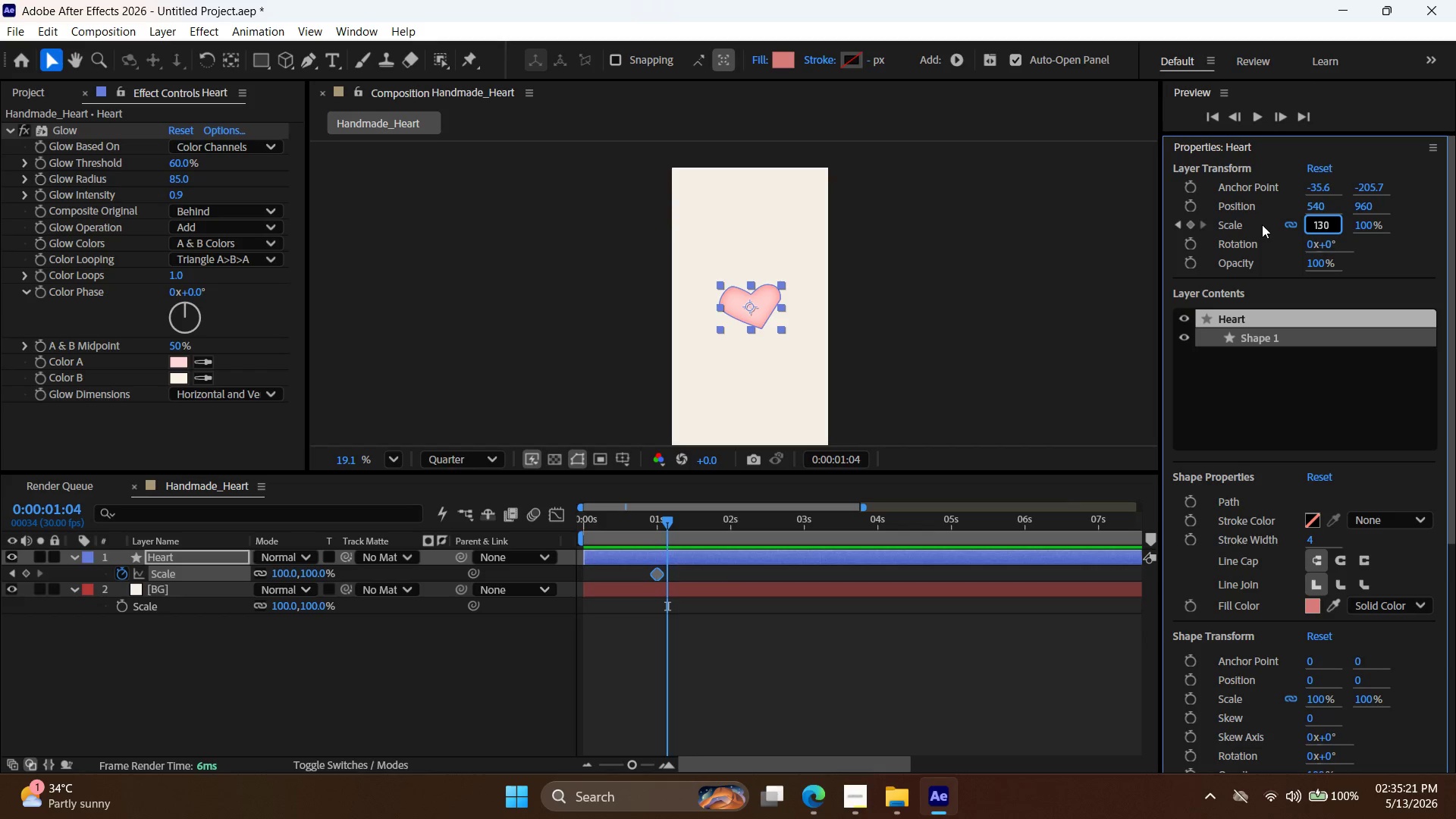 
double_click([1272, 118])
 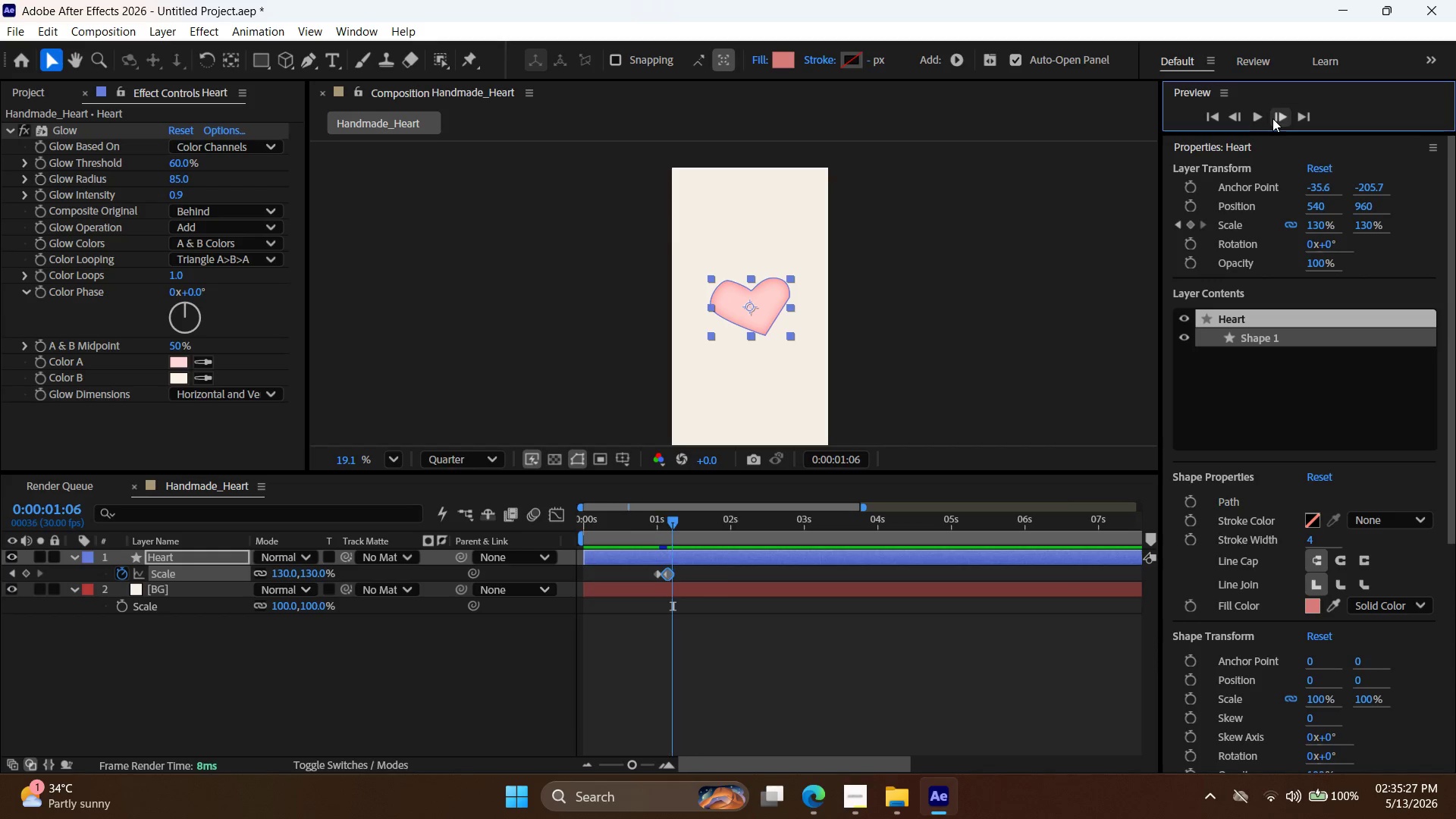 
triple_click([1272, 118])
 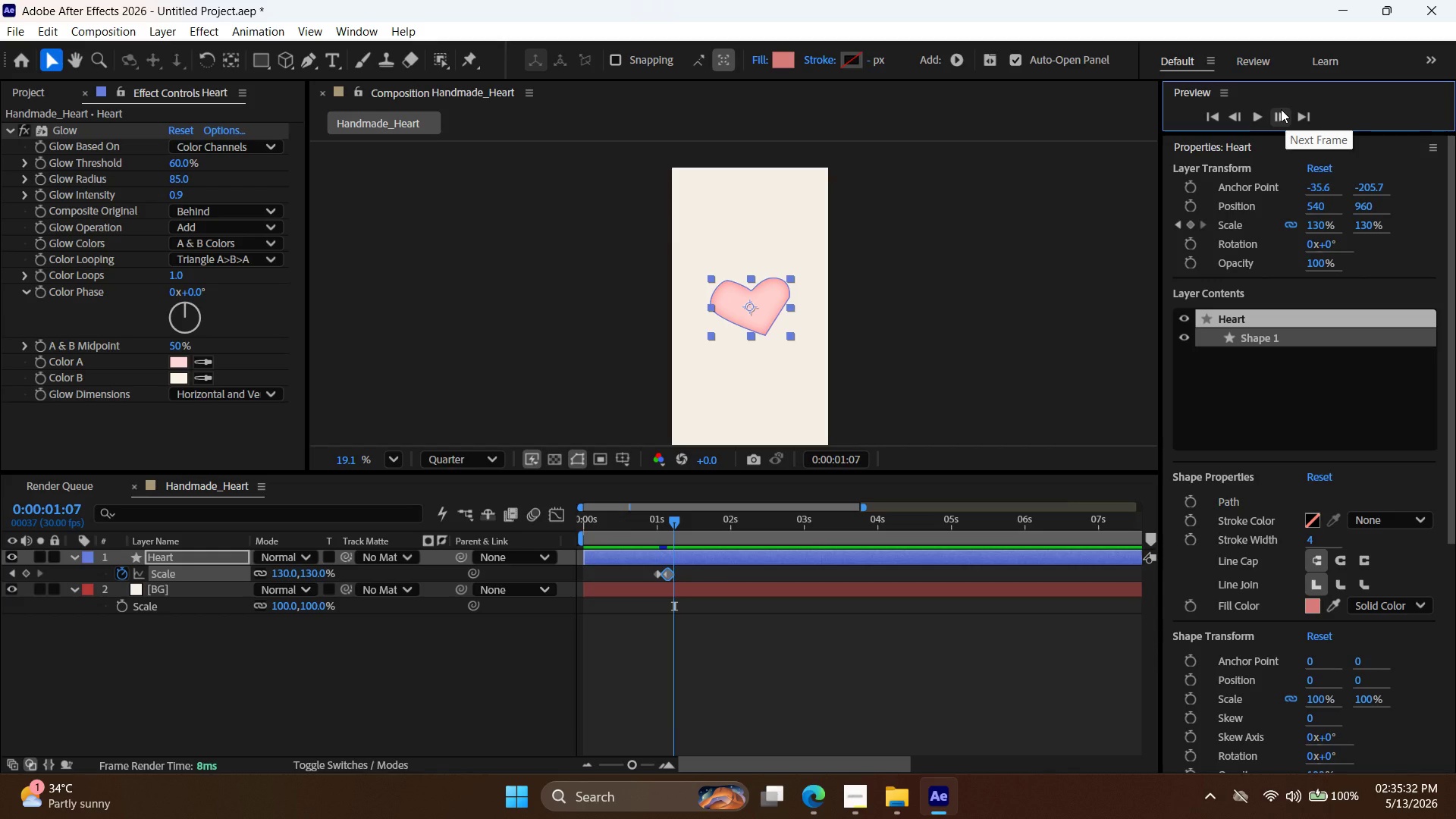 
wait(10.39)
 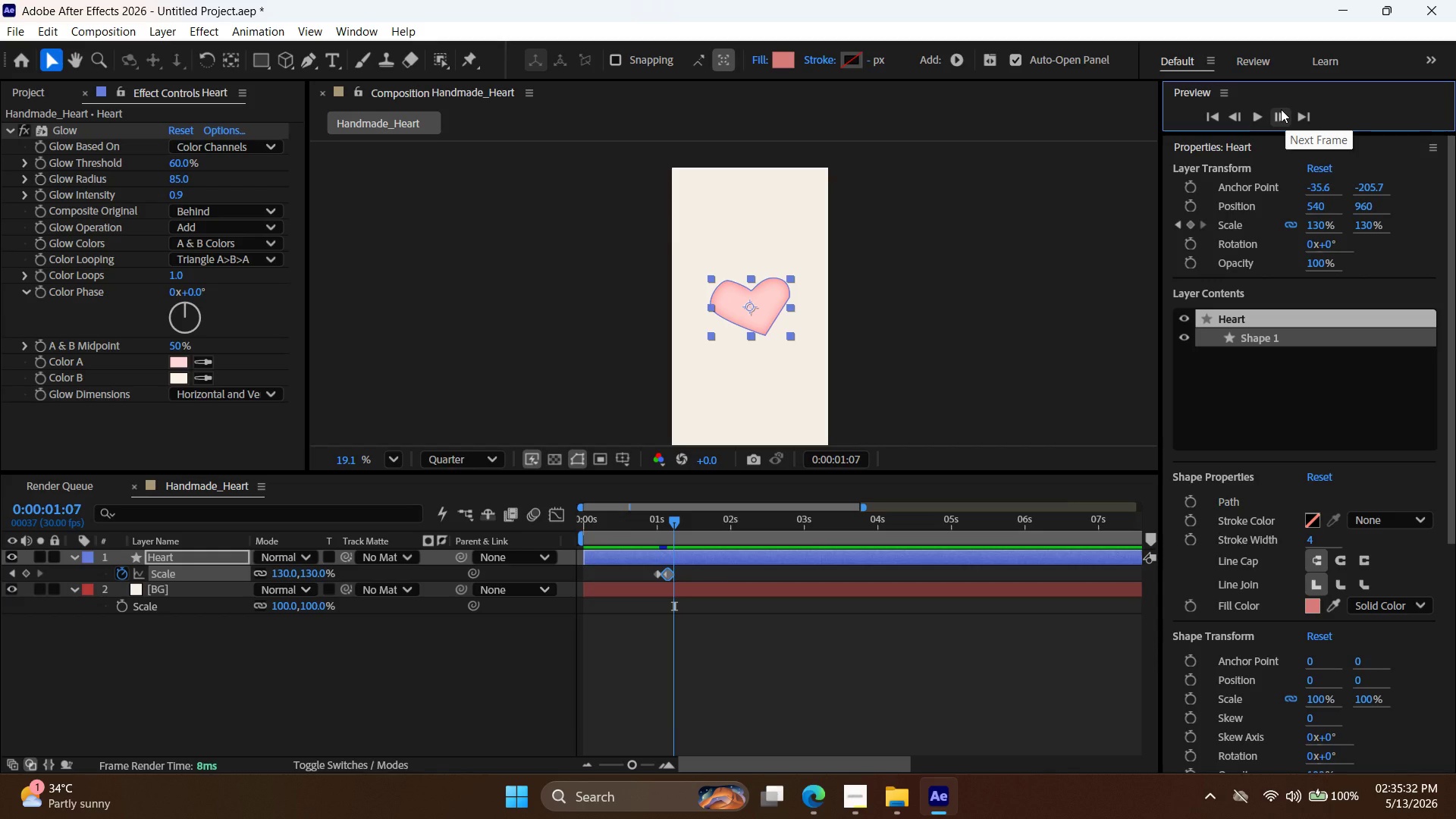 
double_click([1319, 229])
 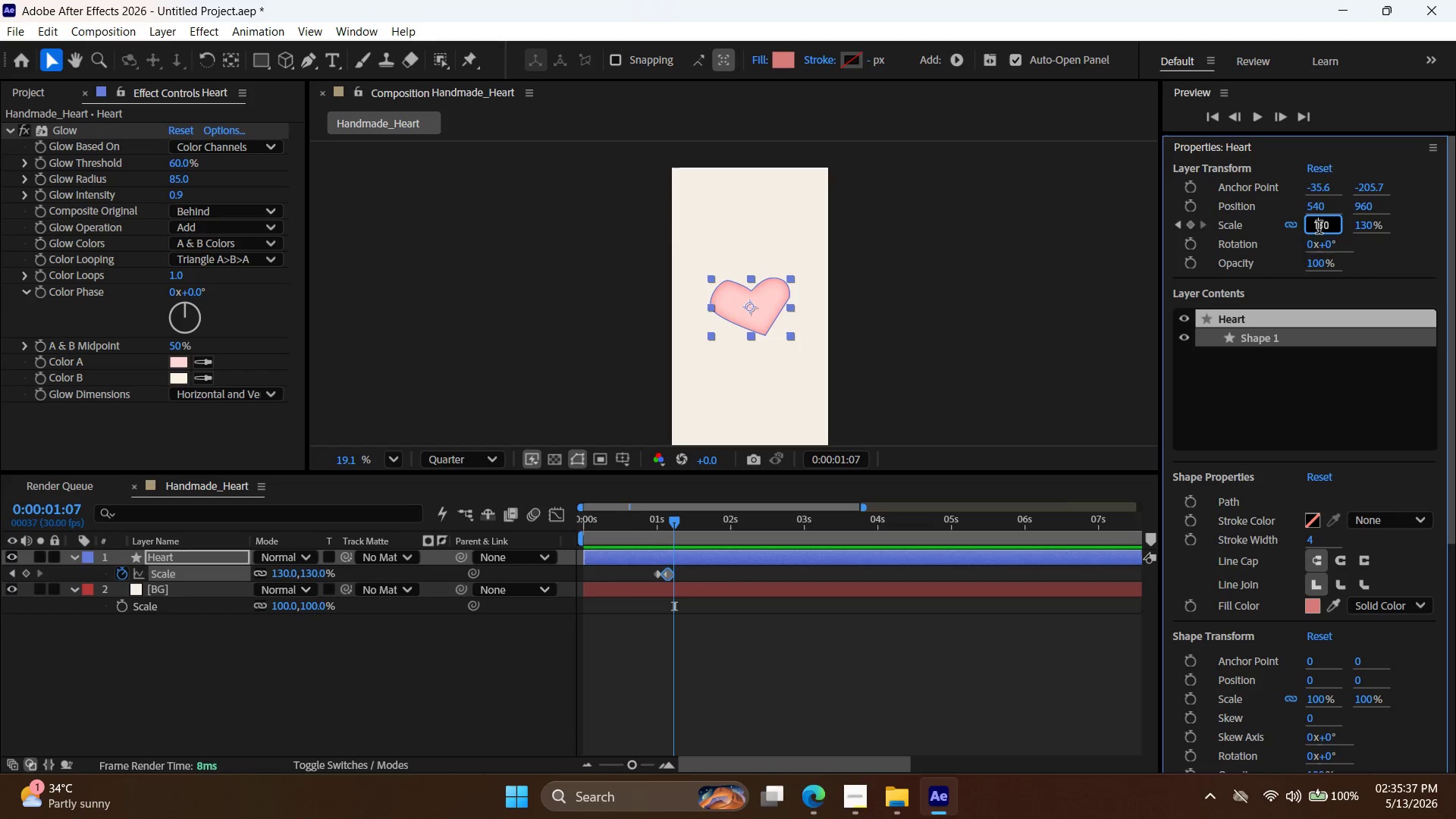 
triple_click([1319, 229])
 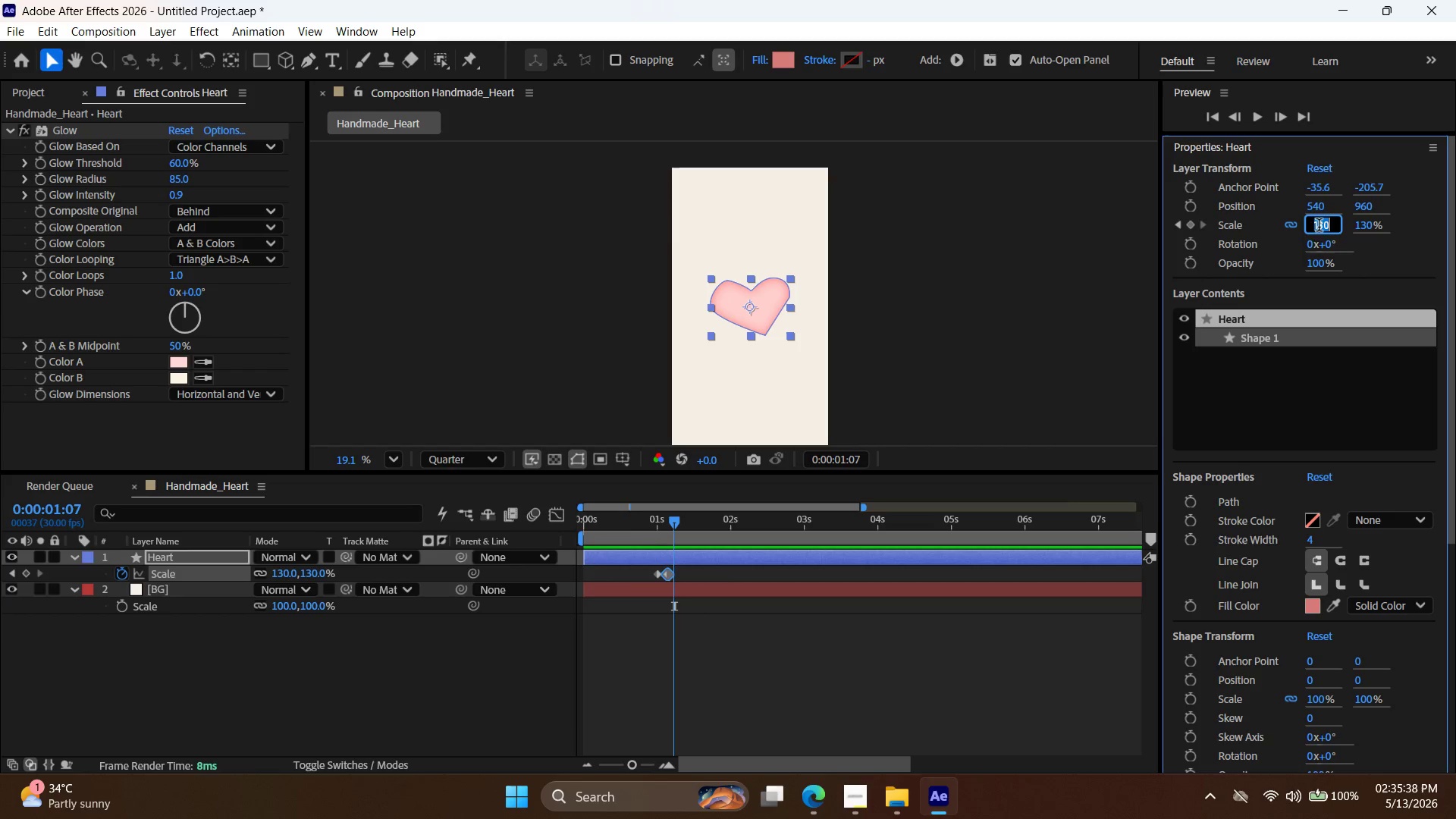 
type(120)
 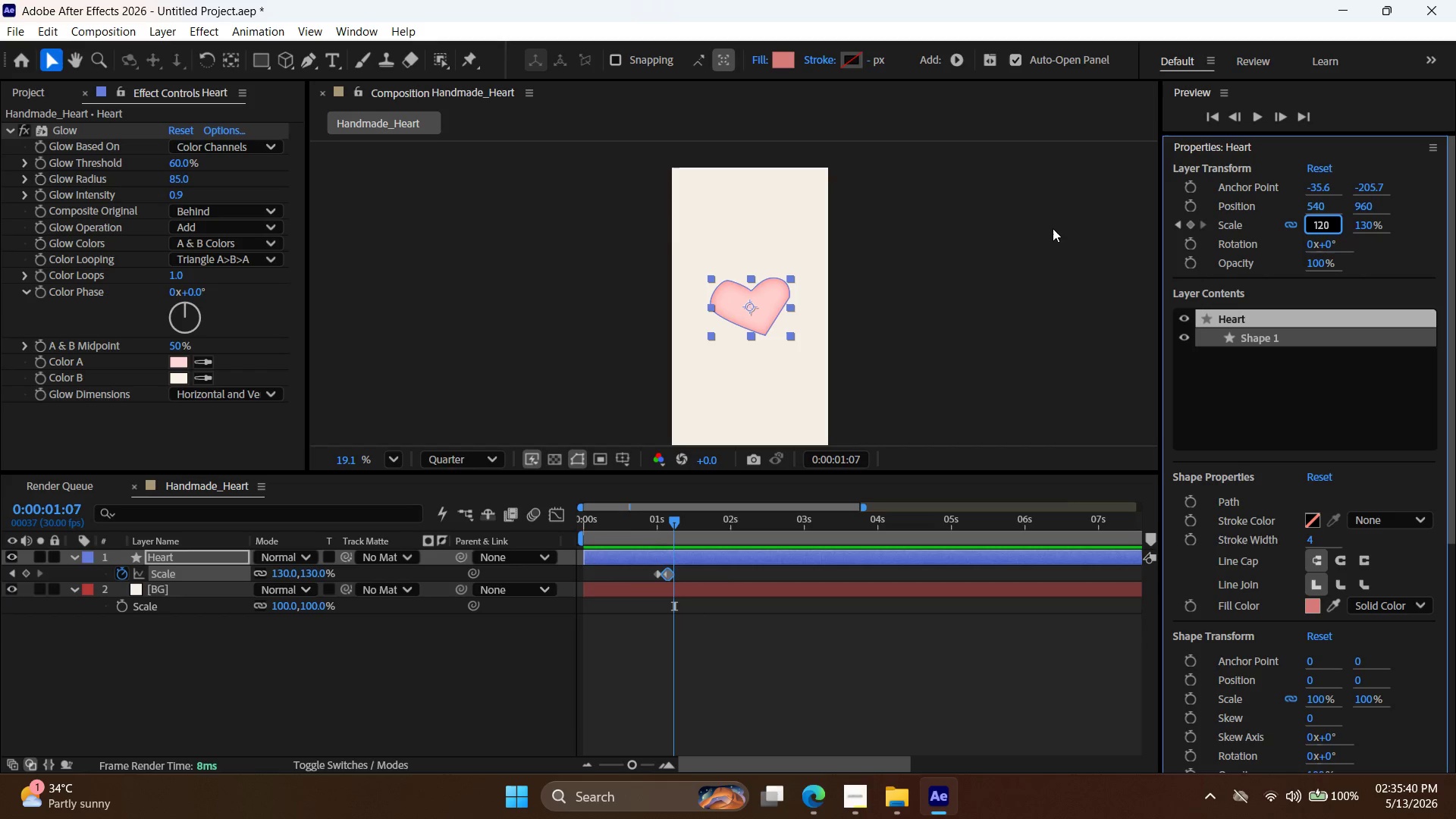 
left_click([1052, 232])
 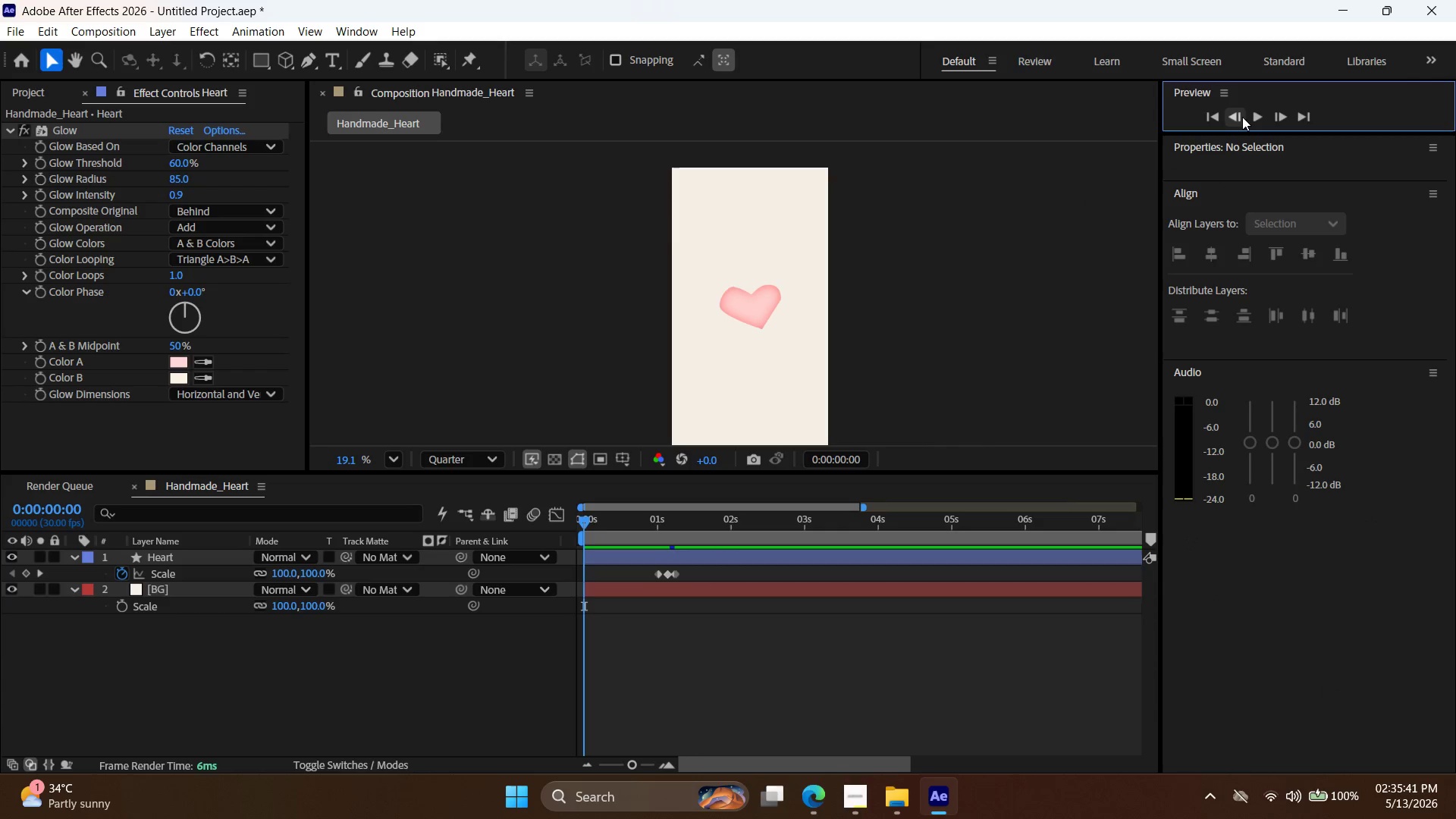 
double_click([1248, 117])
 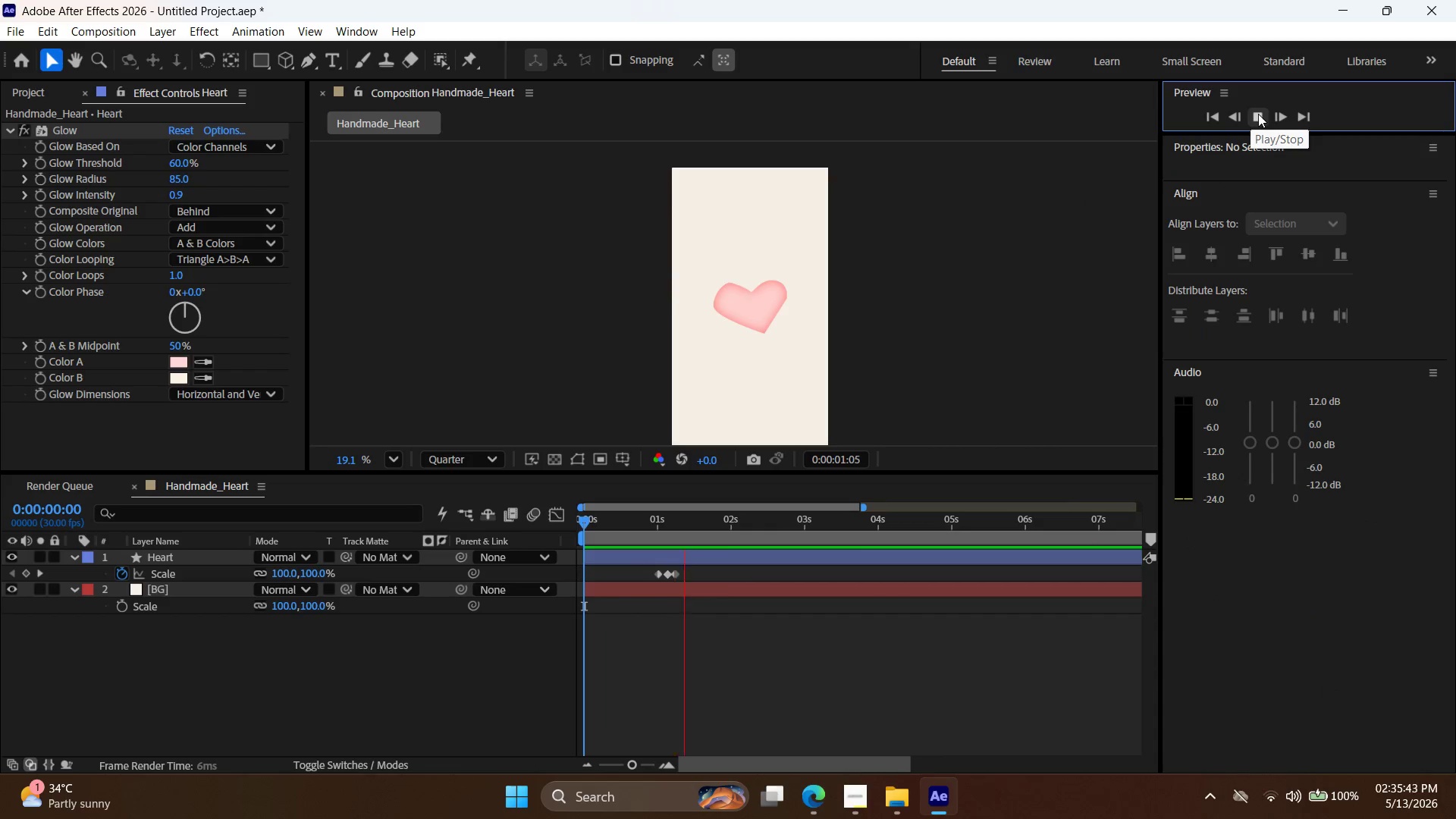 
left_click([1258, 114])
 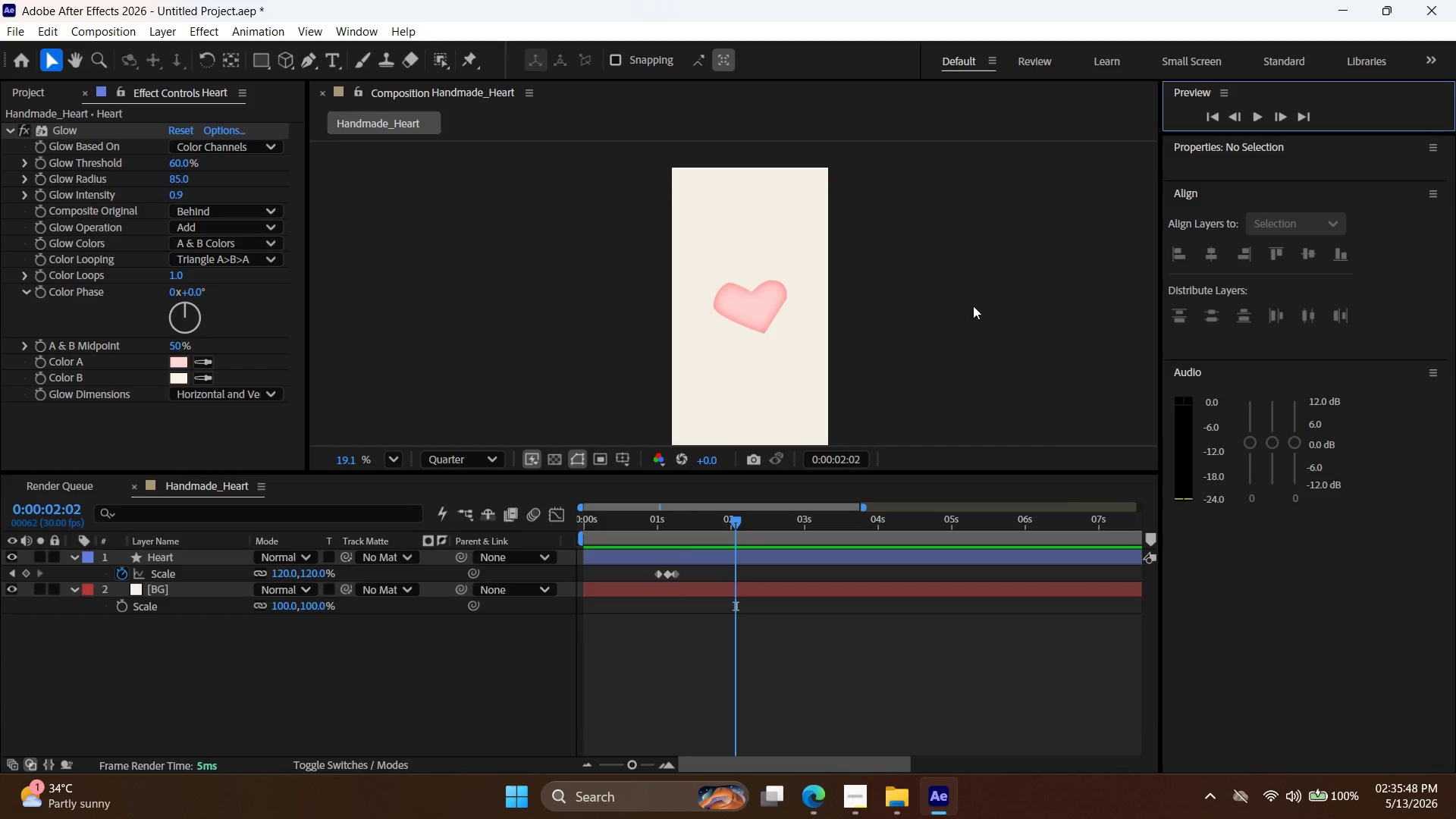 
wait(7.09)
 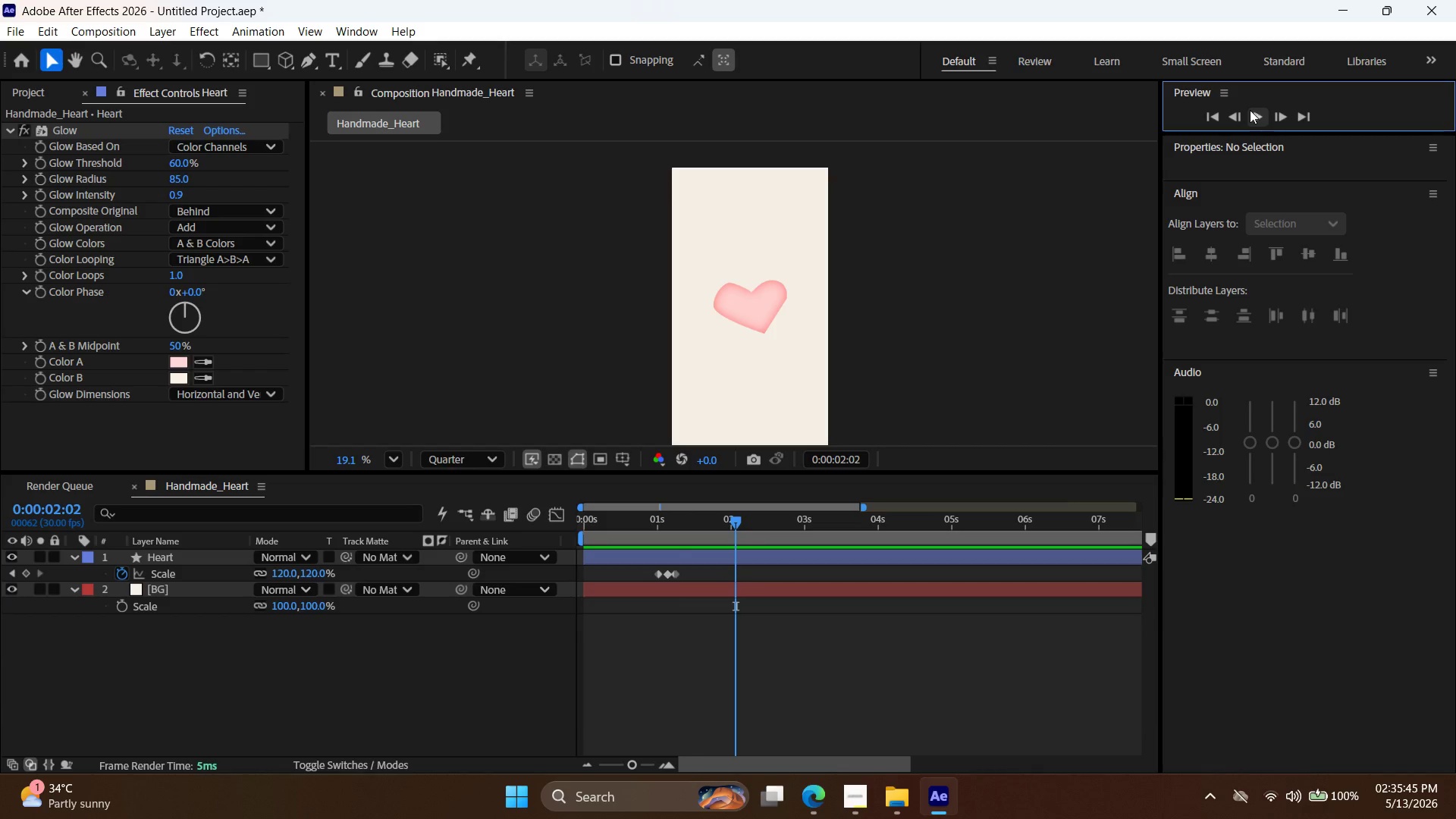 
left_click_drag(start_coordinate=[739, 523], to_coordinate=[678, 543])
 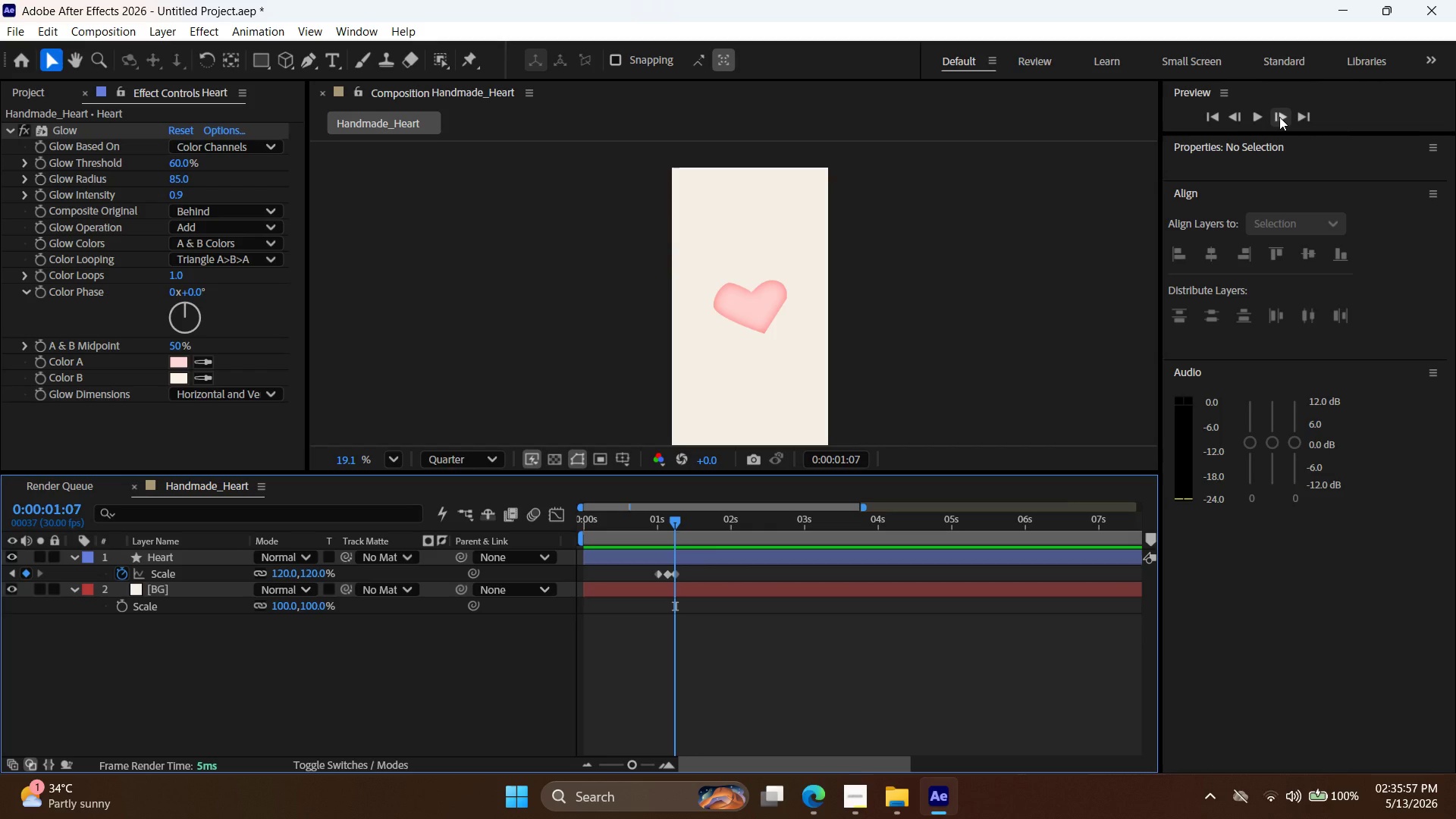 
wait(5.5)
 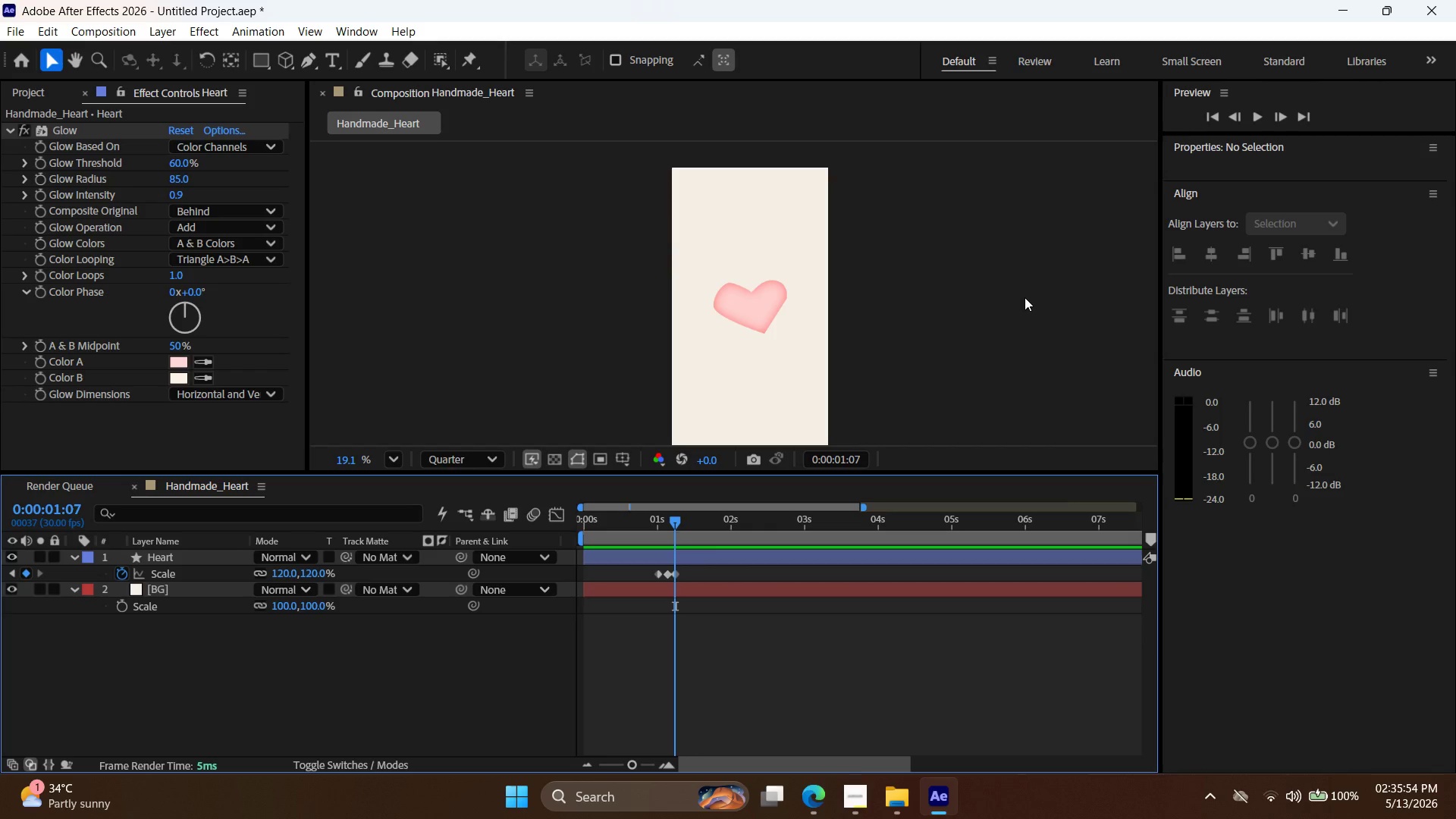 
double_click([1279, 114])
 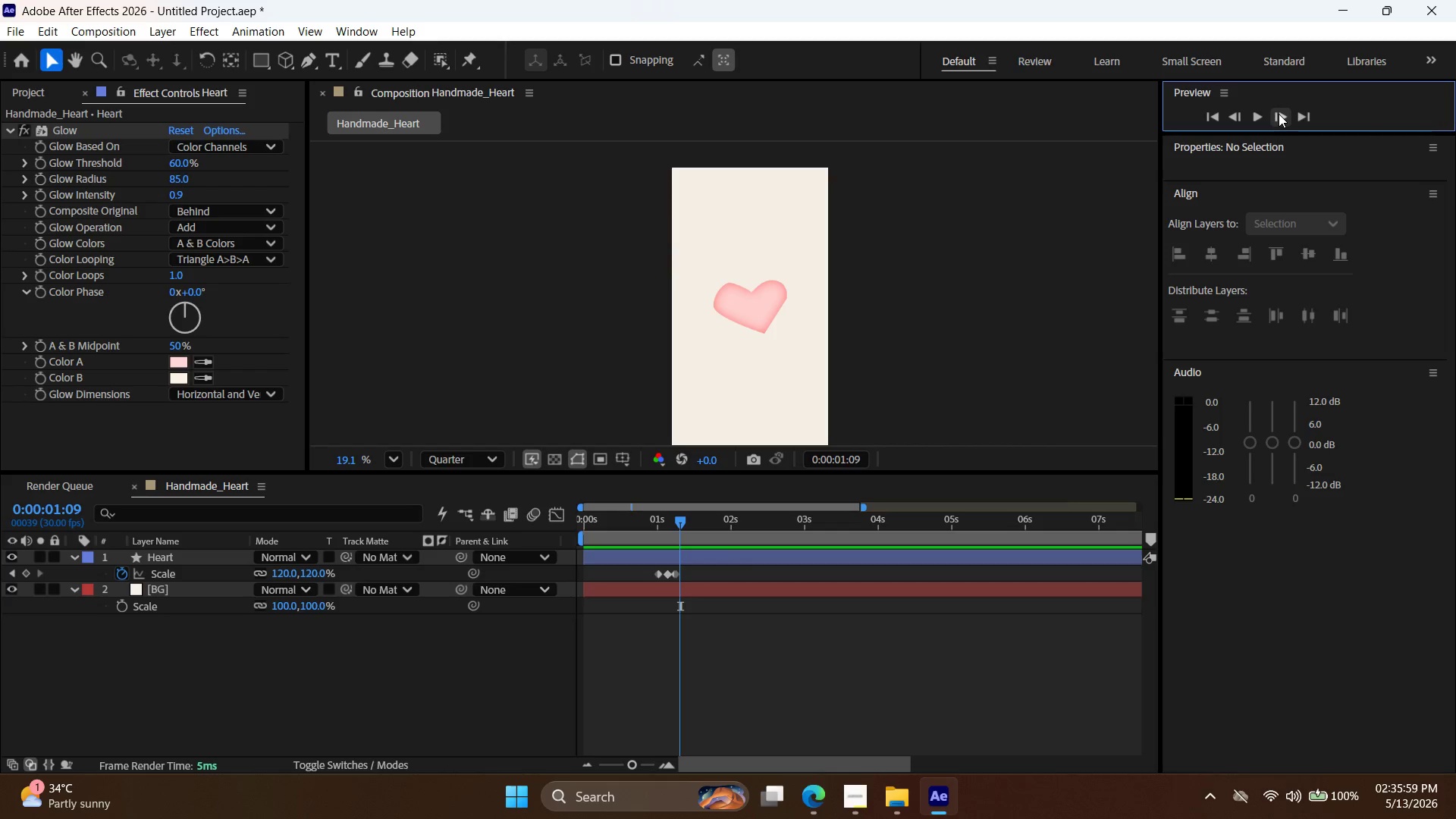 
triple_click([1279, 114])
 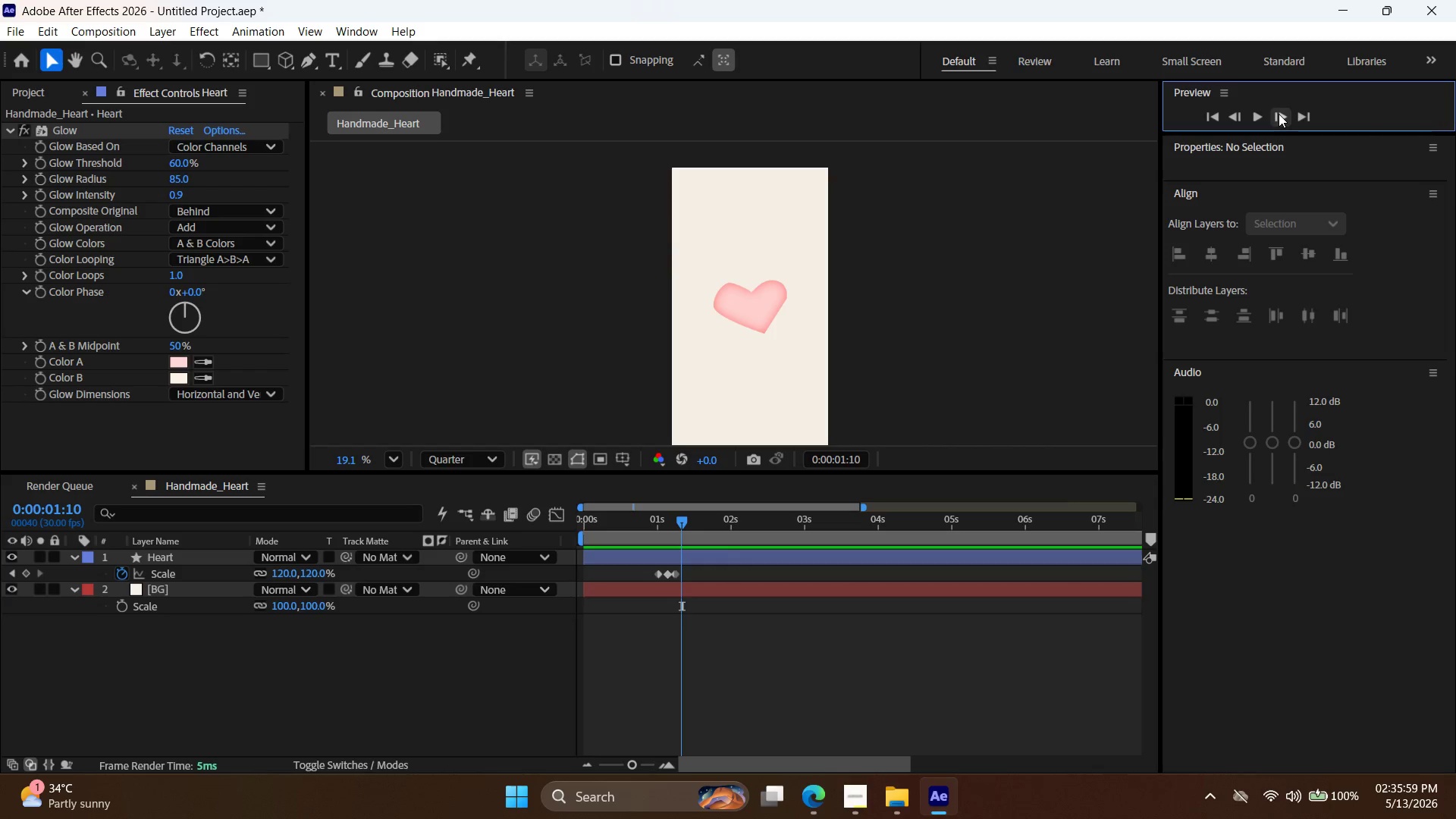 
triple_click([1279, 114])
 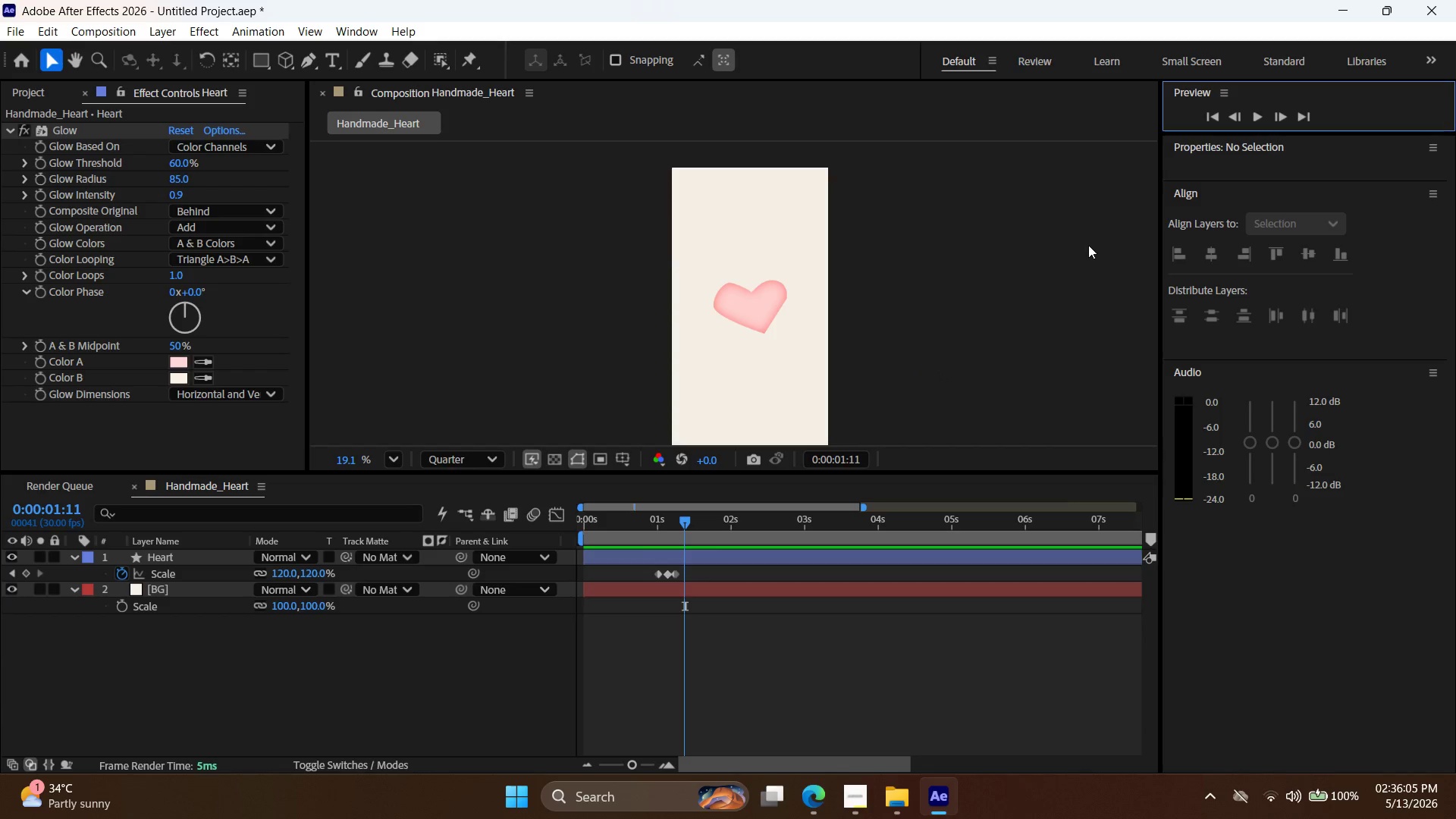 
wait(10.73)
 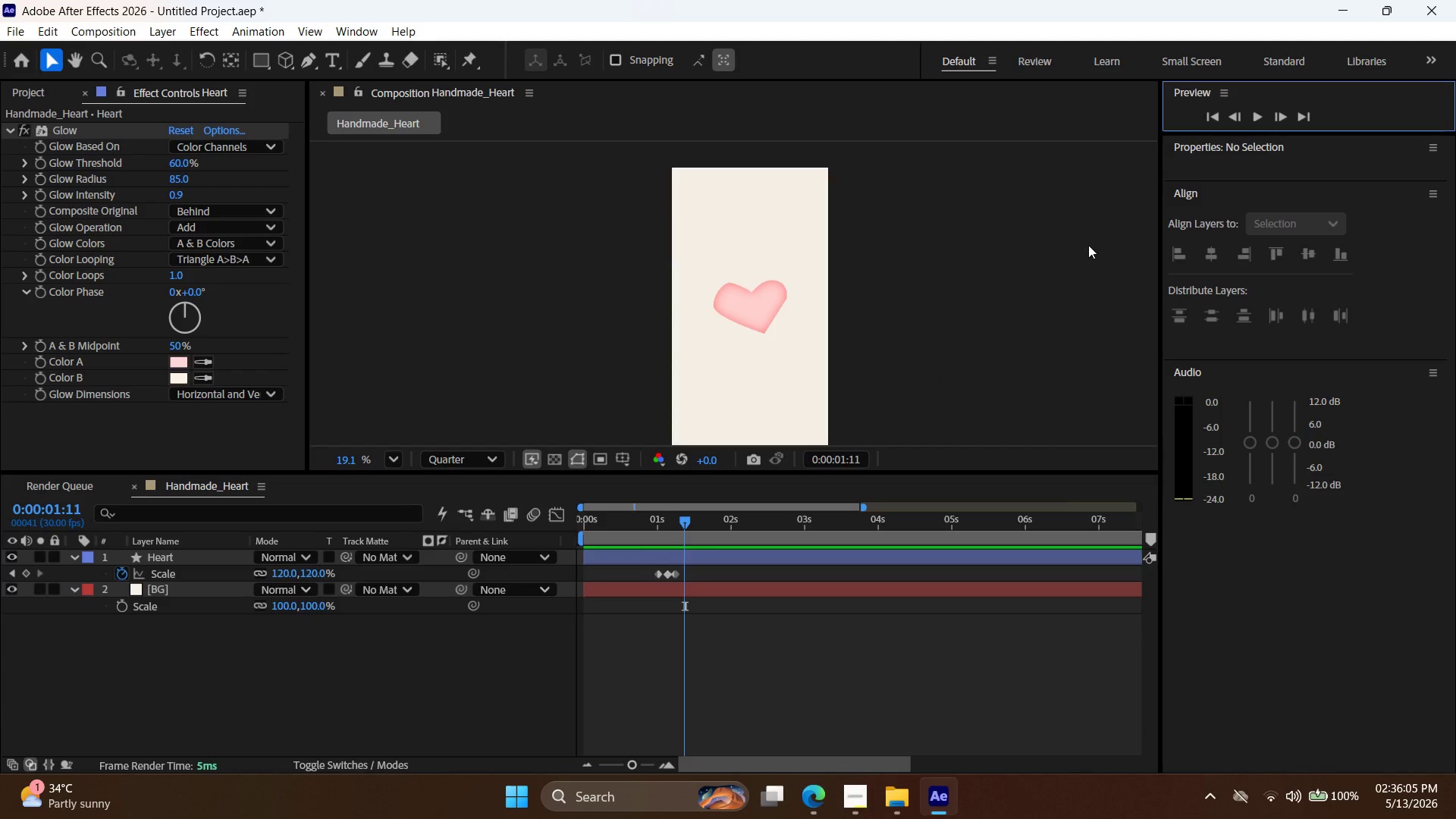 
left_click([620, 553])
 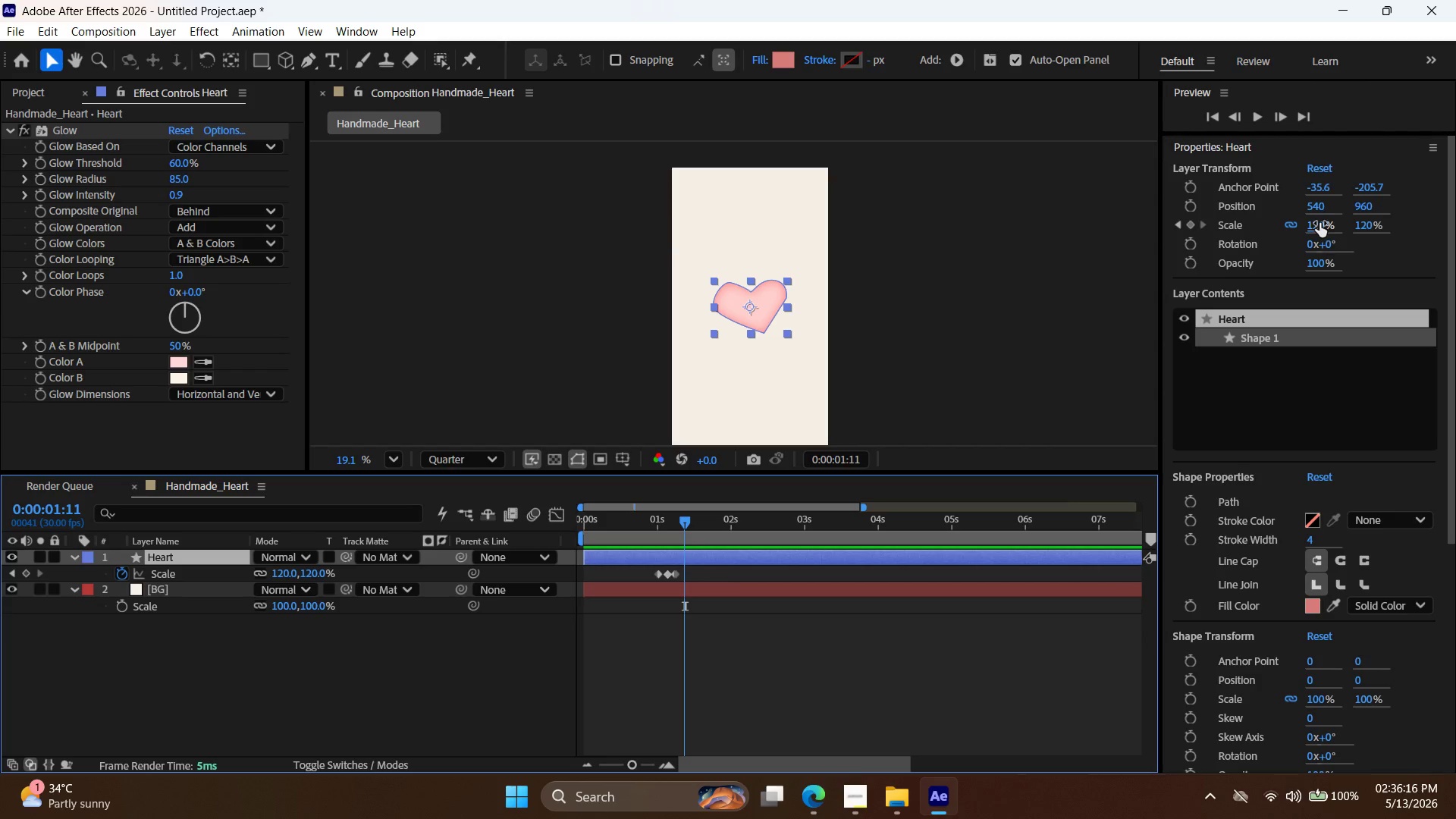 
wait(7.44)
 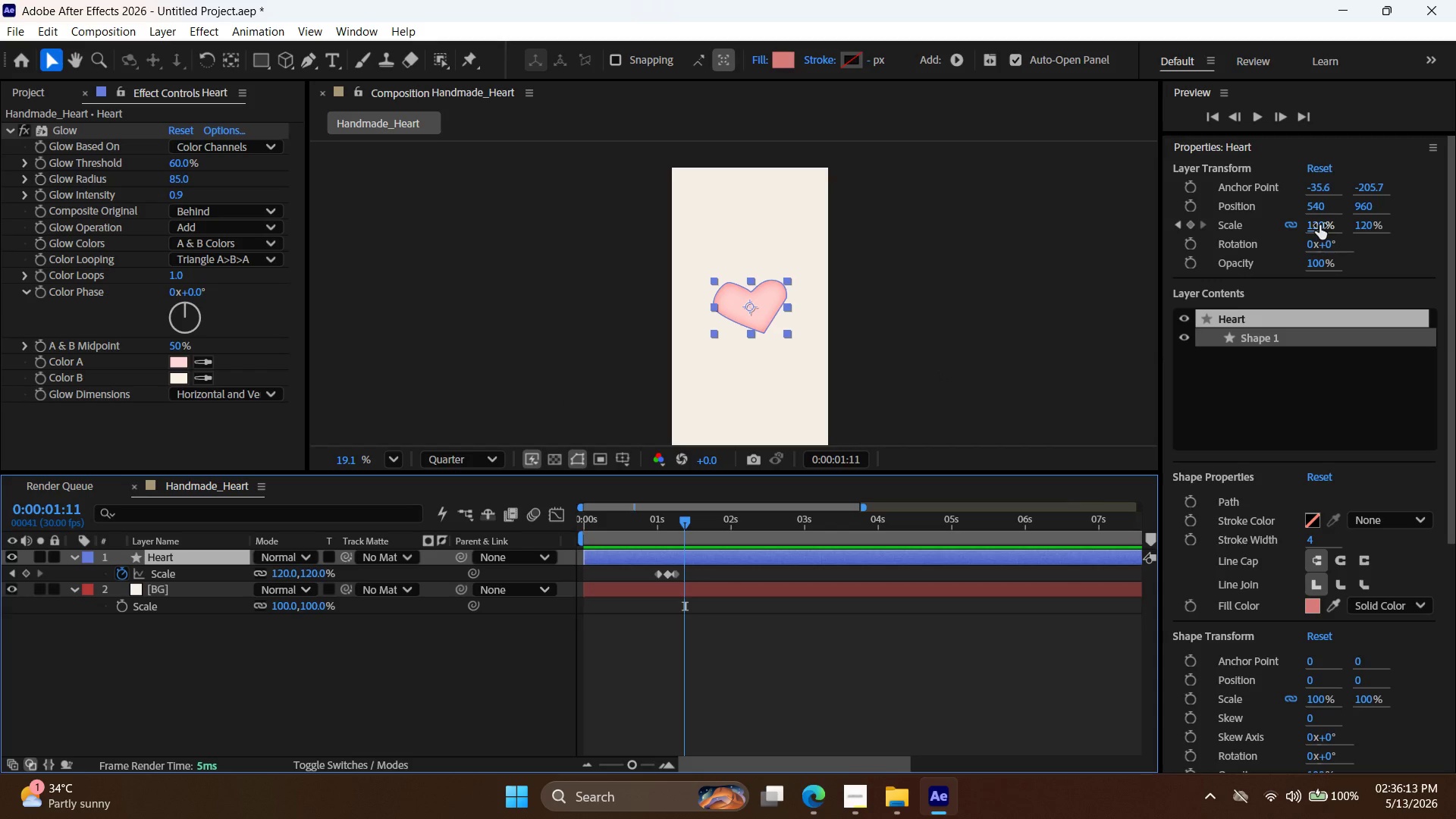 
double_click([1320, 224])
 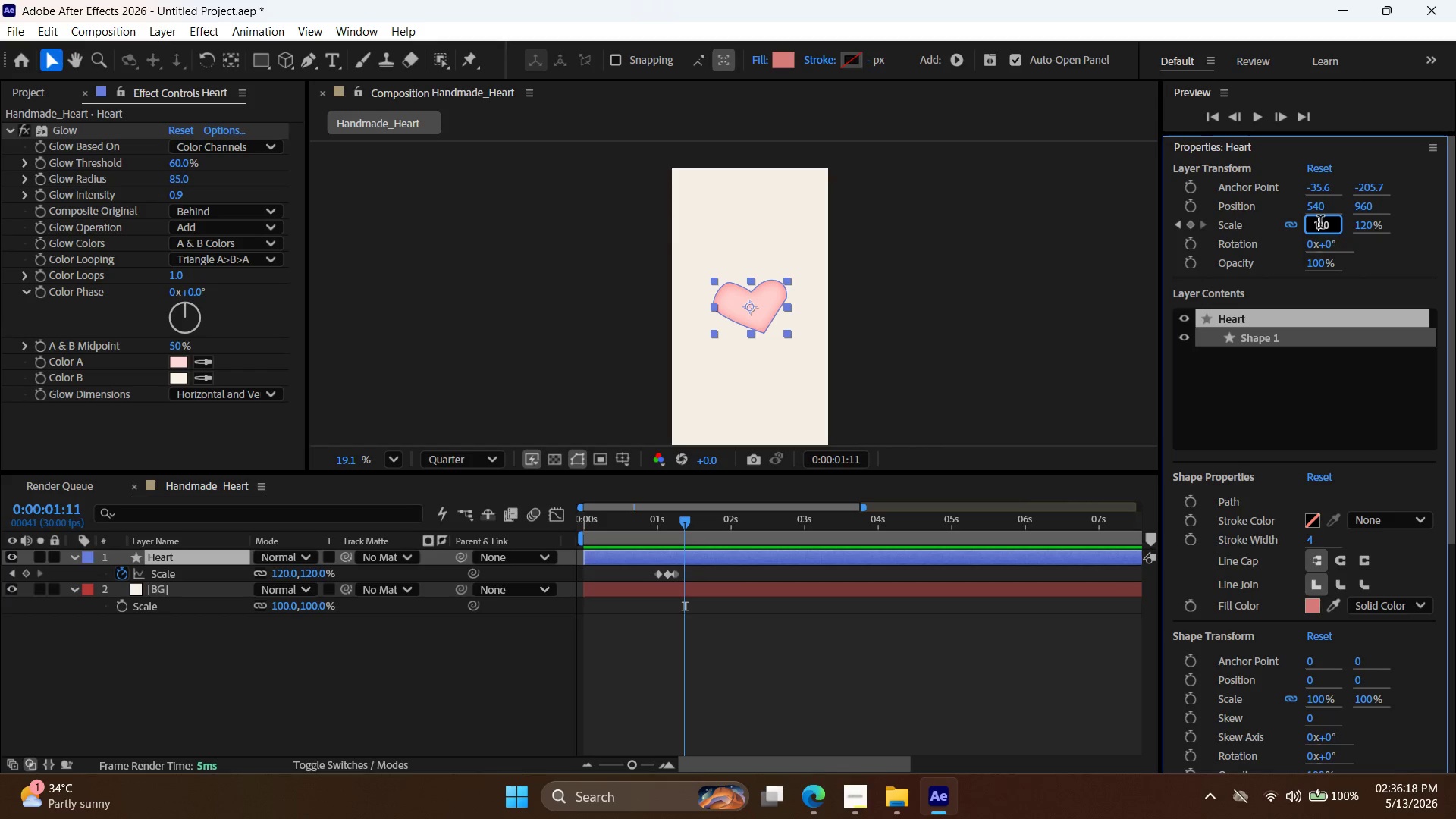 
triple_click([1320, 224])
 